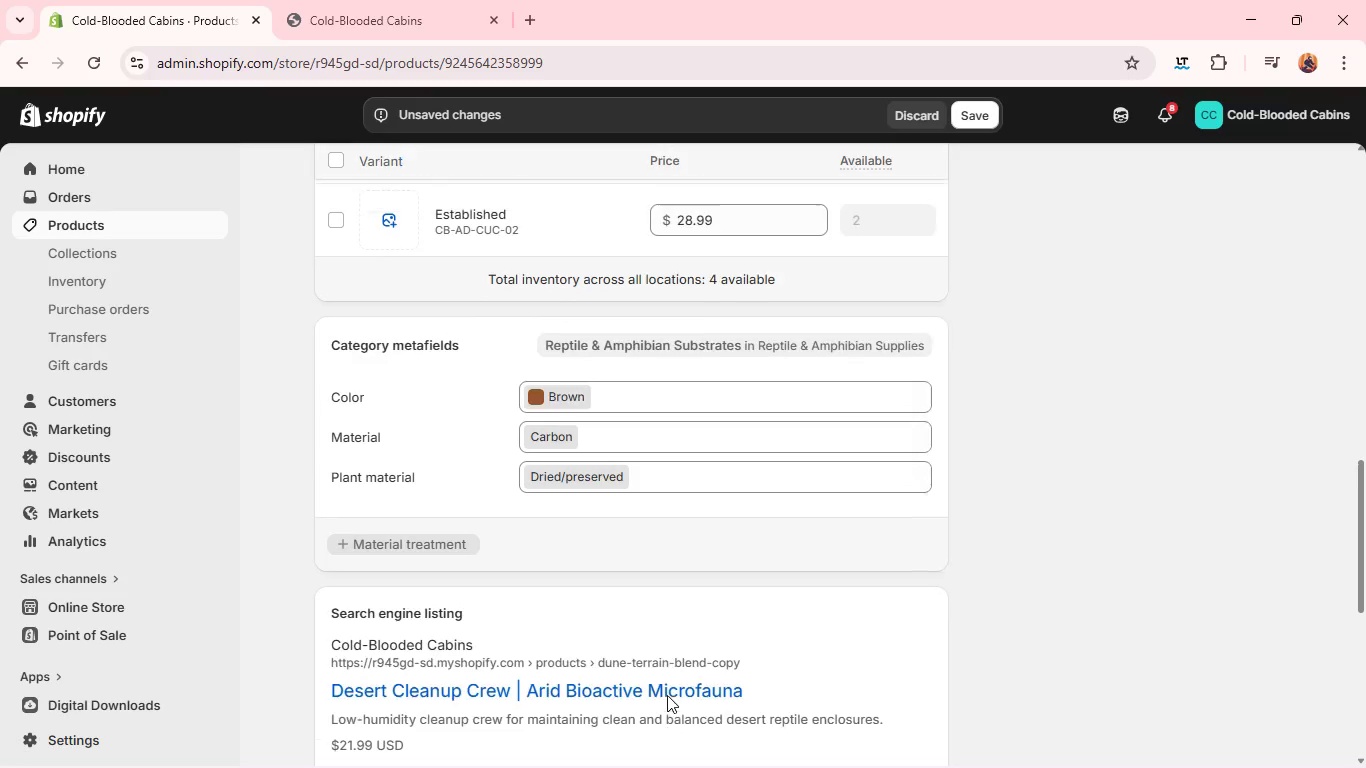 
left_click([1055, 502])
 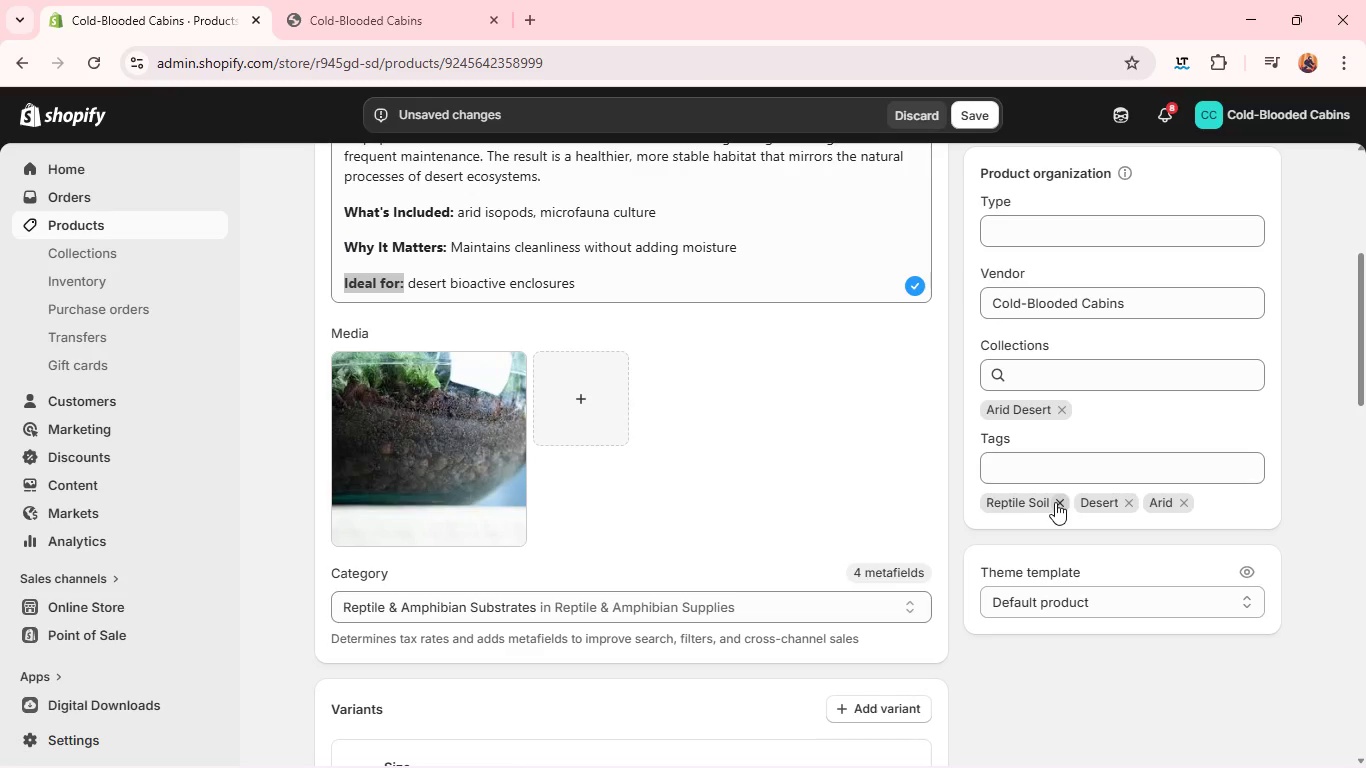 
left_click([1055, 502])
 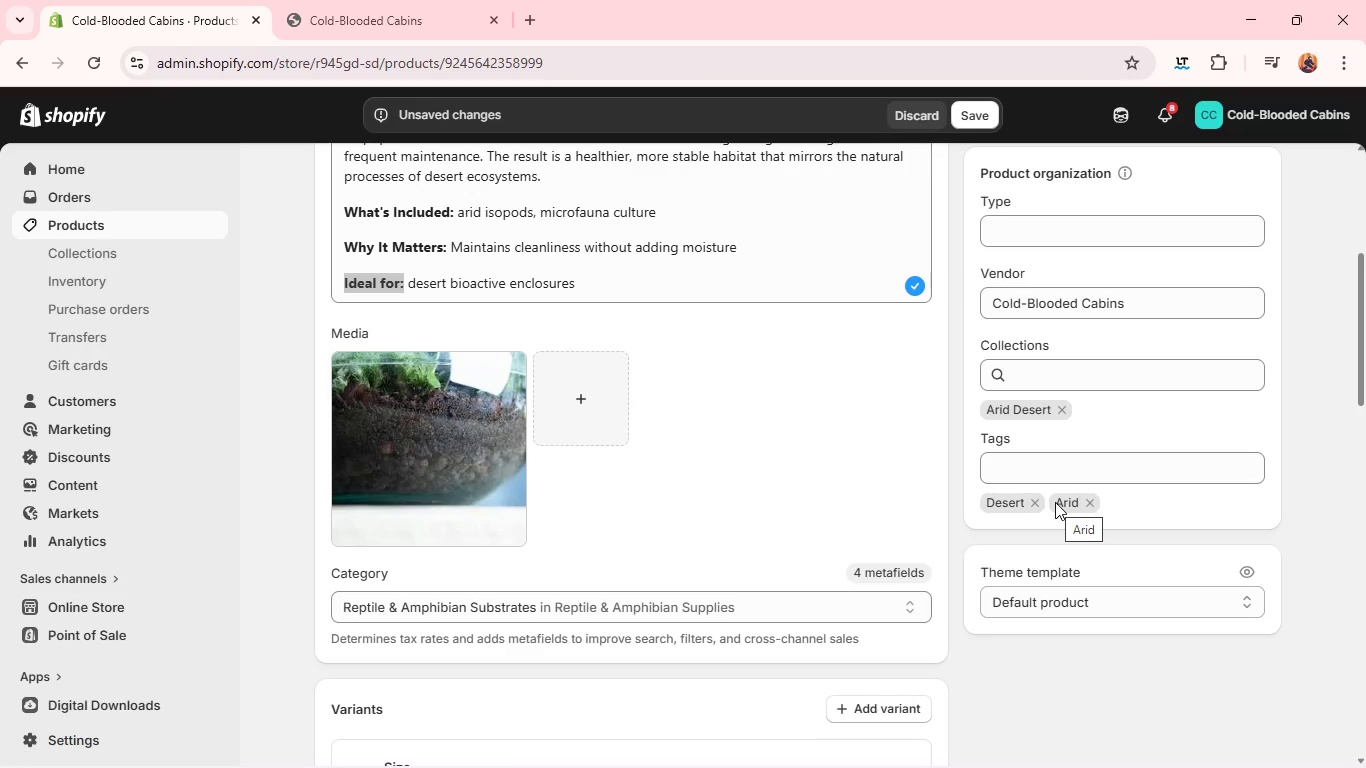 
wait(8.14)
 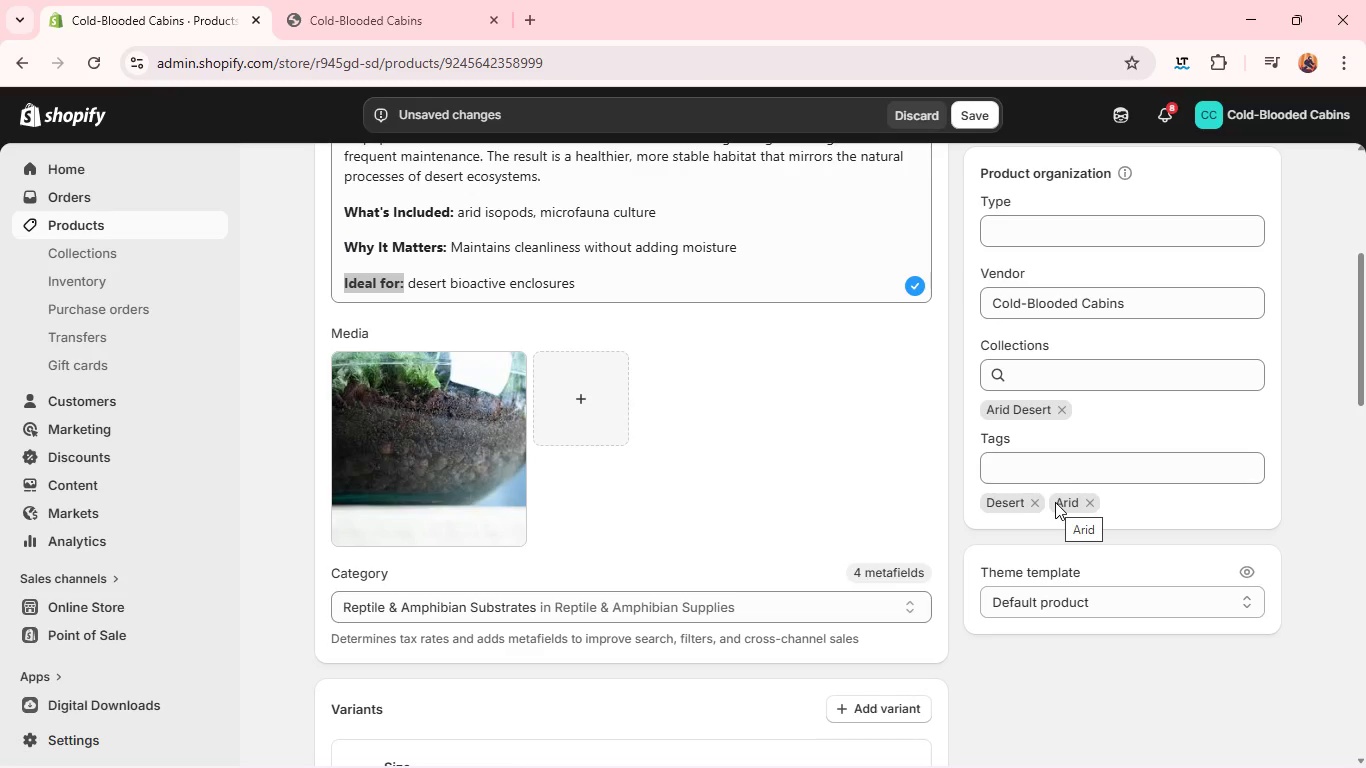 
left_click([1033, 507])
 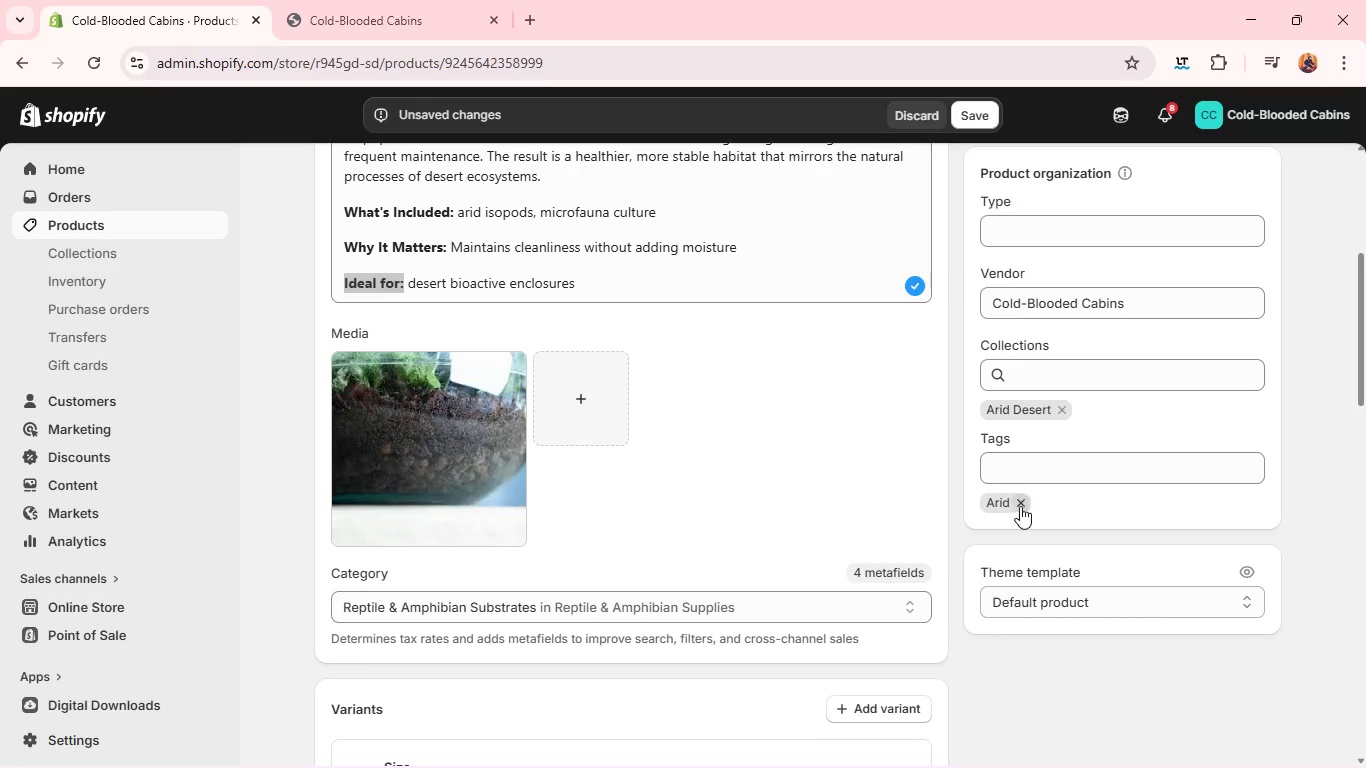 
left_click([1020, 506])
 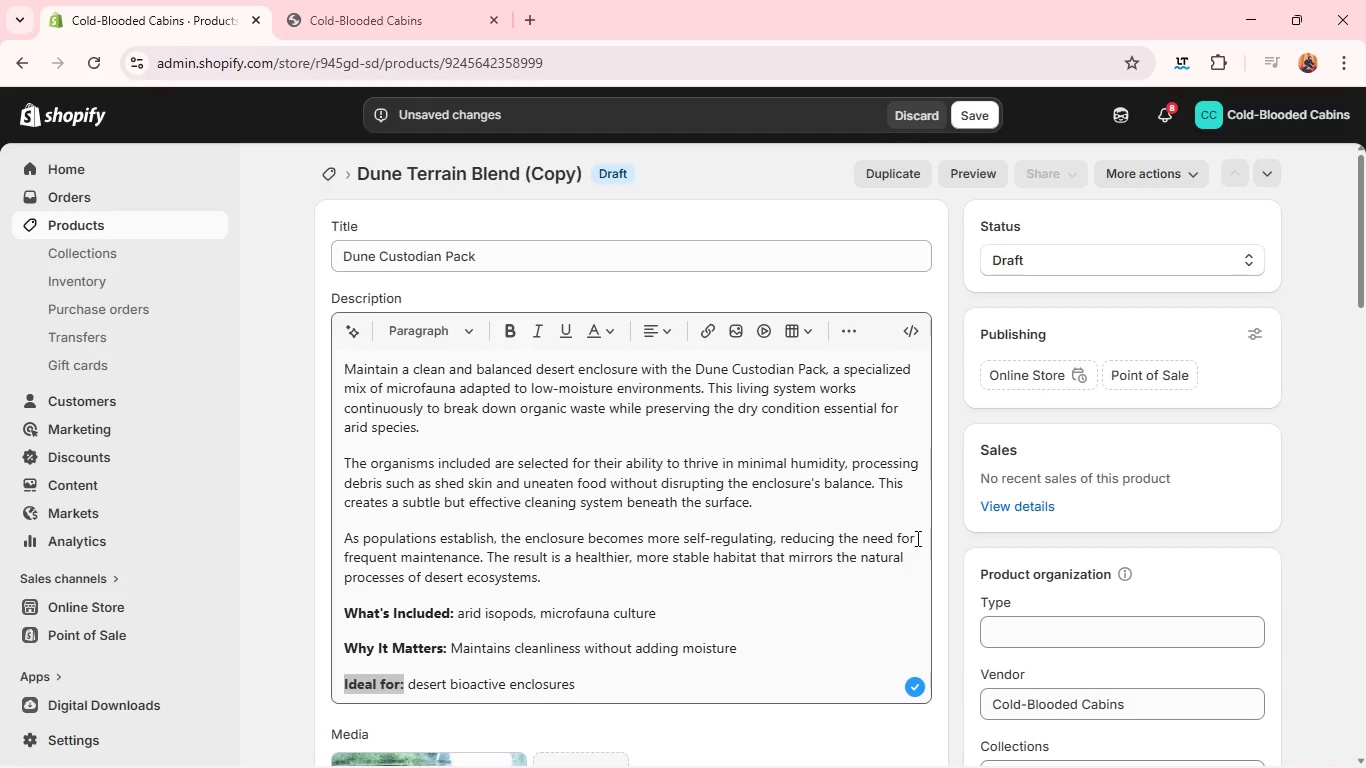 
wait(21.38)
 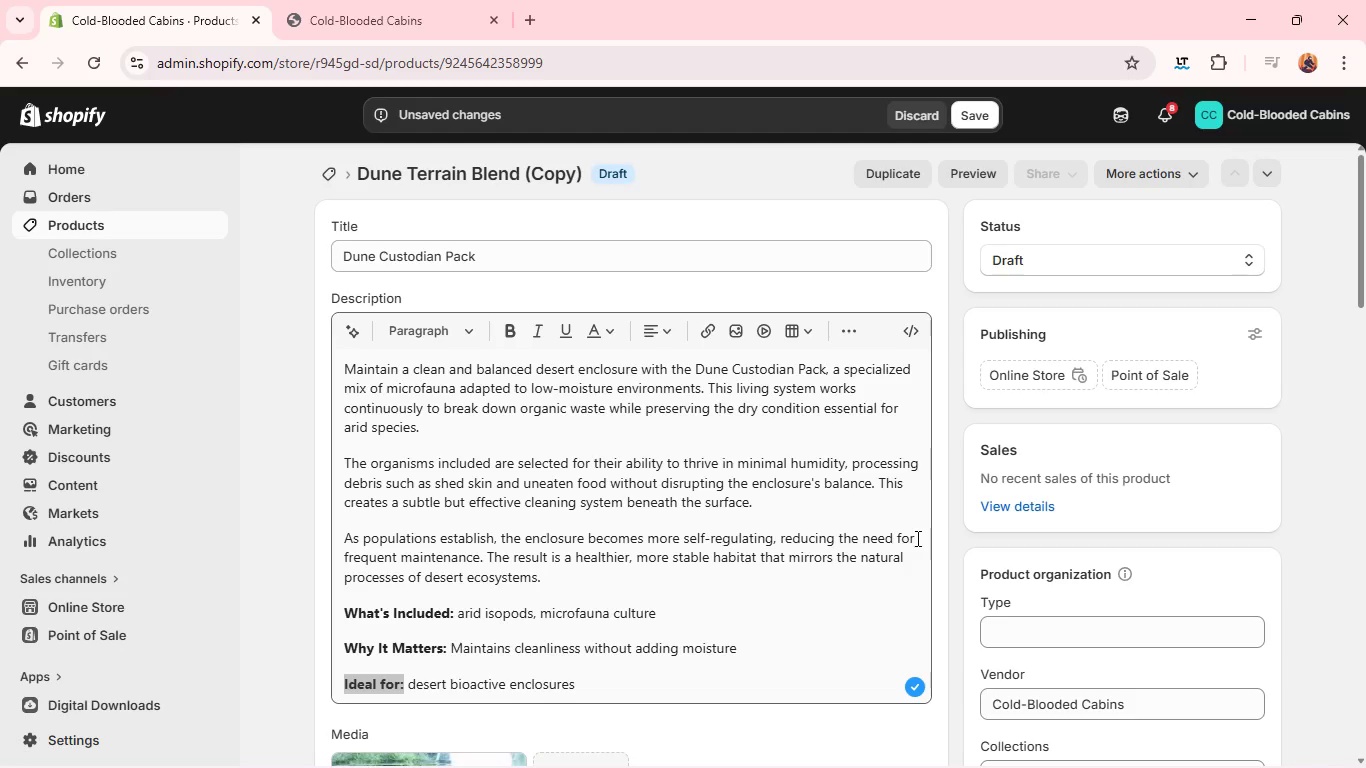 
left_click([1069, 685])
 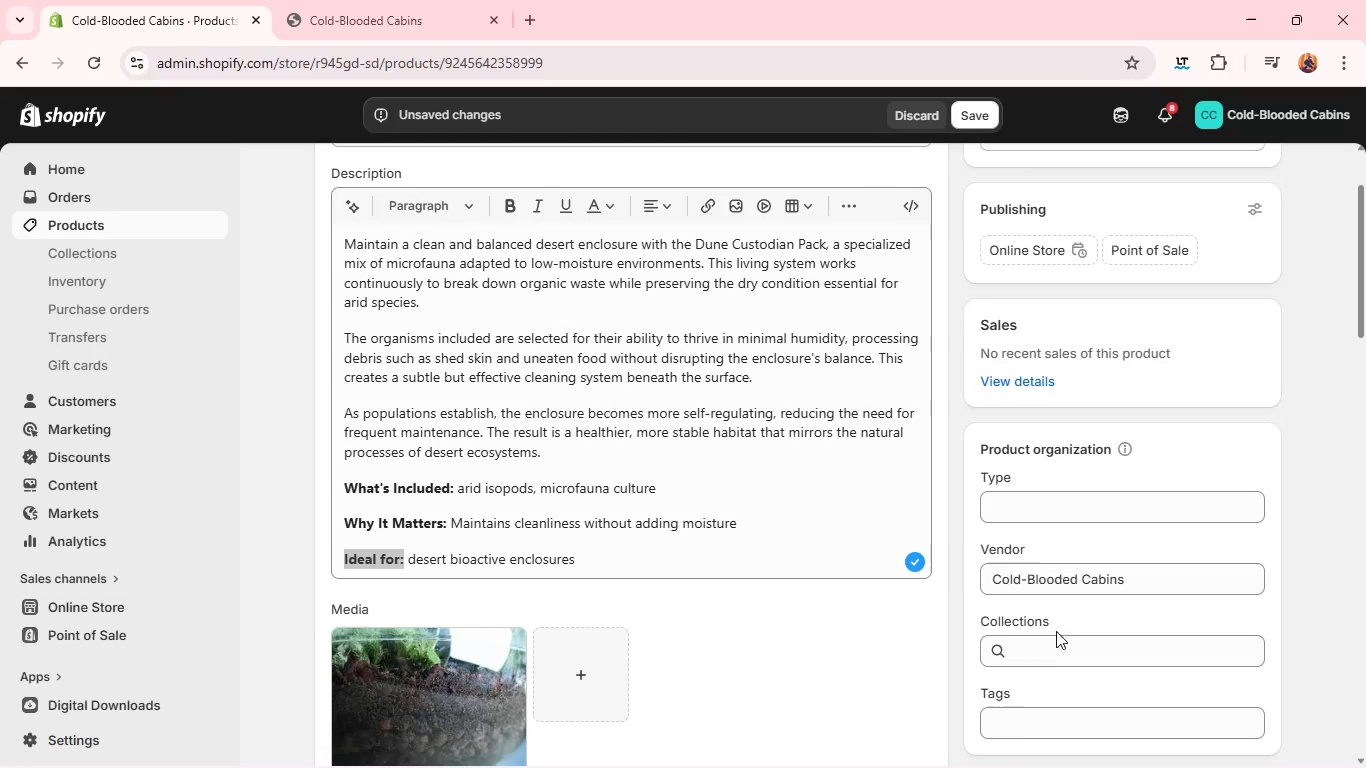 
left_click([1056, 636])
 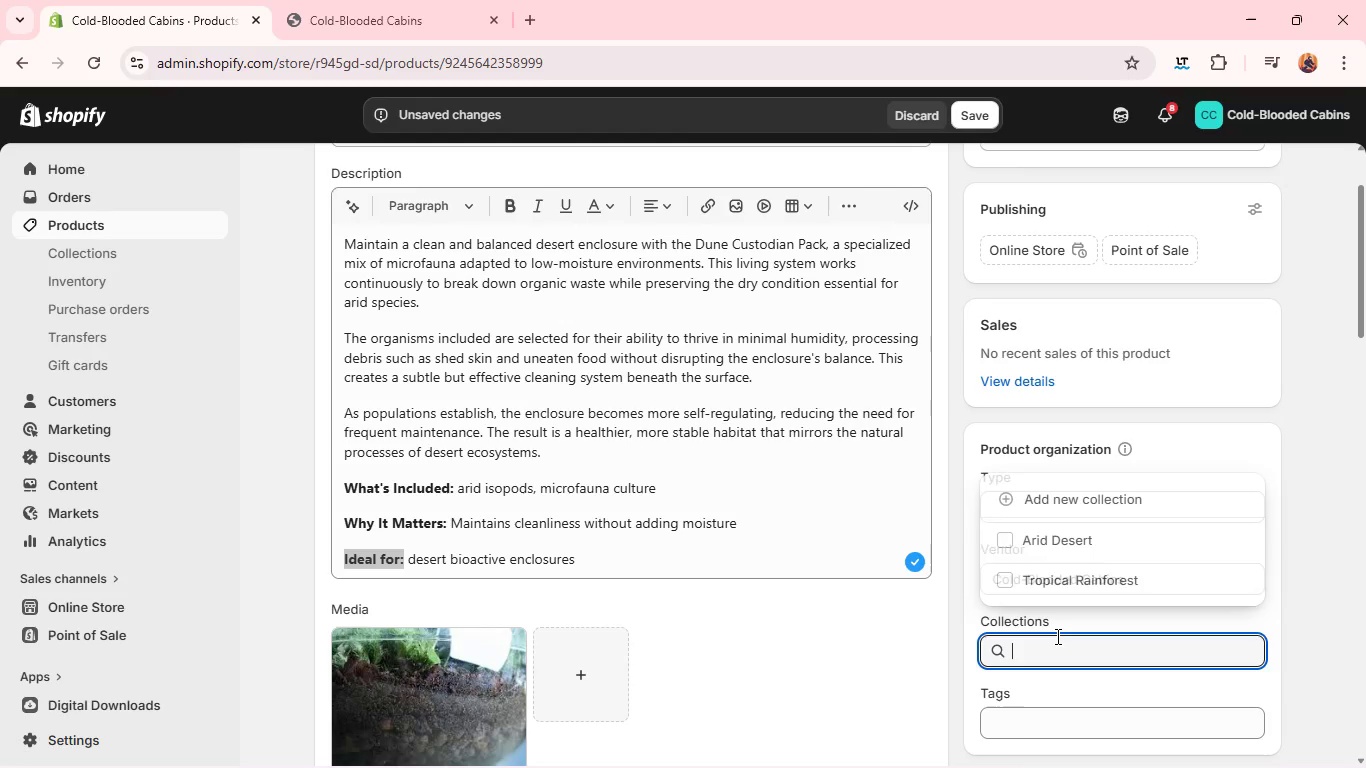 
type(Cleanup Crew)
 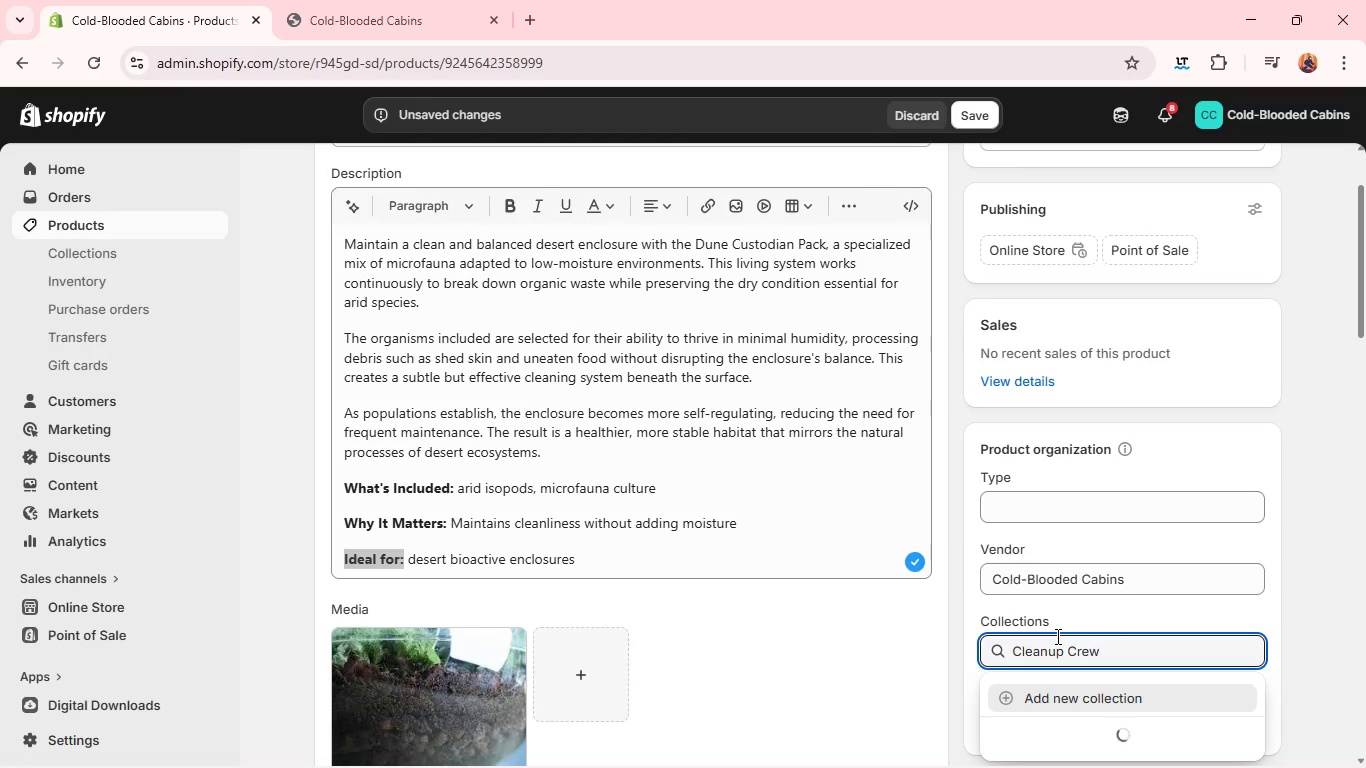 
key(Enter)
 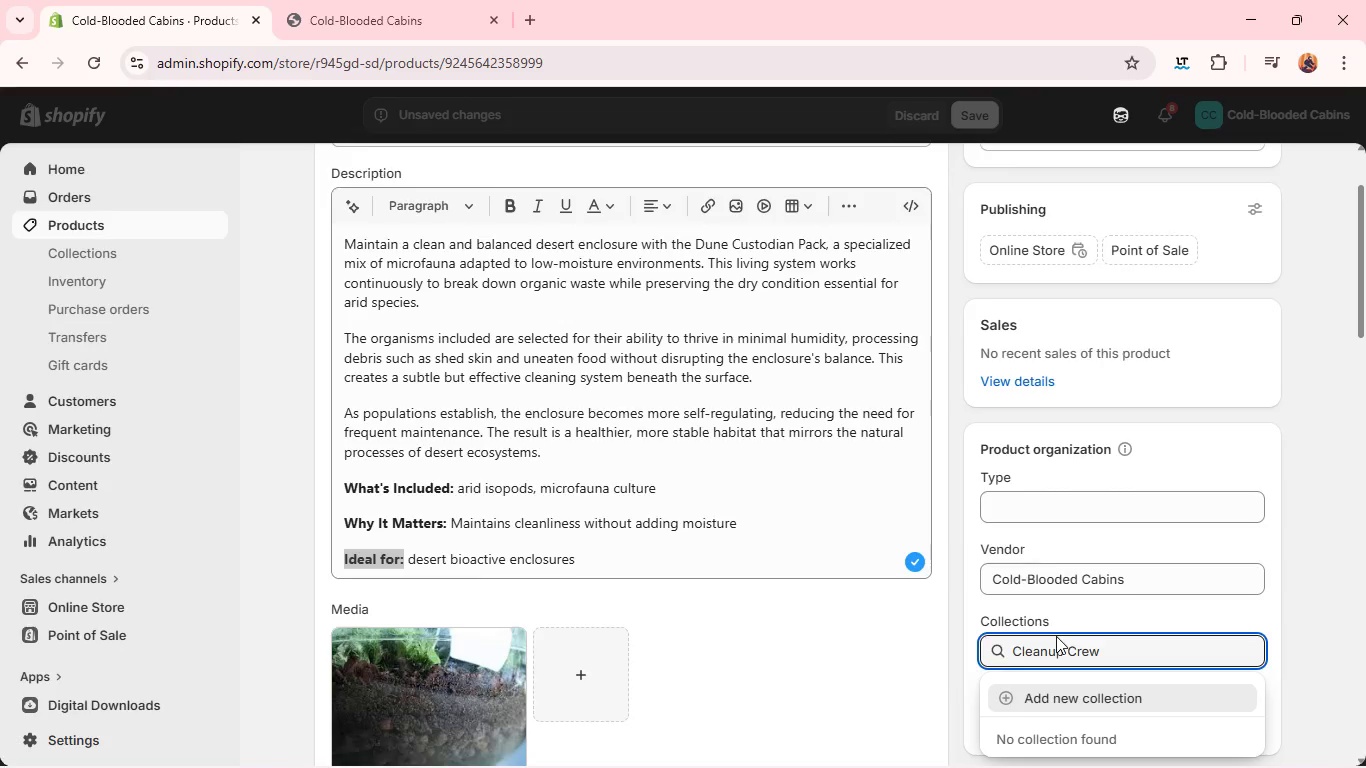 
hold_key(key=ShiftLeft, duration=0.39)
 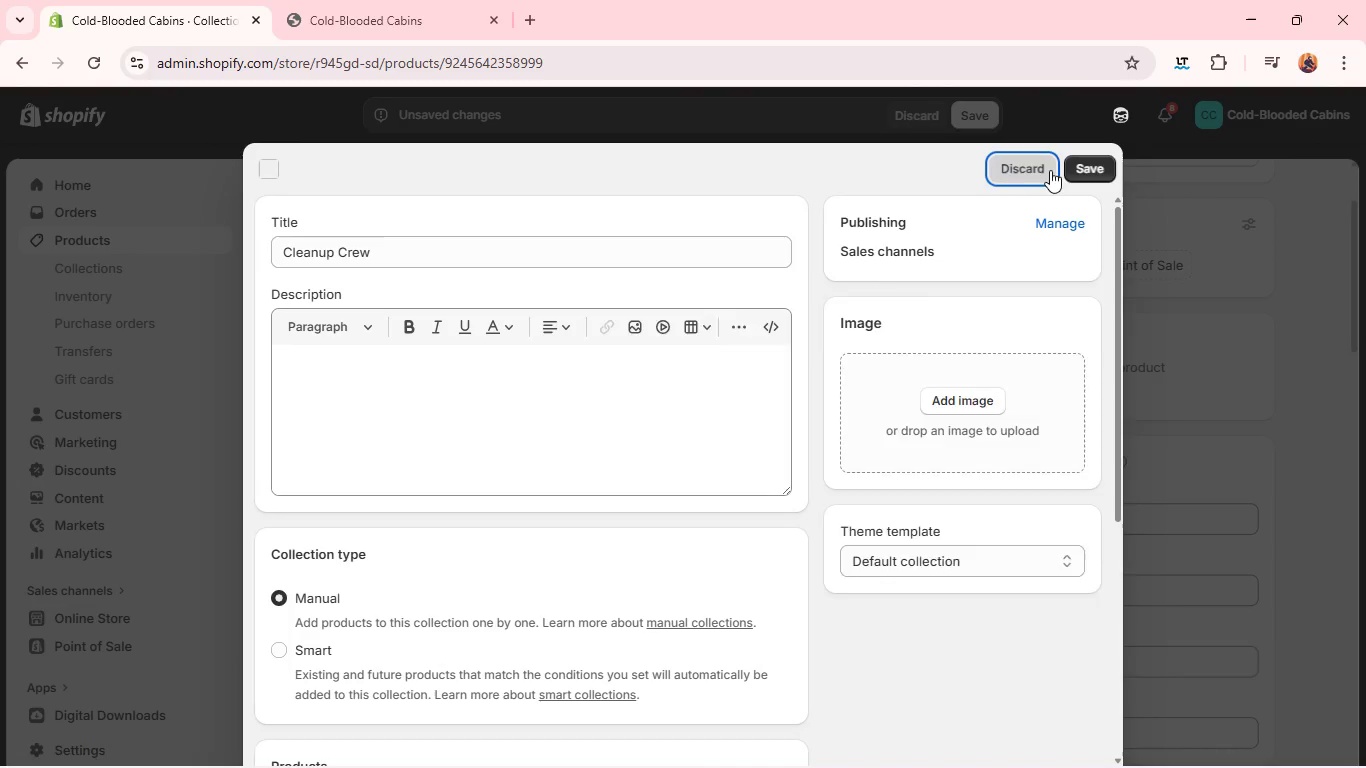 
left_click([1045, 169])
 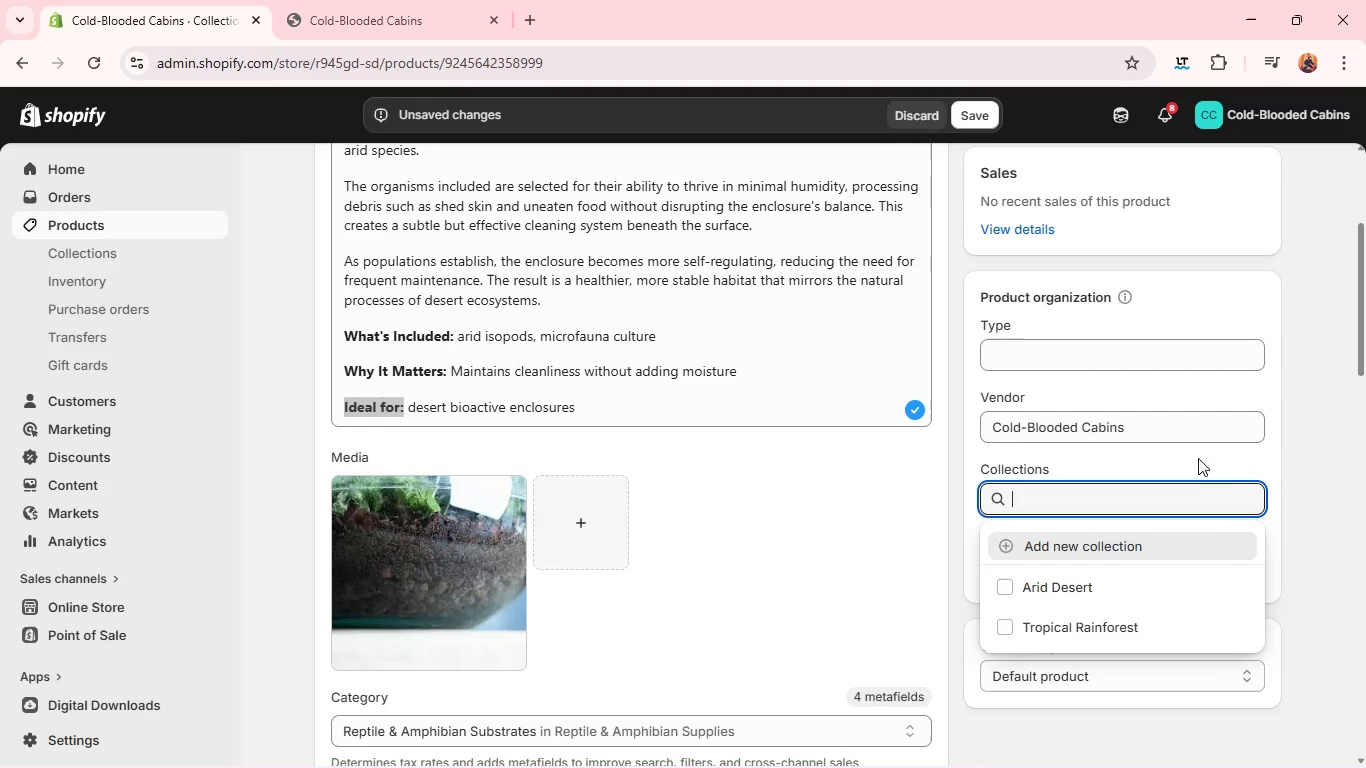 
left_click([1304, 481])
 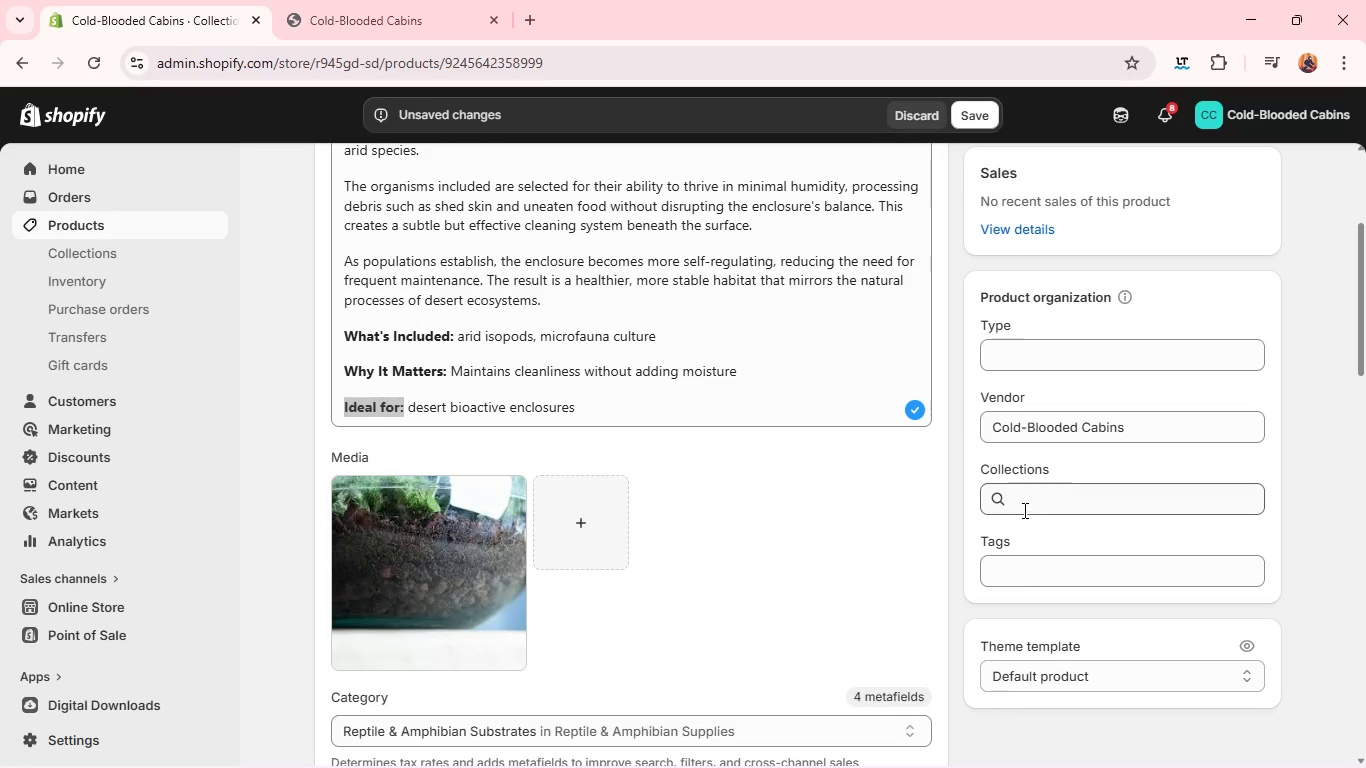 
left_click([1023, 507])
 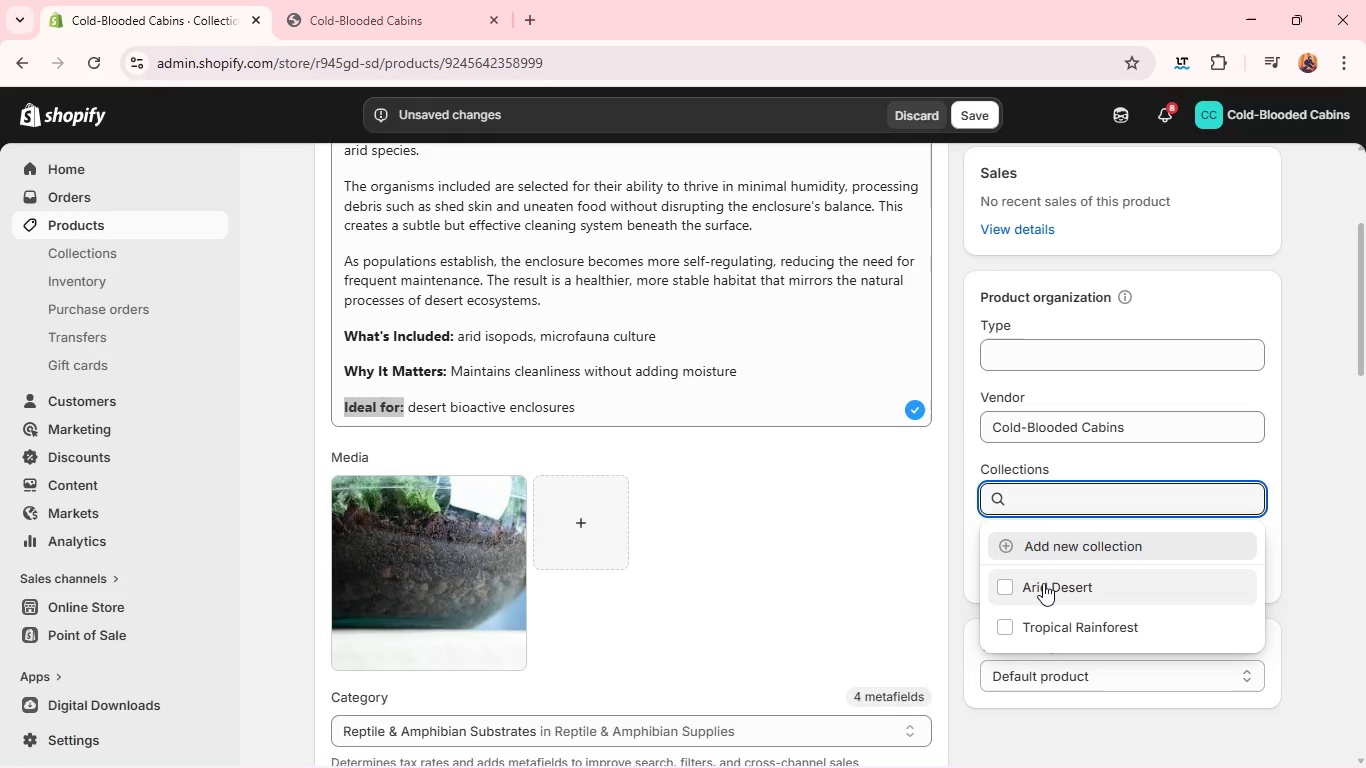 
left_click([1043, 585])
 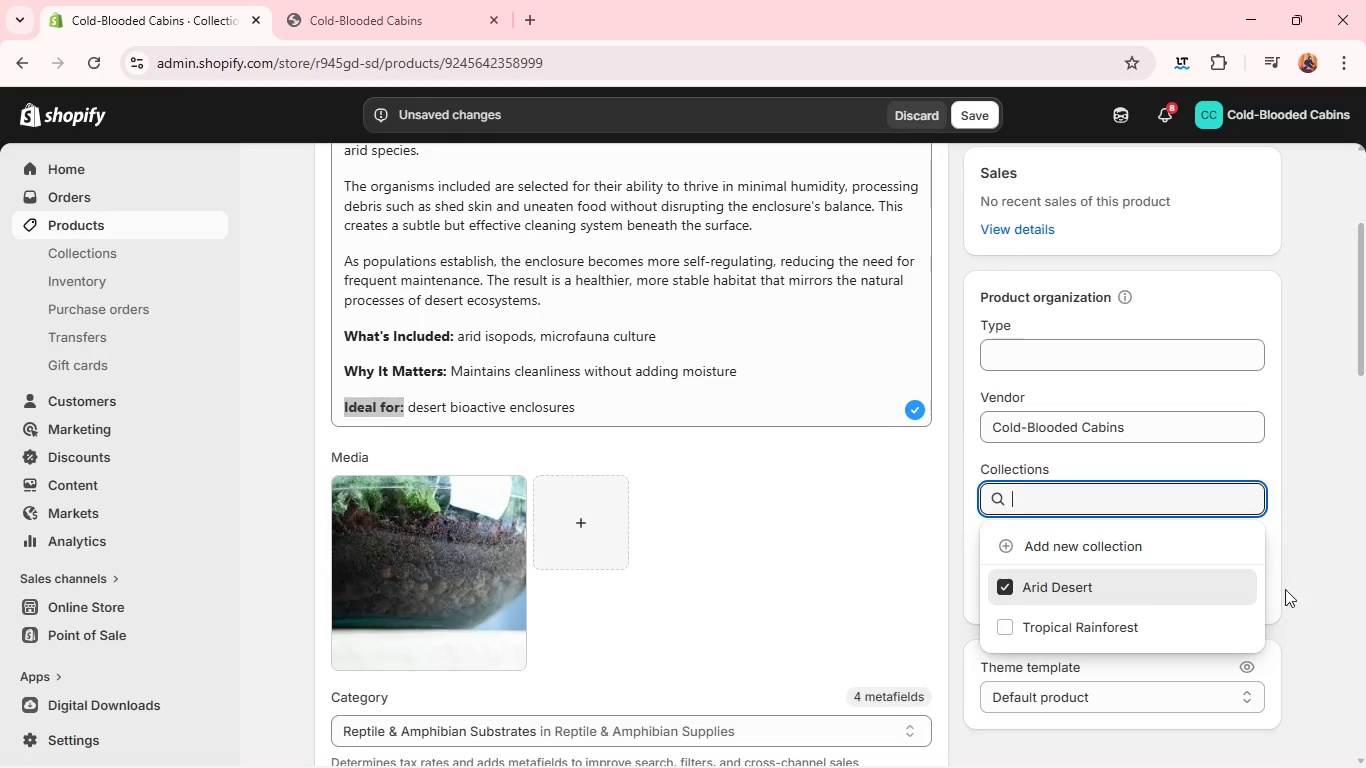 
left_click([1311, 585])
 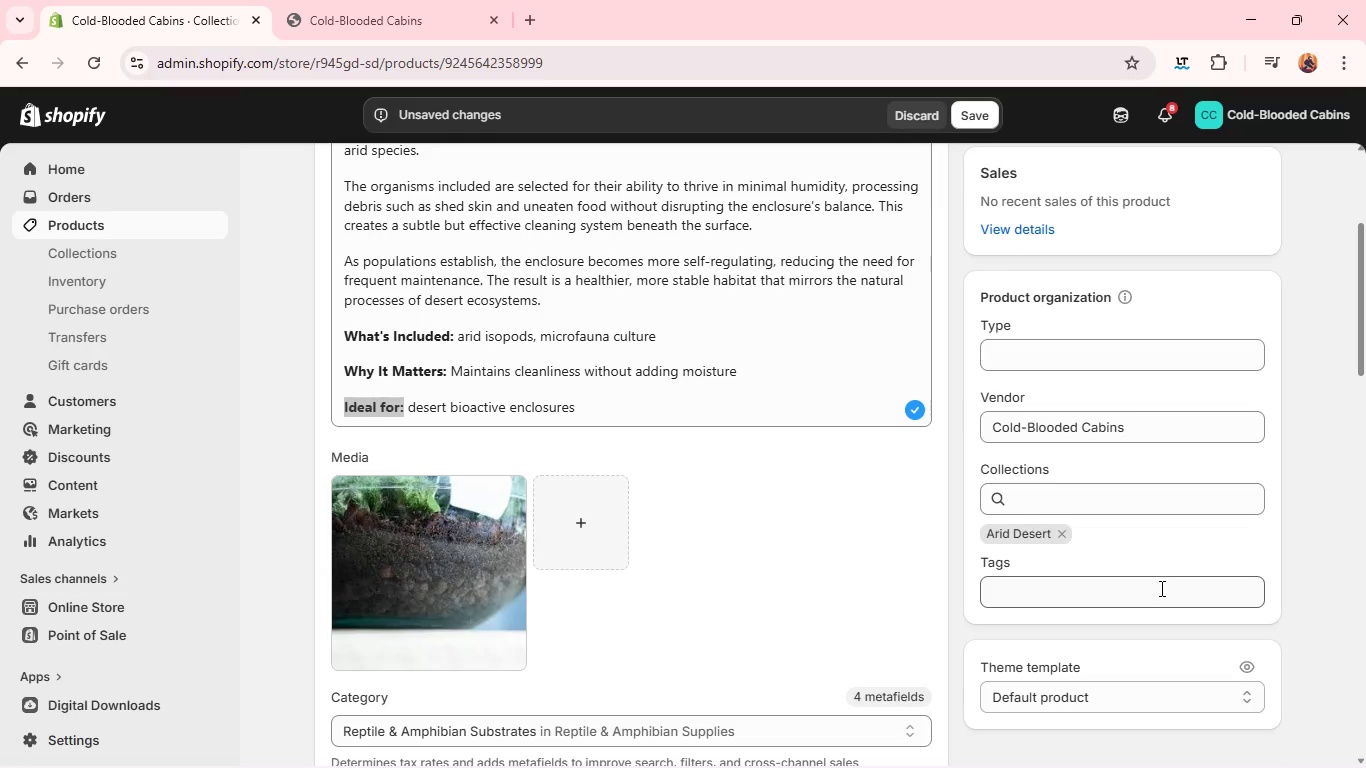 
left_click([1160, 588])
 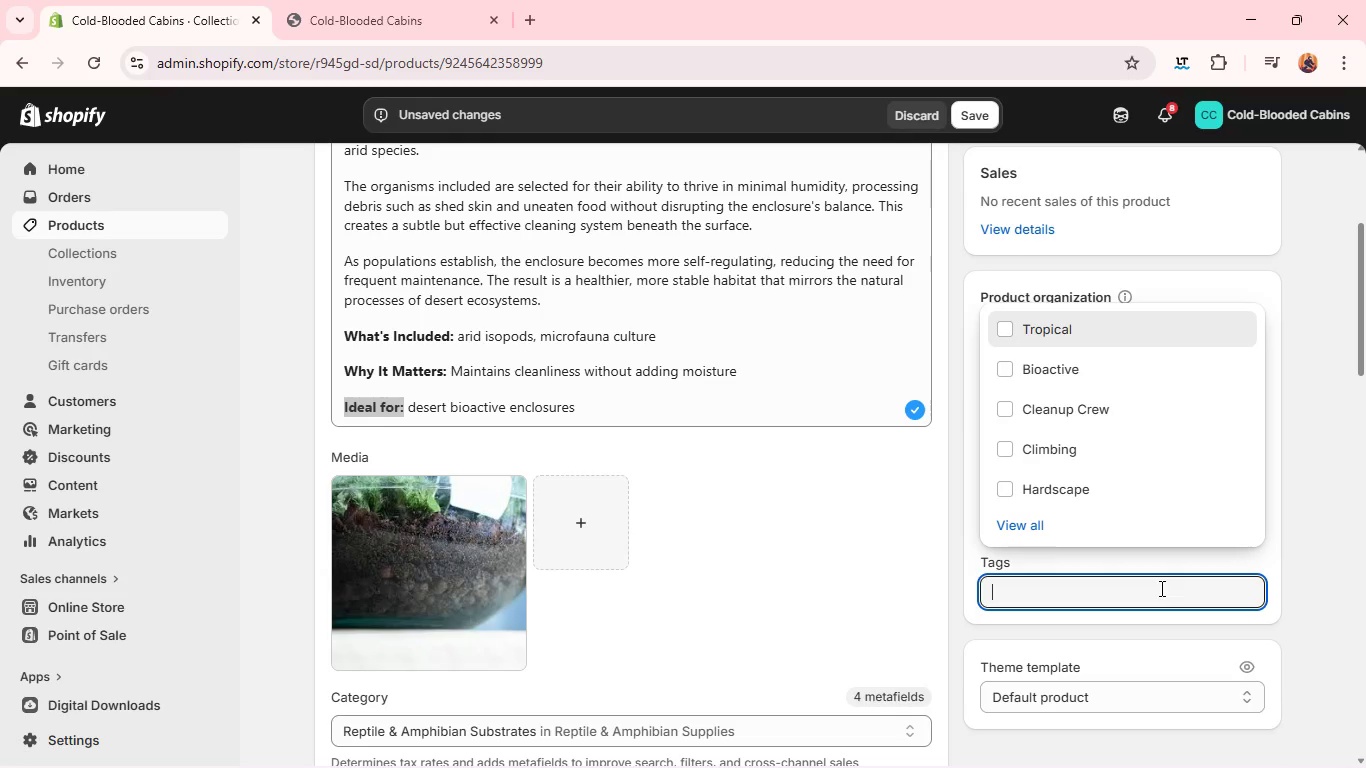 
type(Cleanup)
 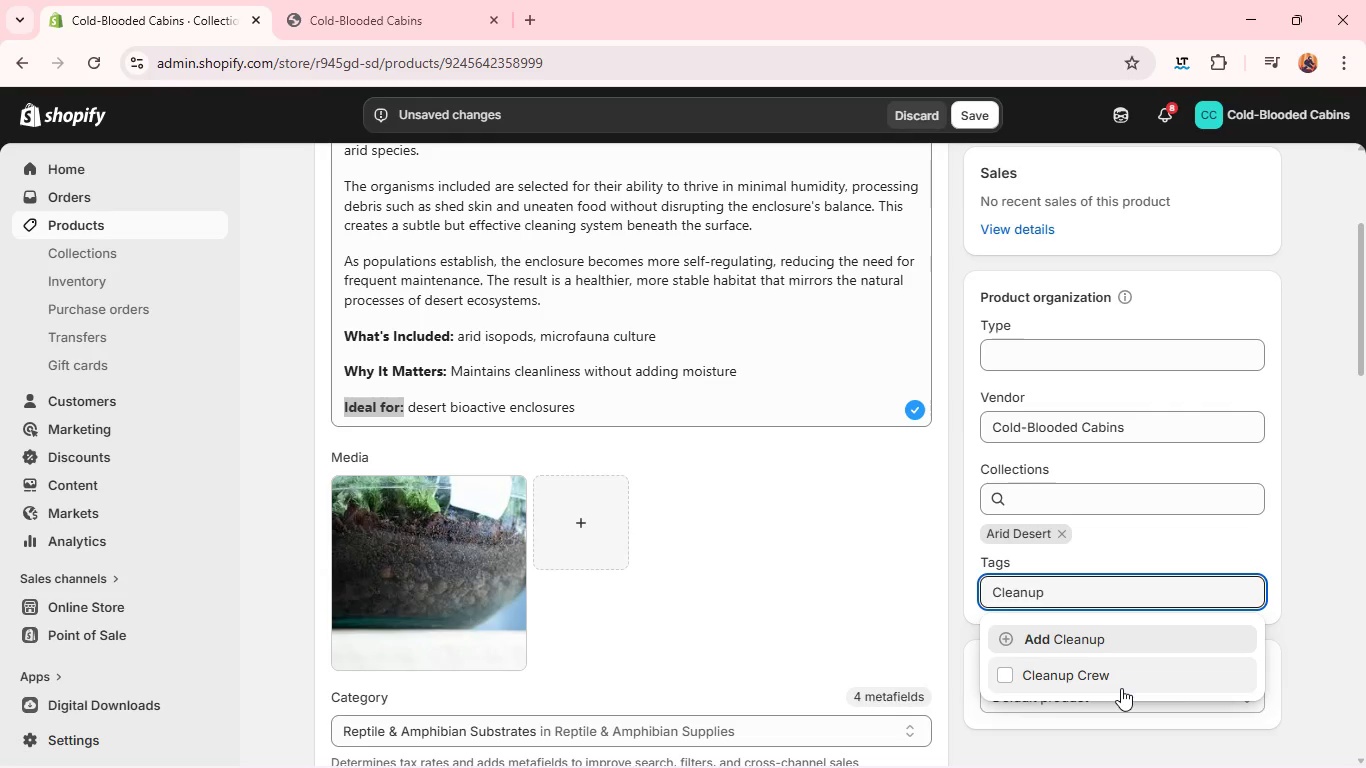 
left_click([1122, 671])
 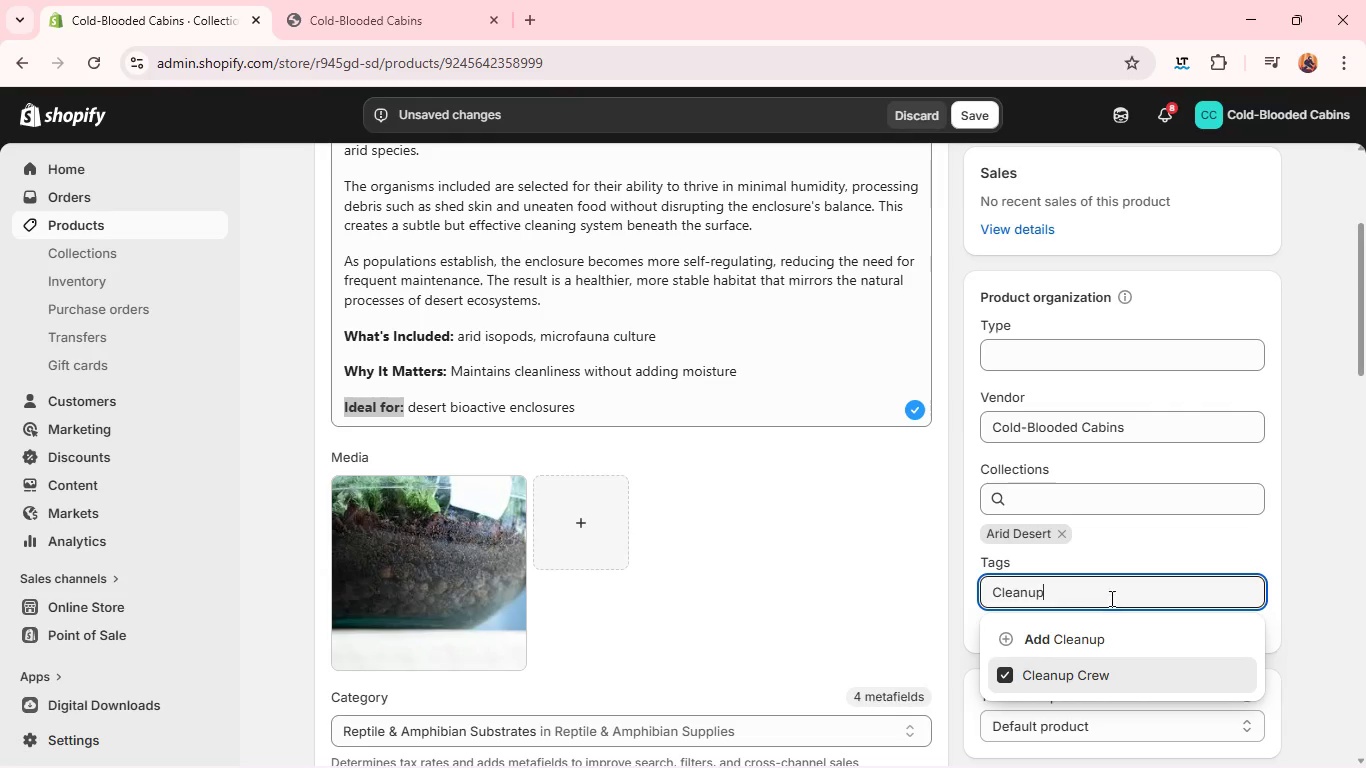 
double_click([1110, 595])
 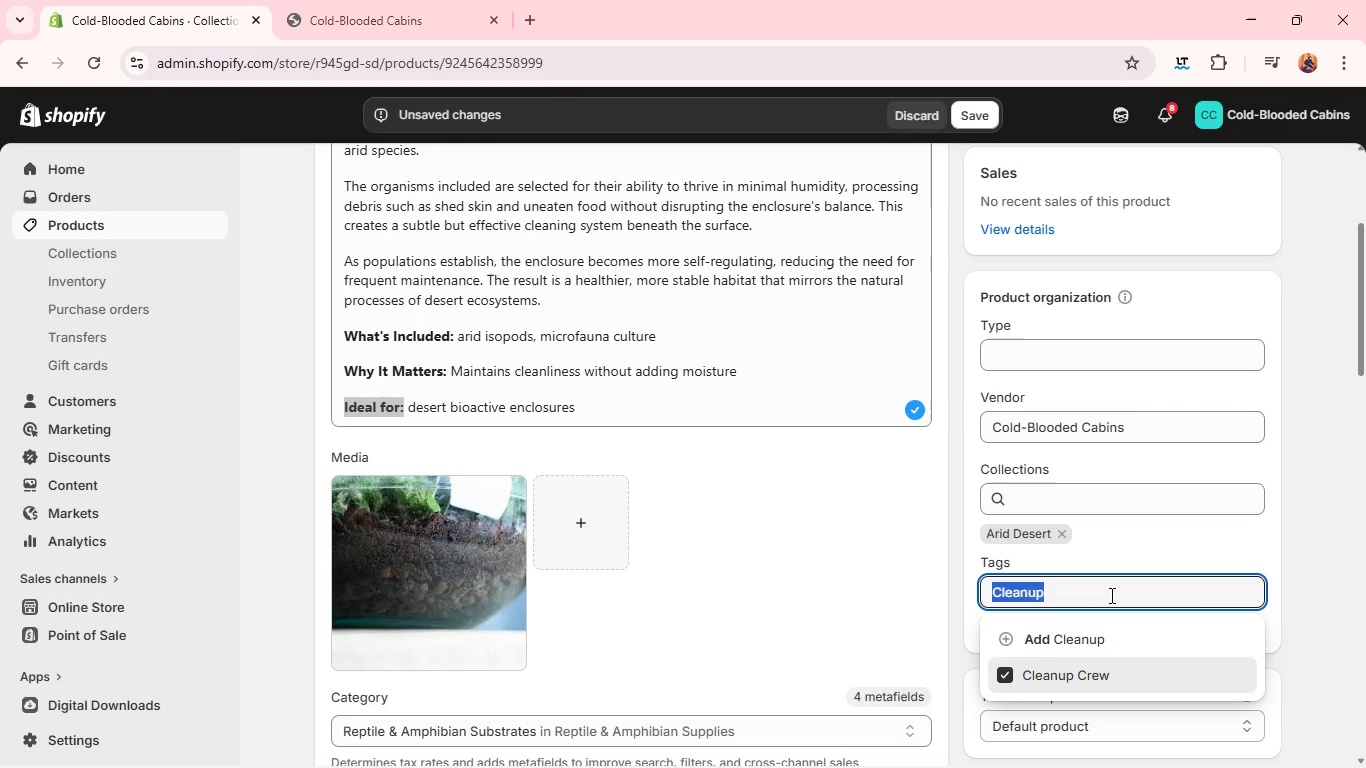 
triple_click([1110, 595])
 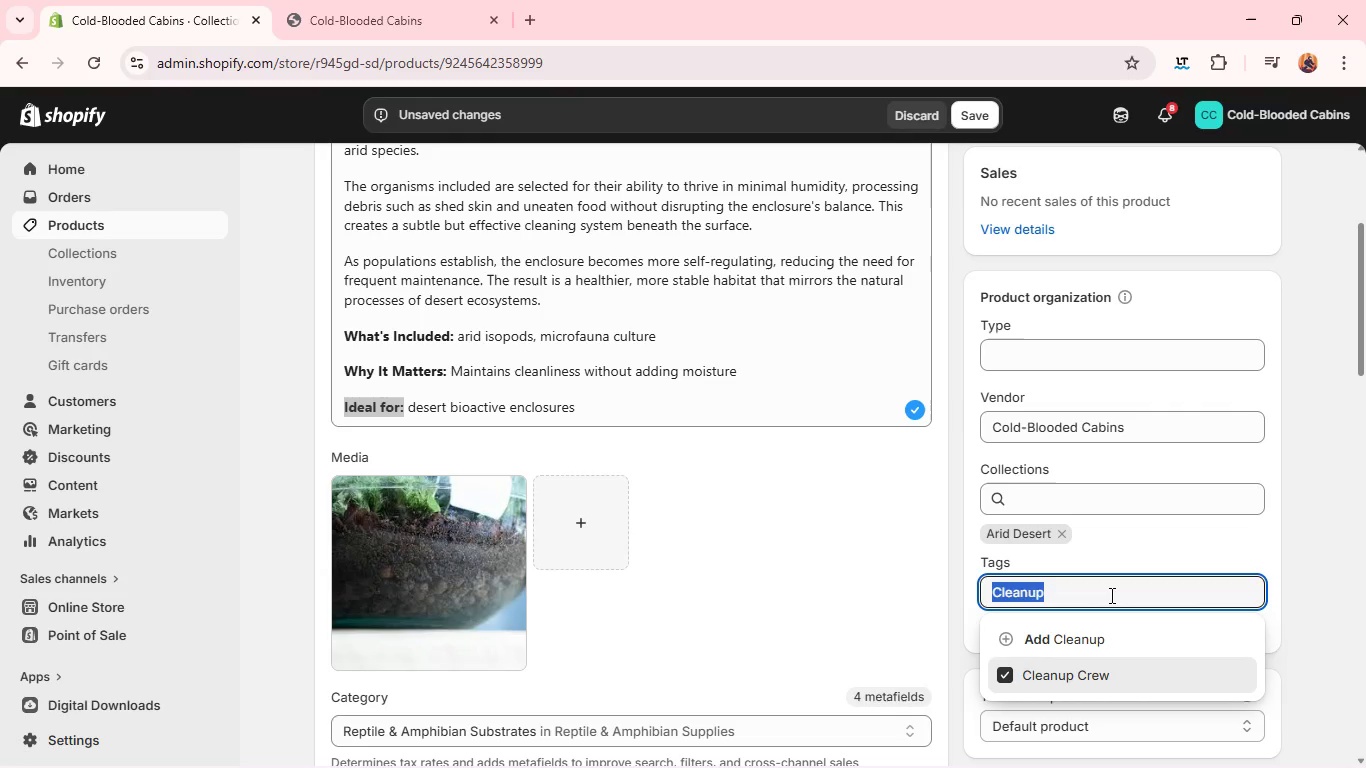 
type(Deser)
 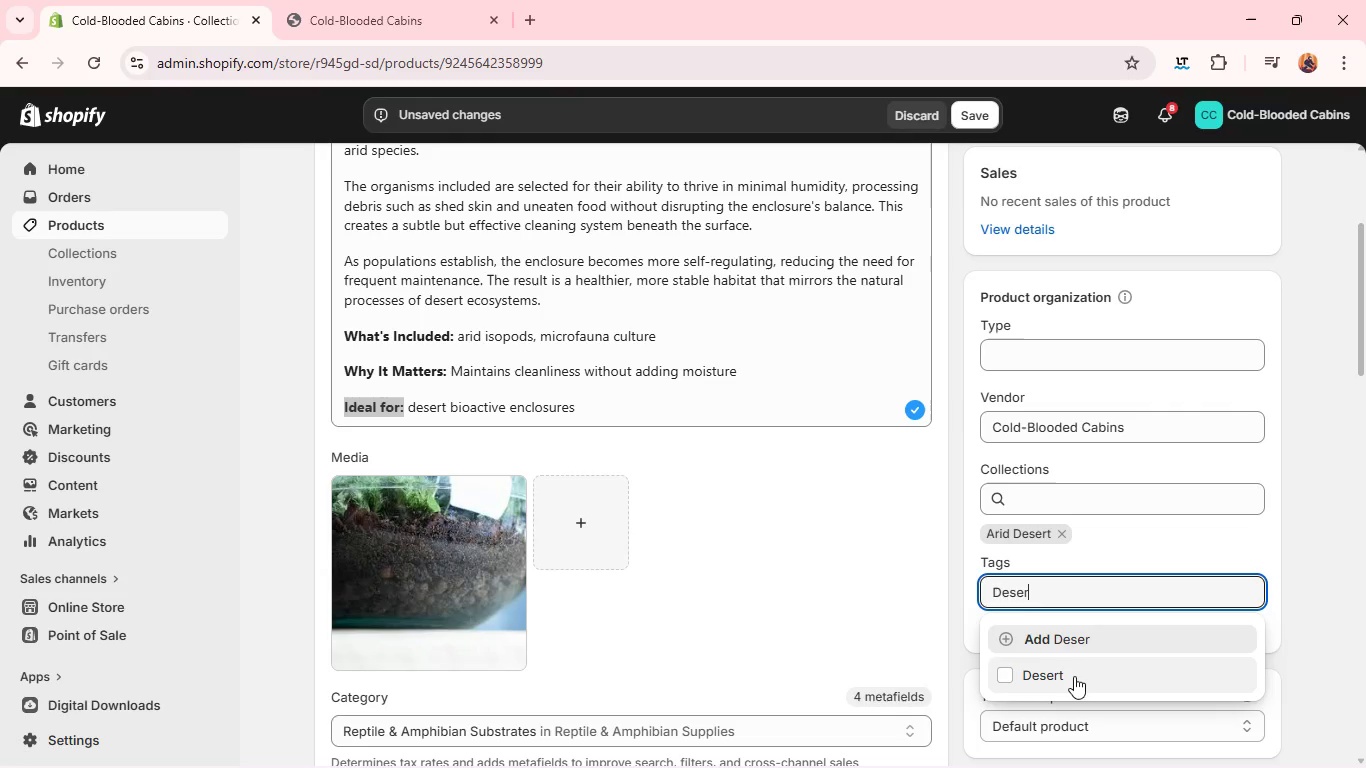 
left_click([1072, 692])
 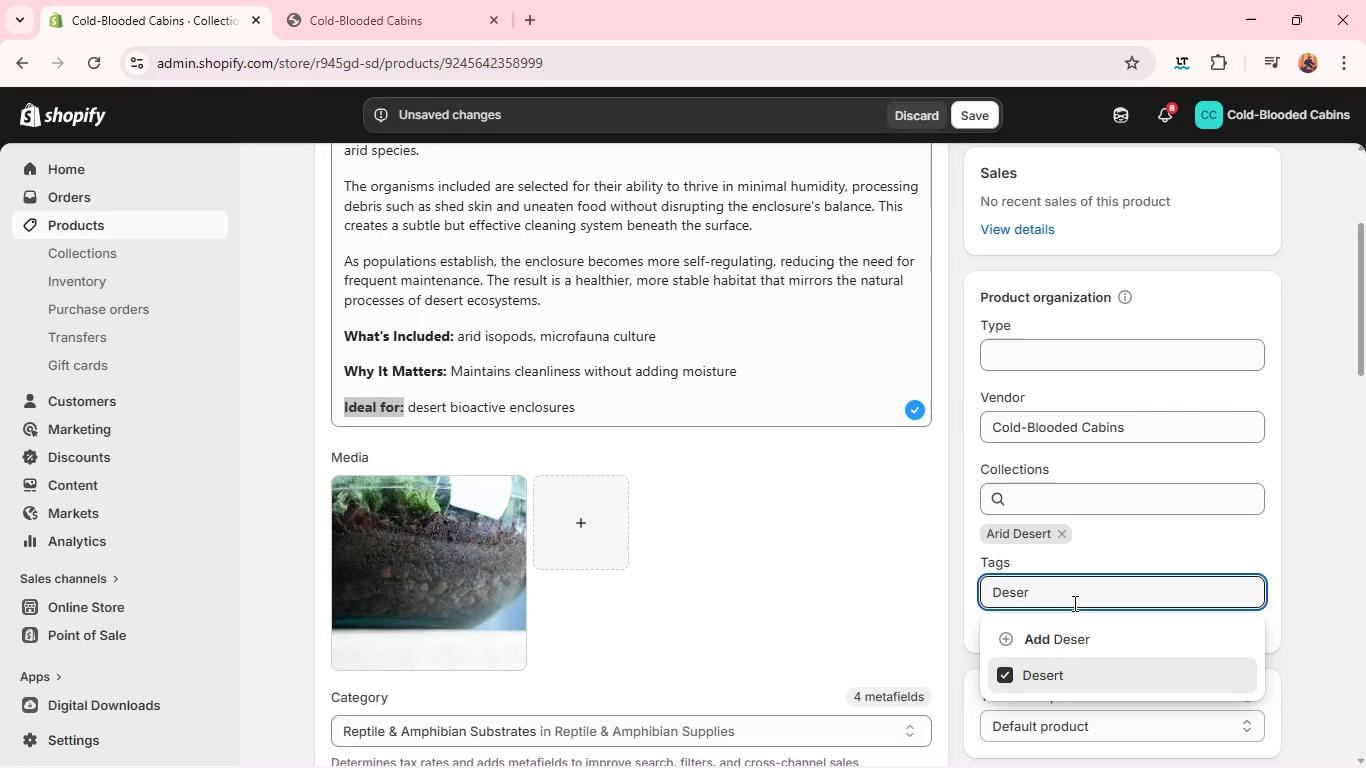 
double_click([1073, 599])
 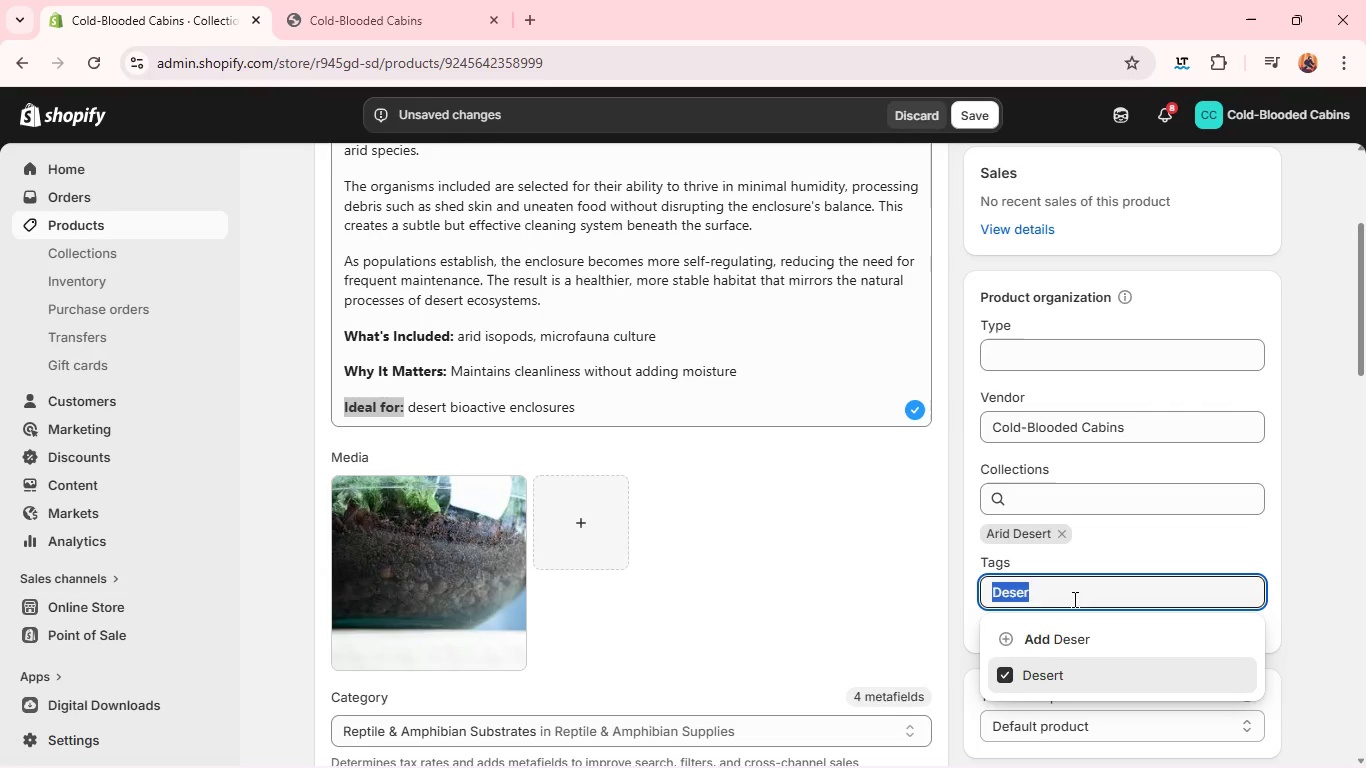 
triple_click([1073, 599])
 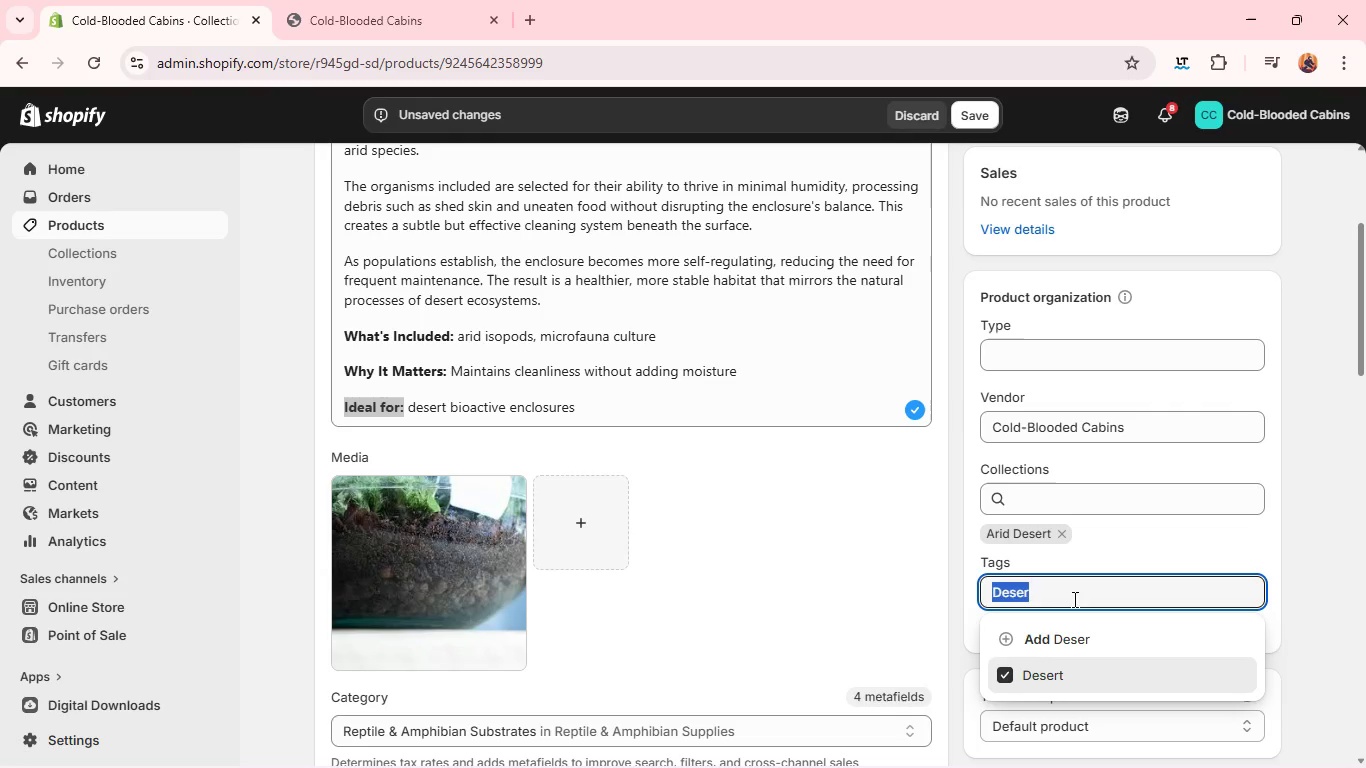 
type(Bia)
key(Backspace)
type(o)
 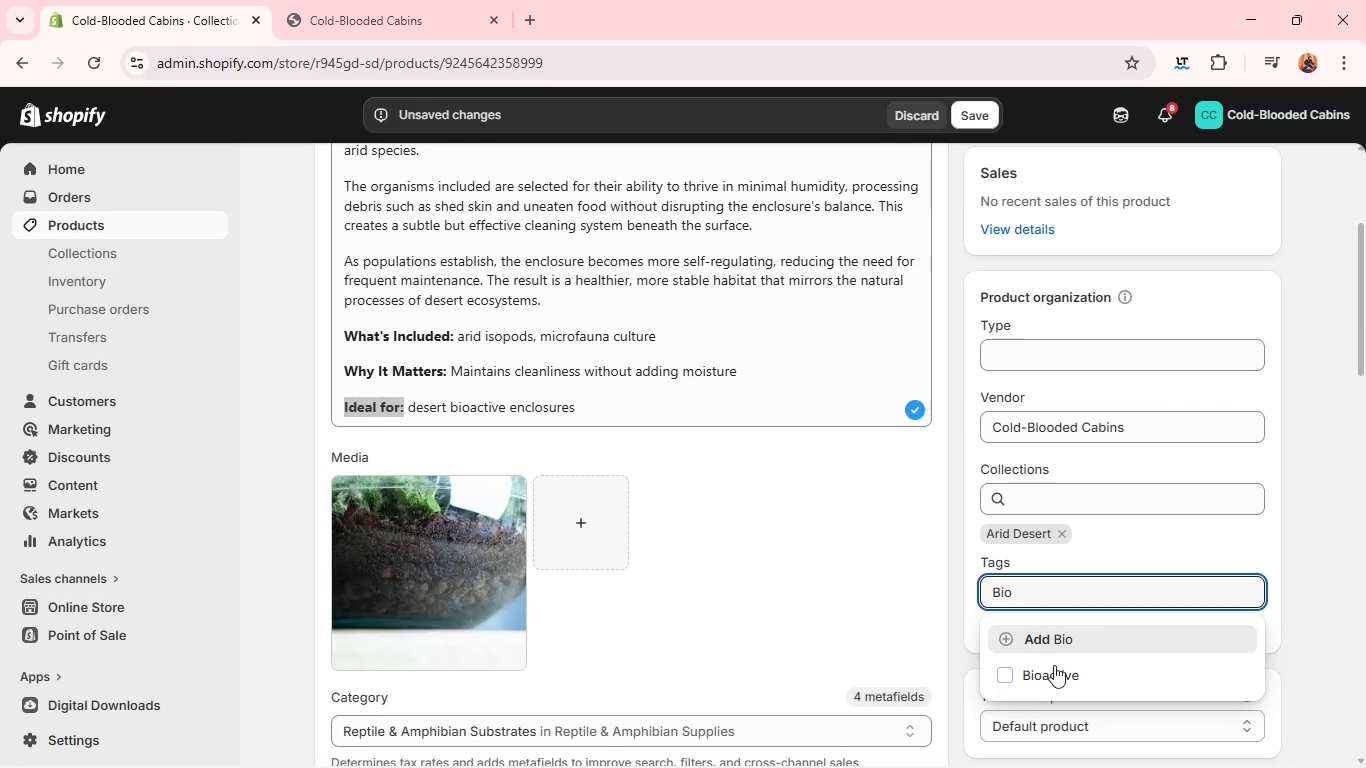 
left_click([1051, 672])
 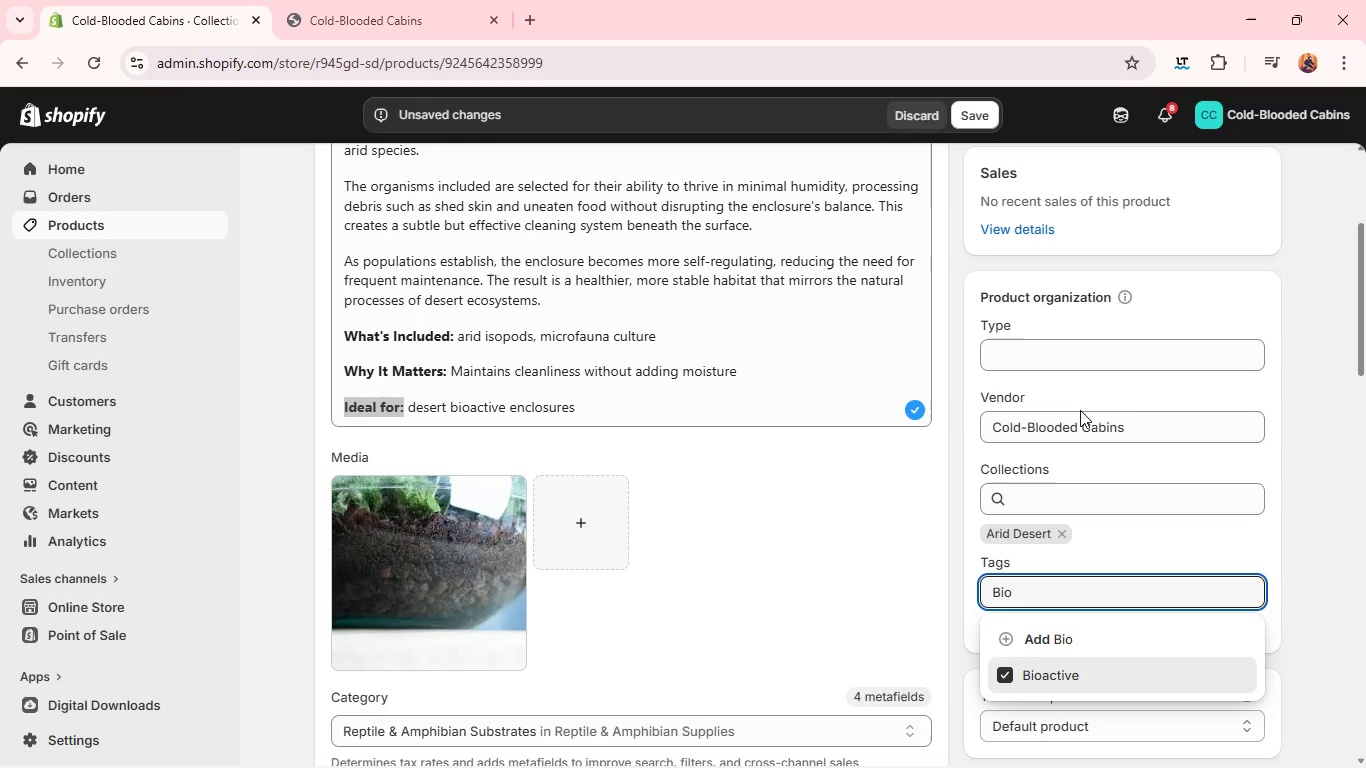 
wait(9.15)
 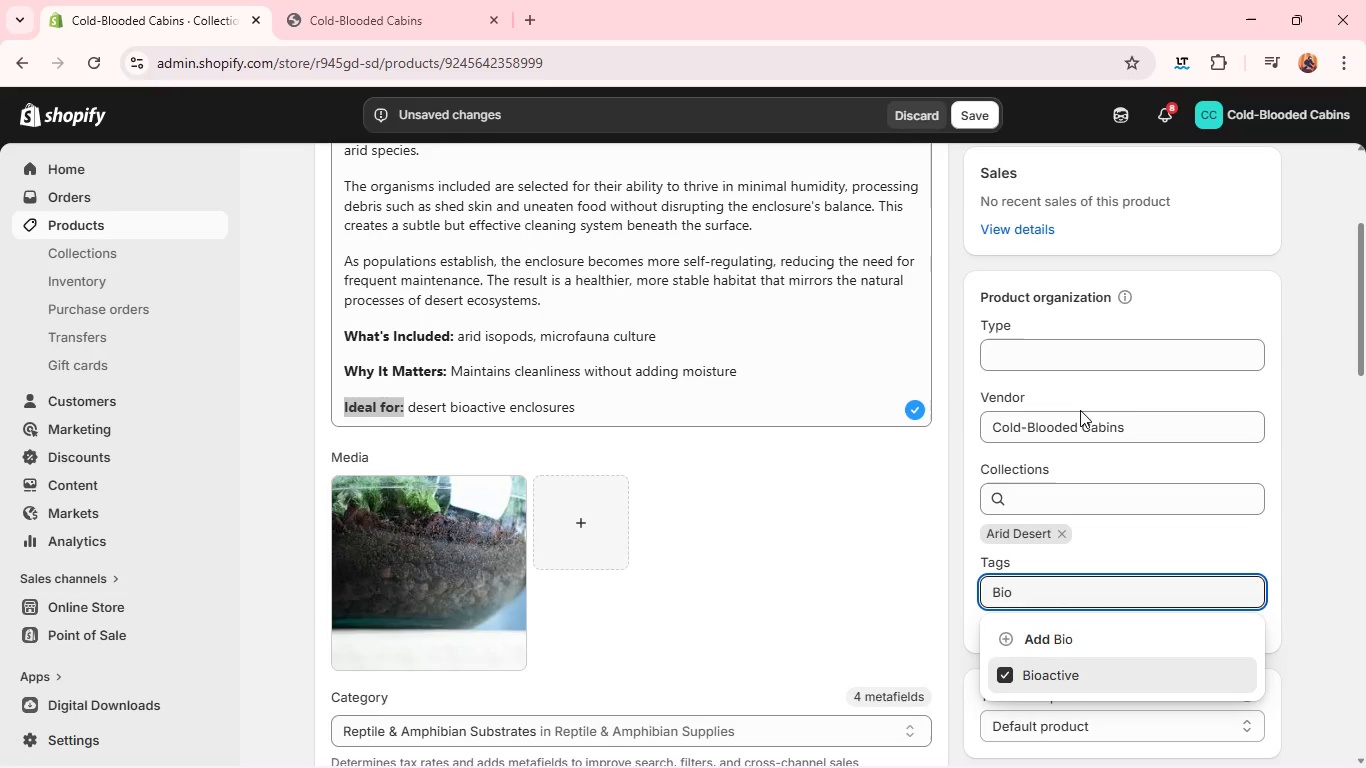 
mouse_move([1043, 347])
 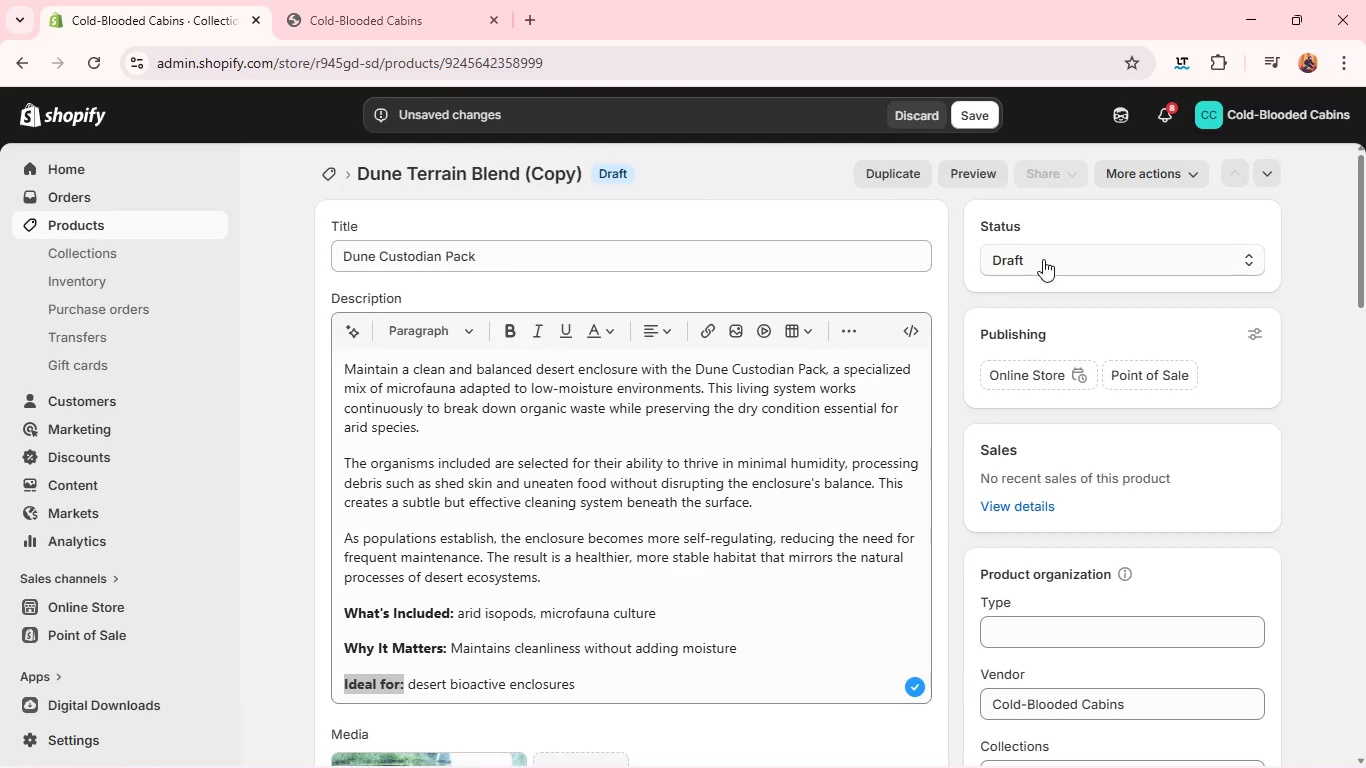 
left_click([1043, 262])
 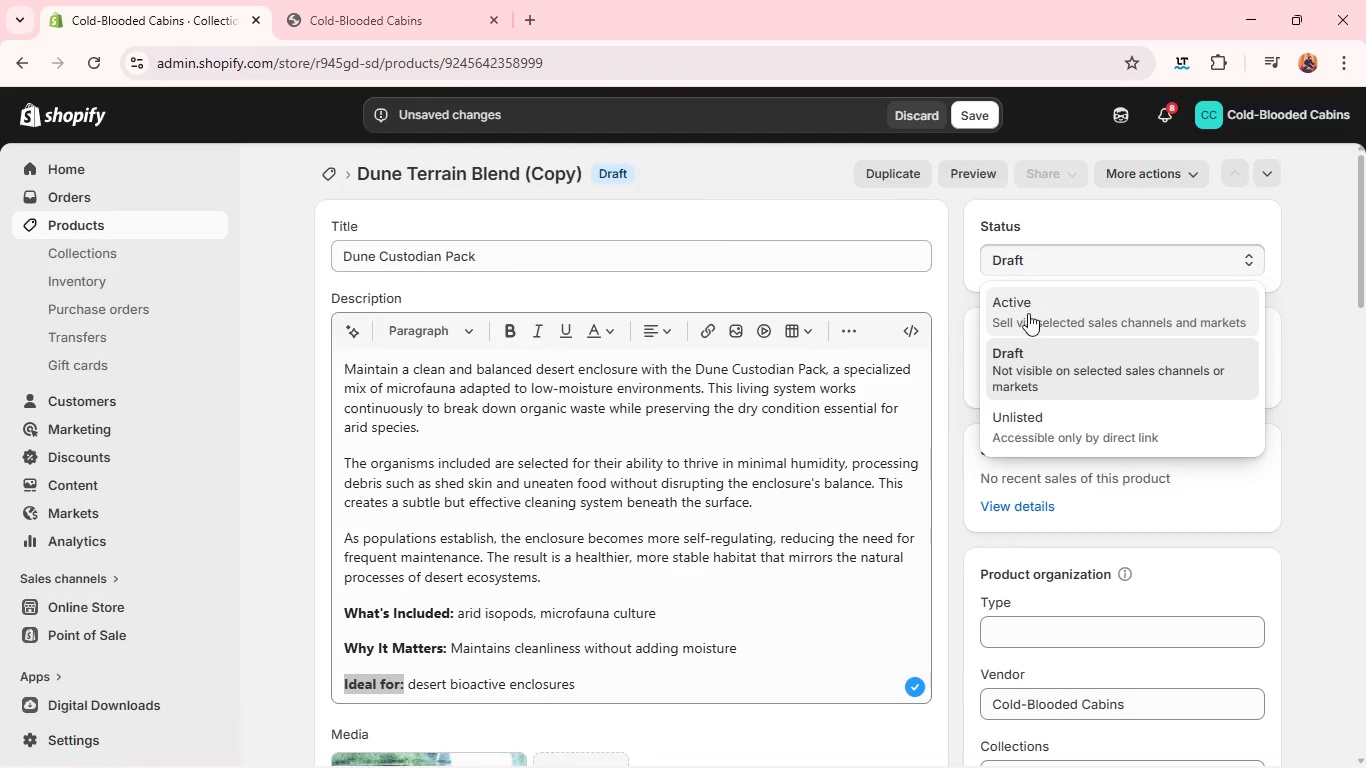 
left_click([1028, 313])
 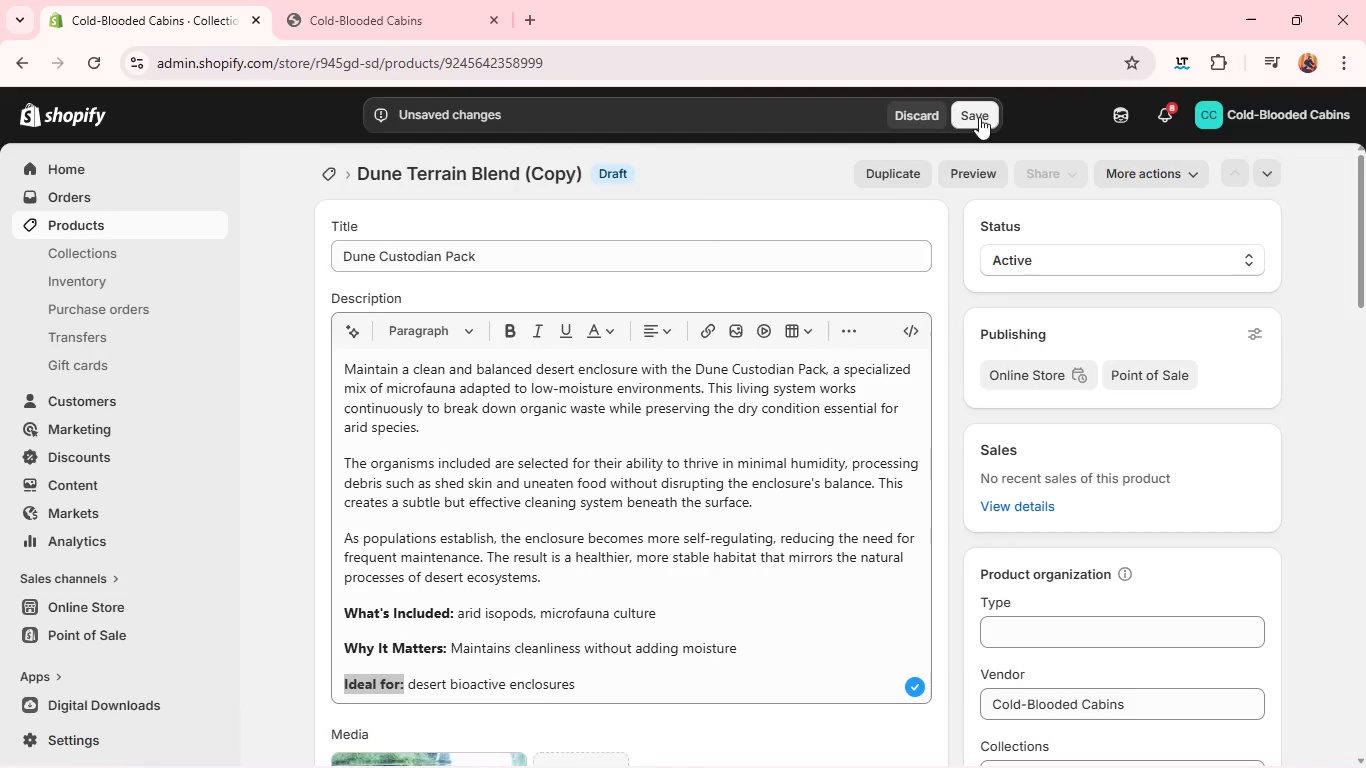 
left_click([979, 114])
 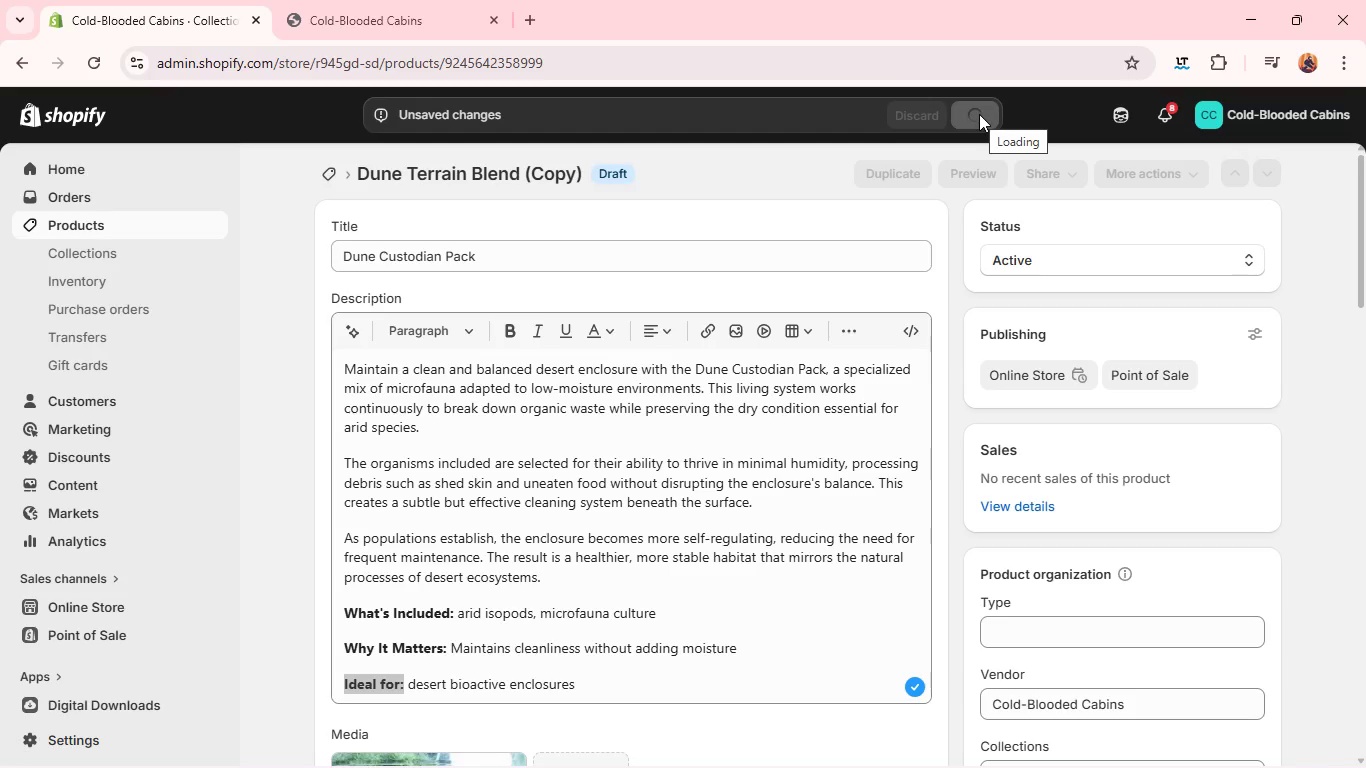 
wait(9.11)
 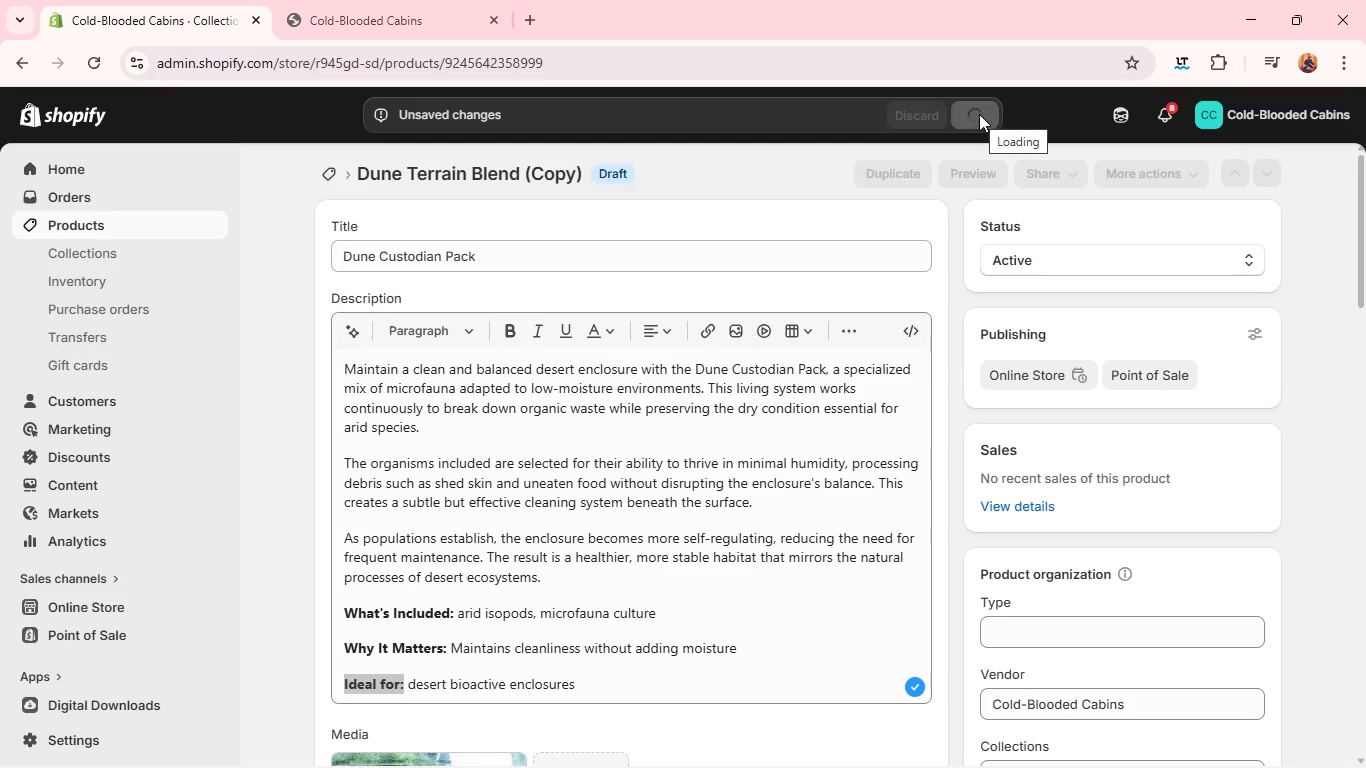 
left_click([141, 233])
 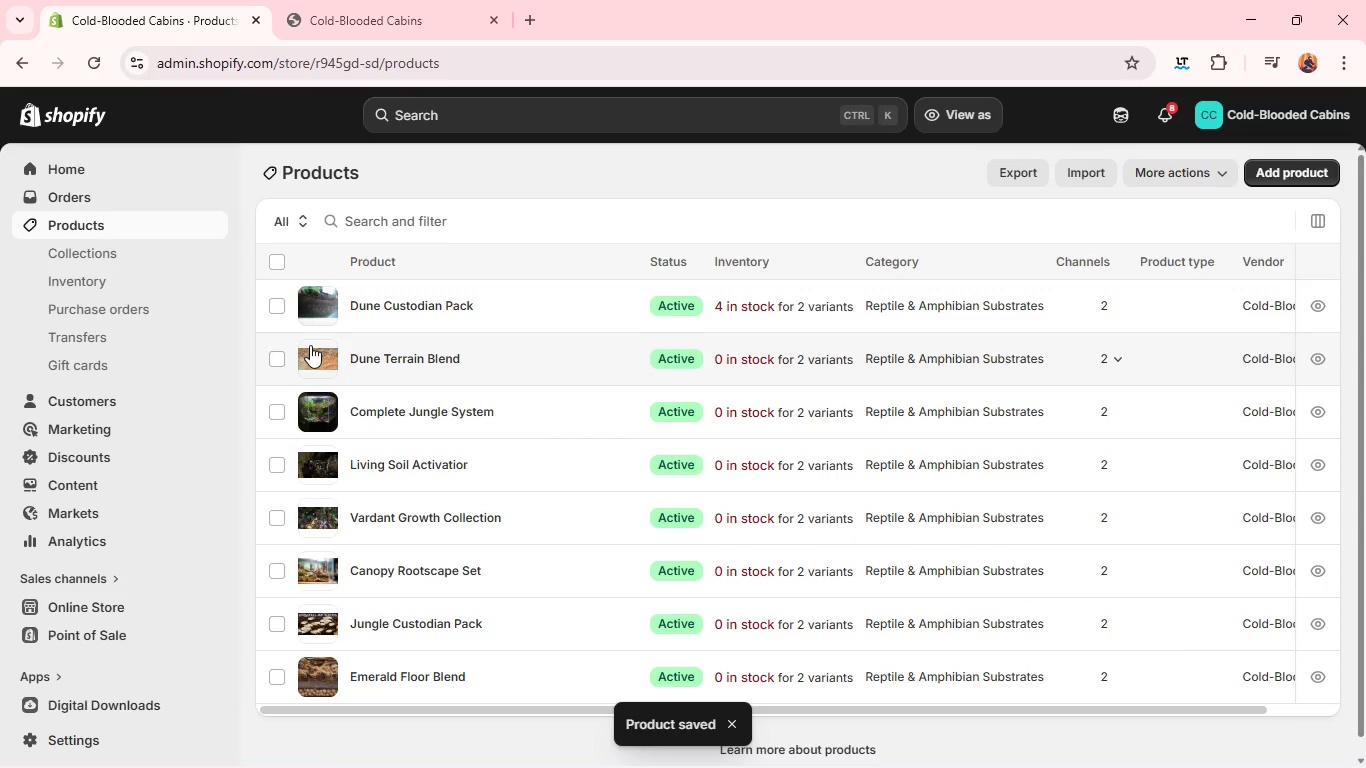 
left_click([310, 345])
 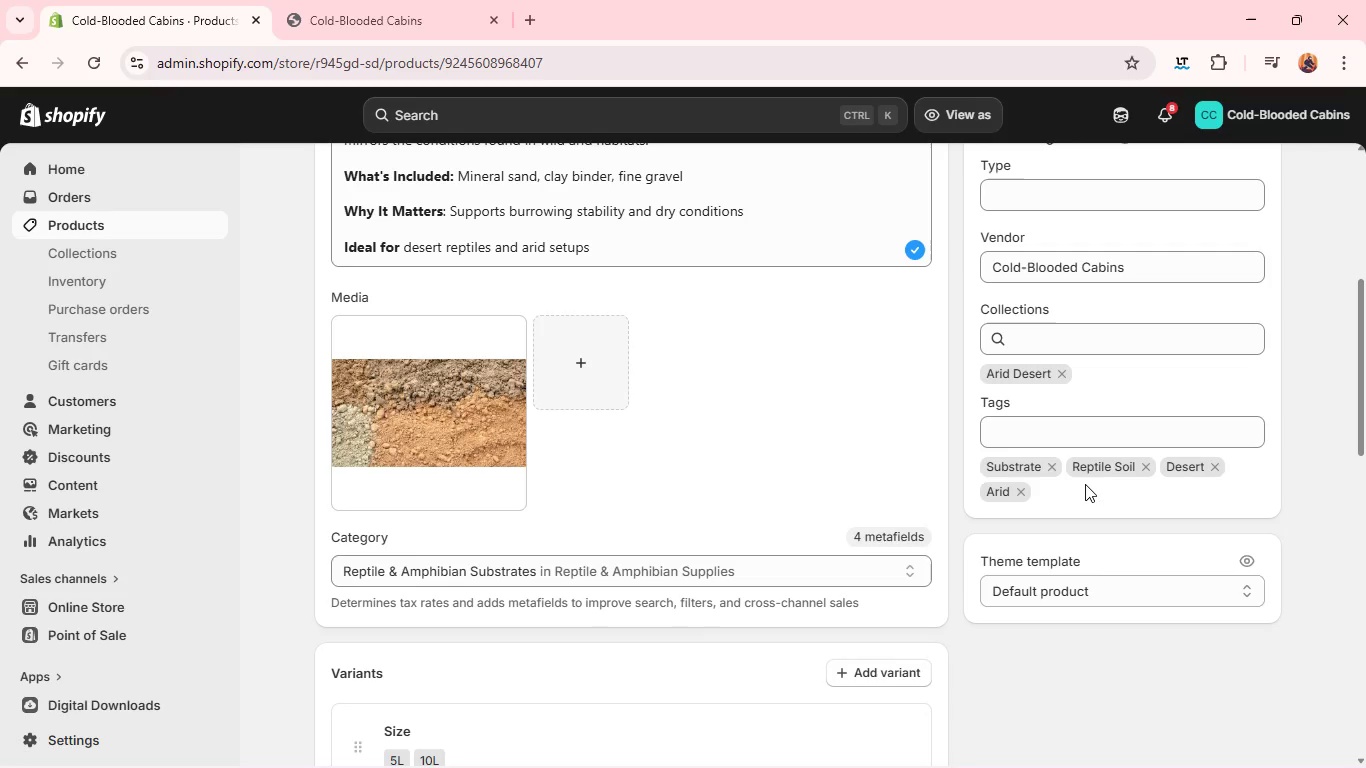 
wait(19.5)
 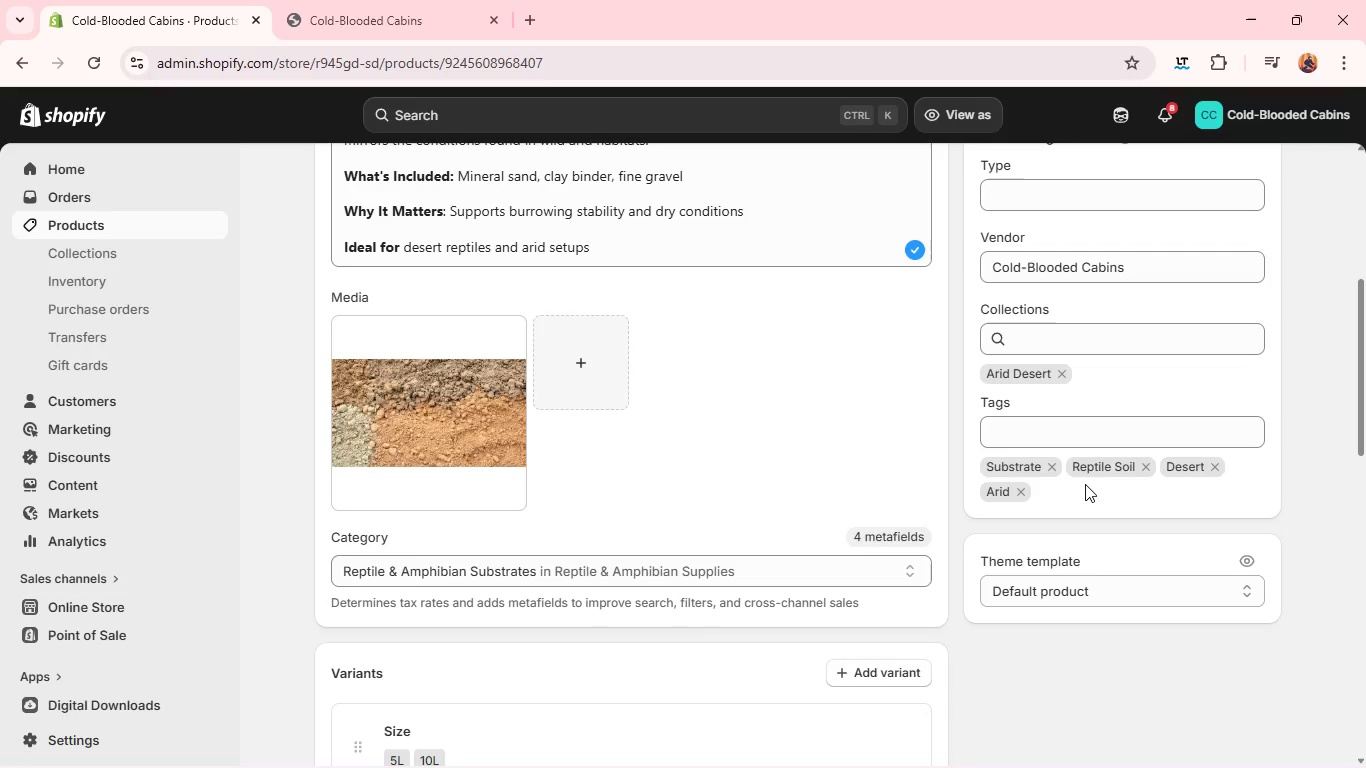 
left_click([79, 228])
 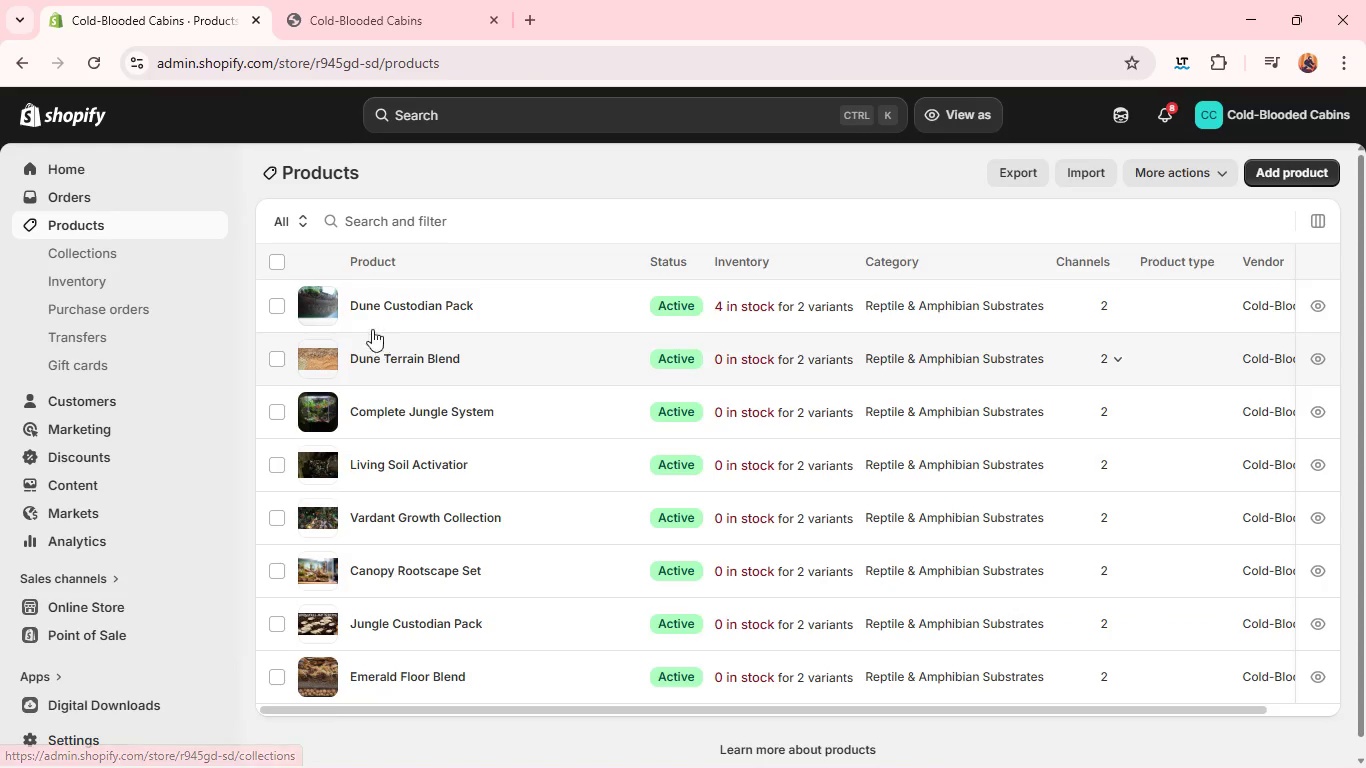 
left_click([328, 307])
 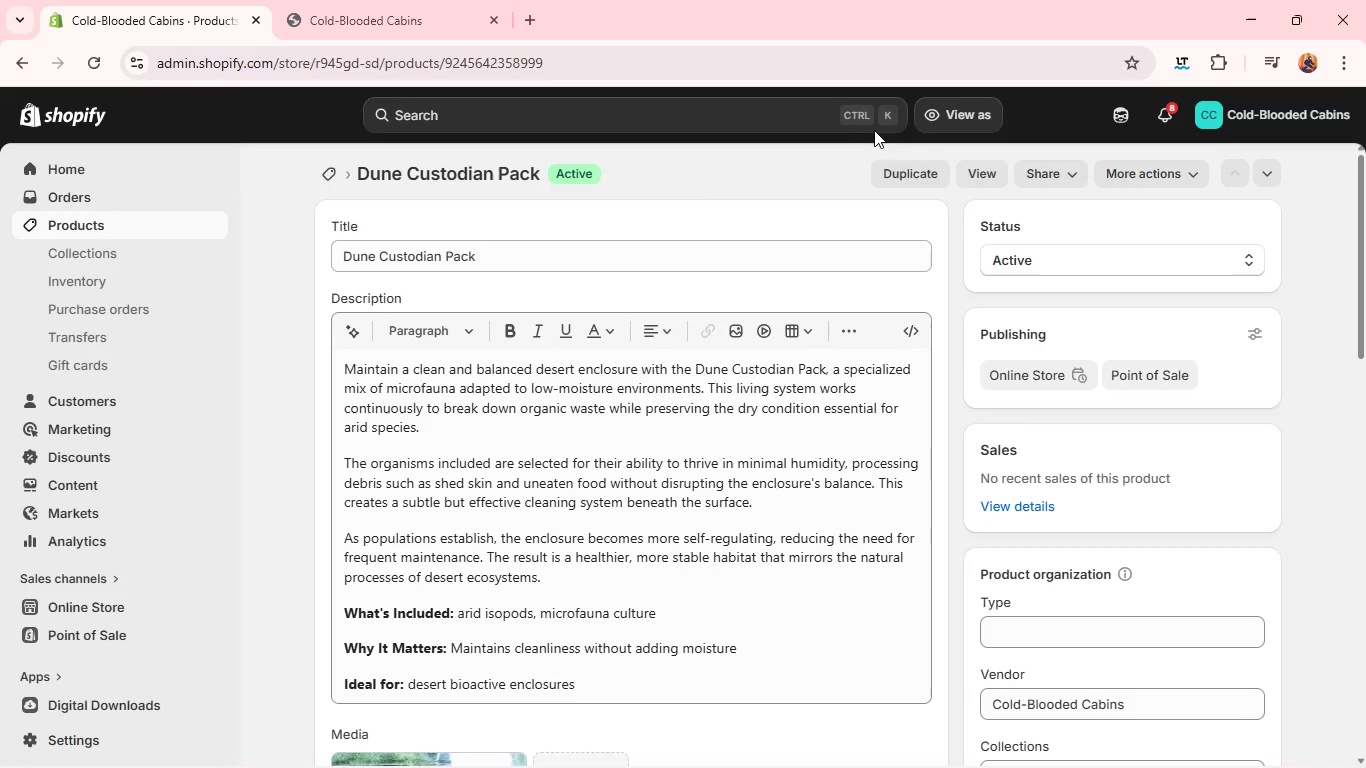 
left_click([915, 168])
 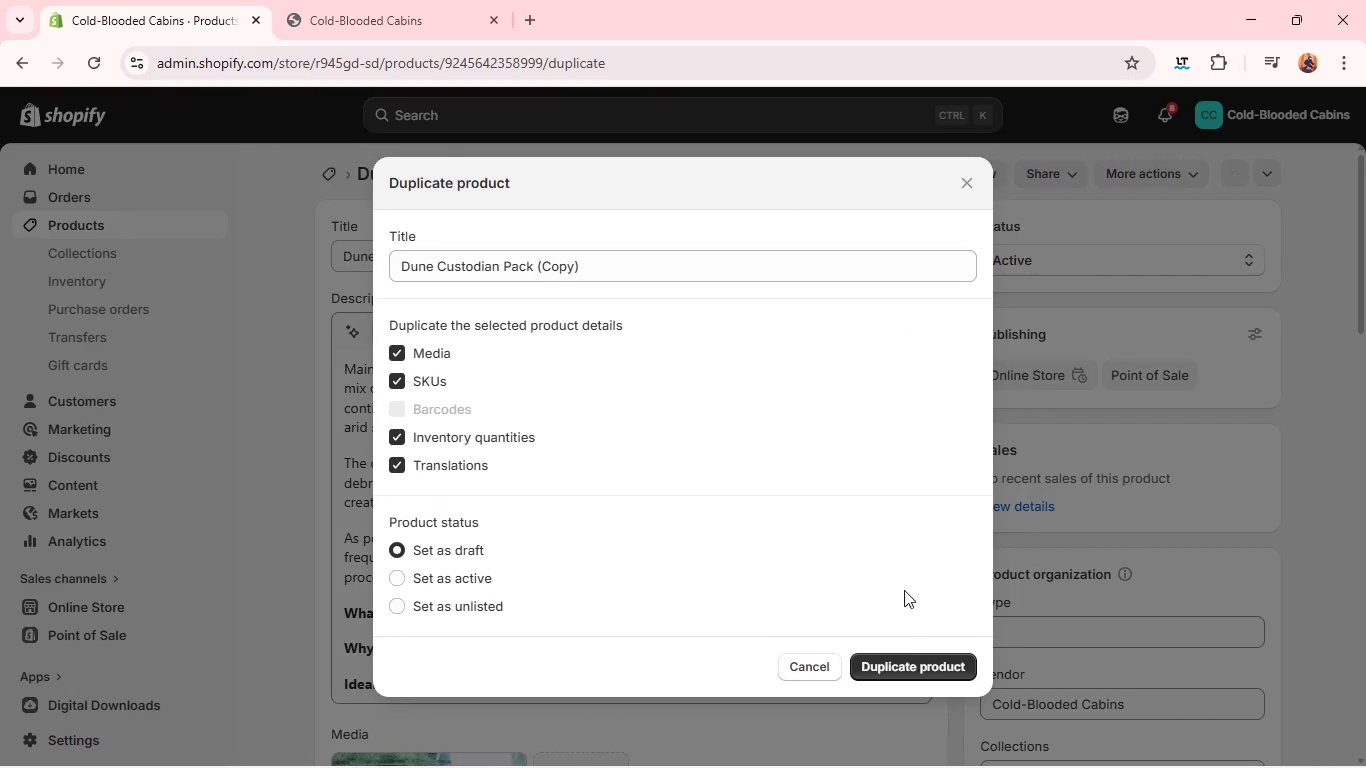 
left_click([911, 676])
 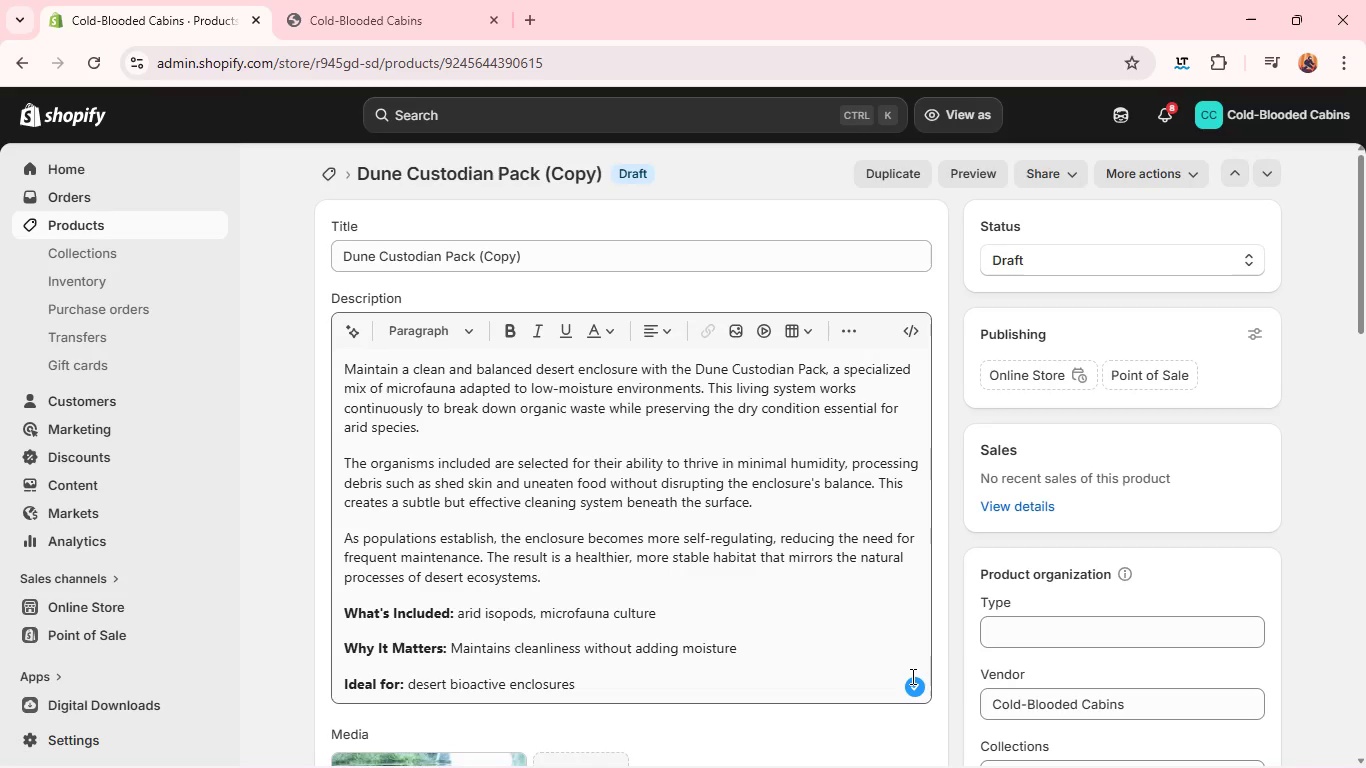 
wait(17.84)
 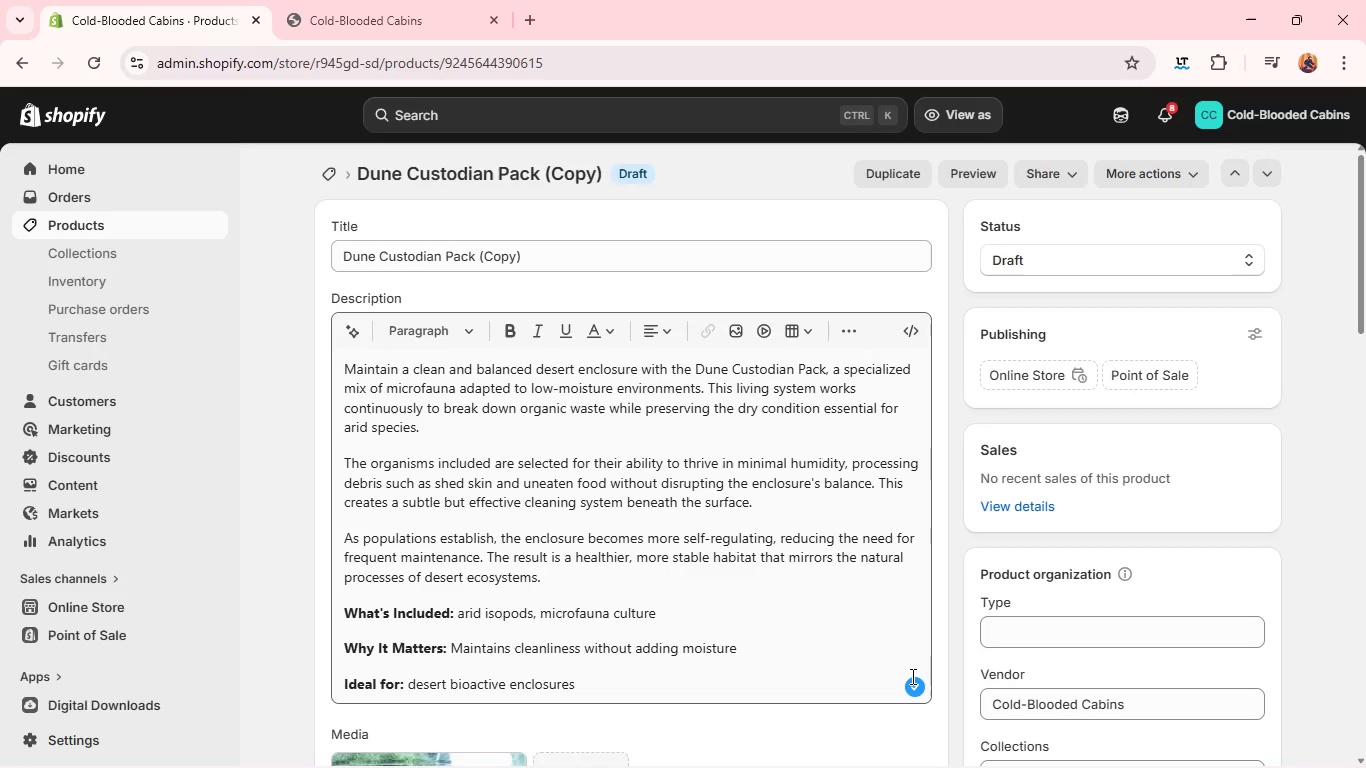 
left_click([593, 544])
 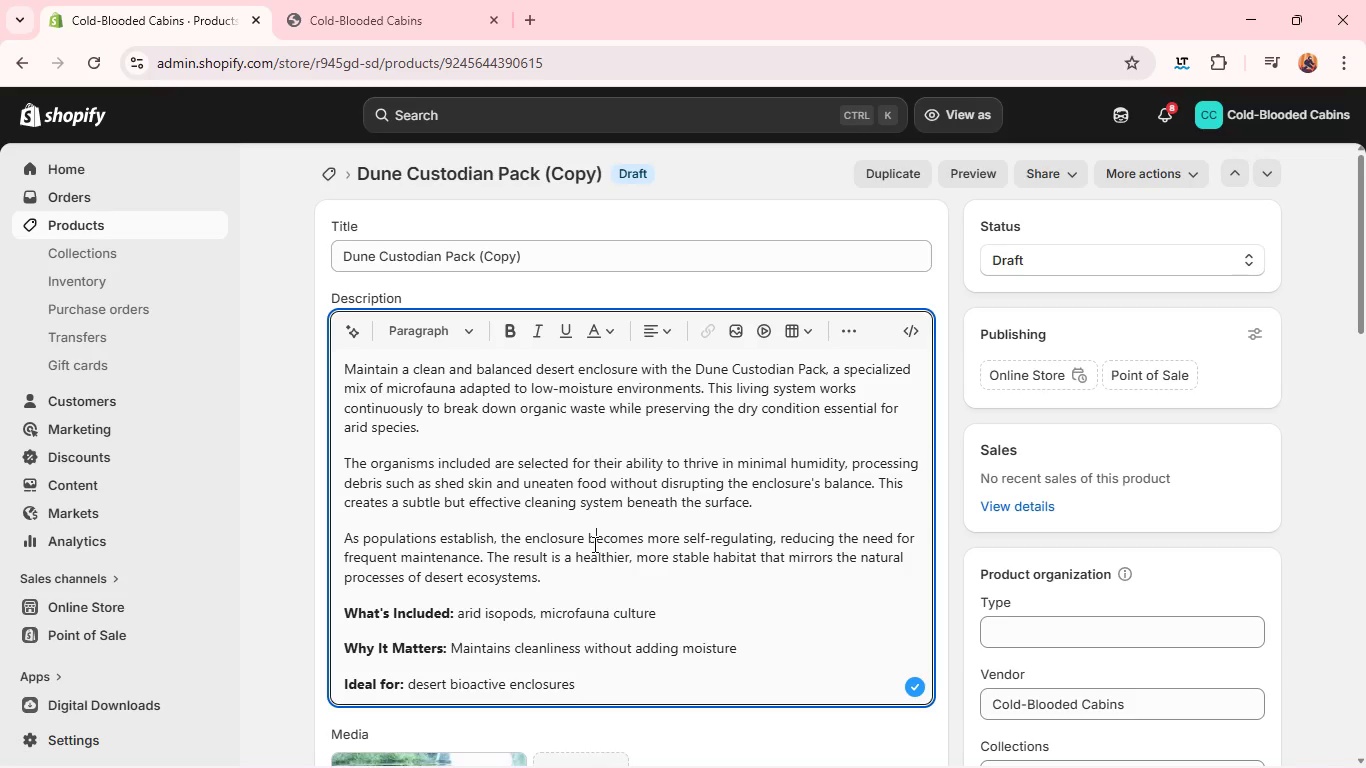 
key(Control+A)
 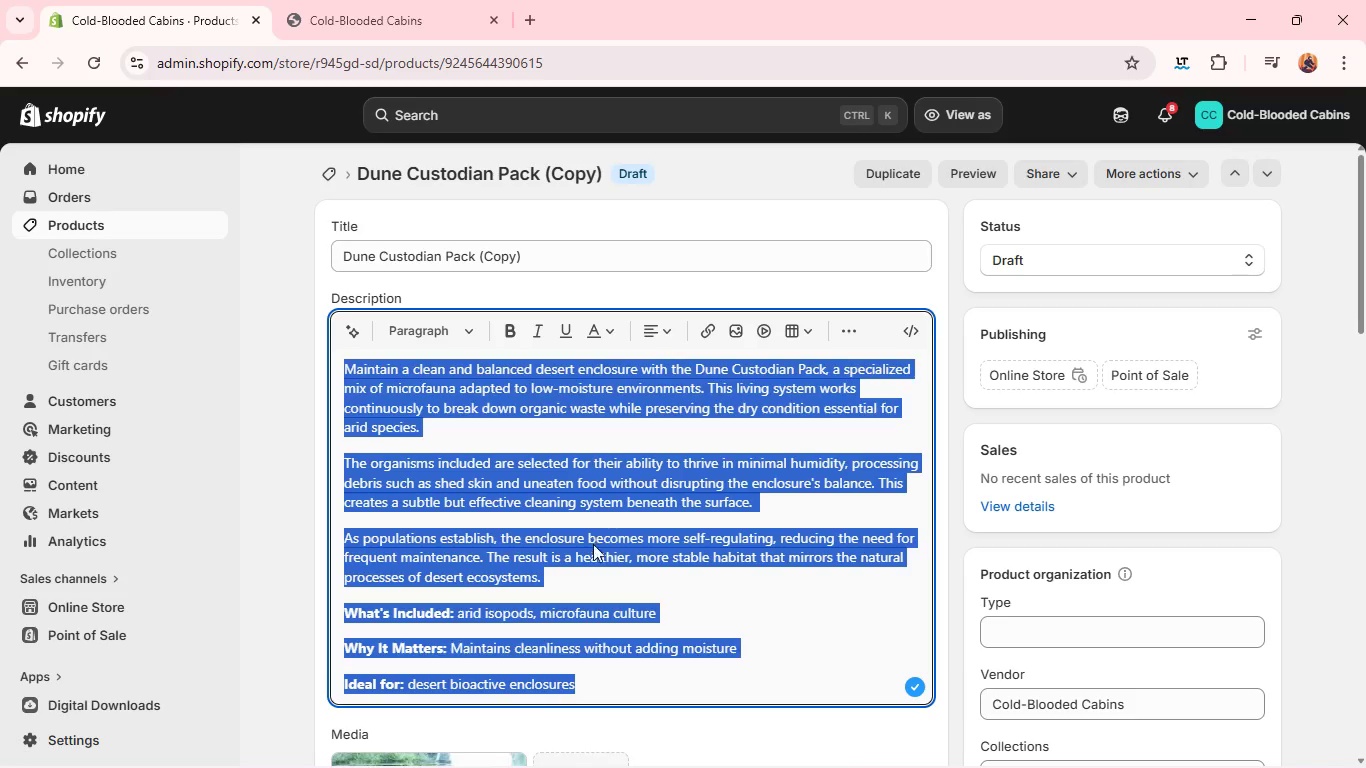 
key(Backspace)
 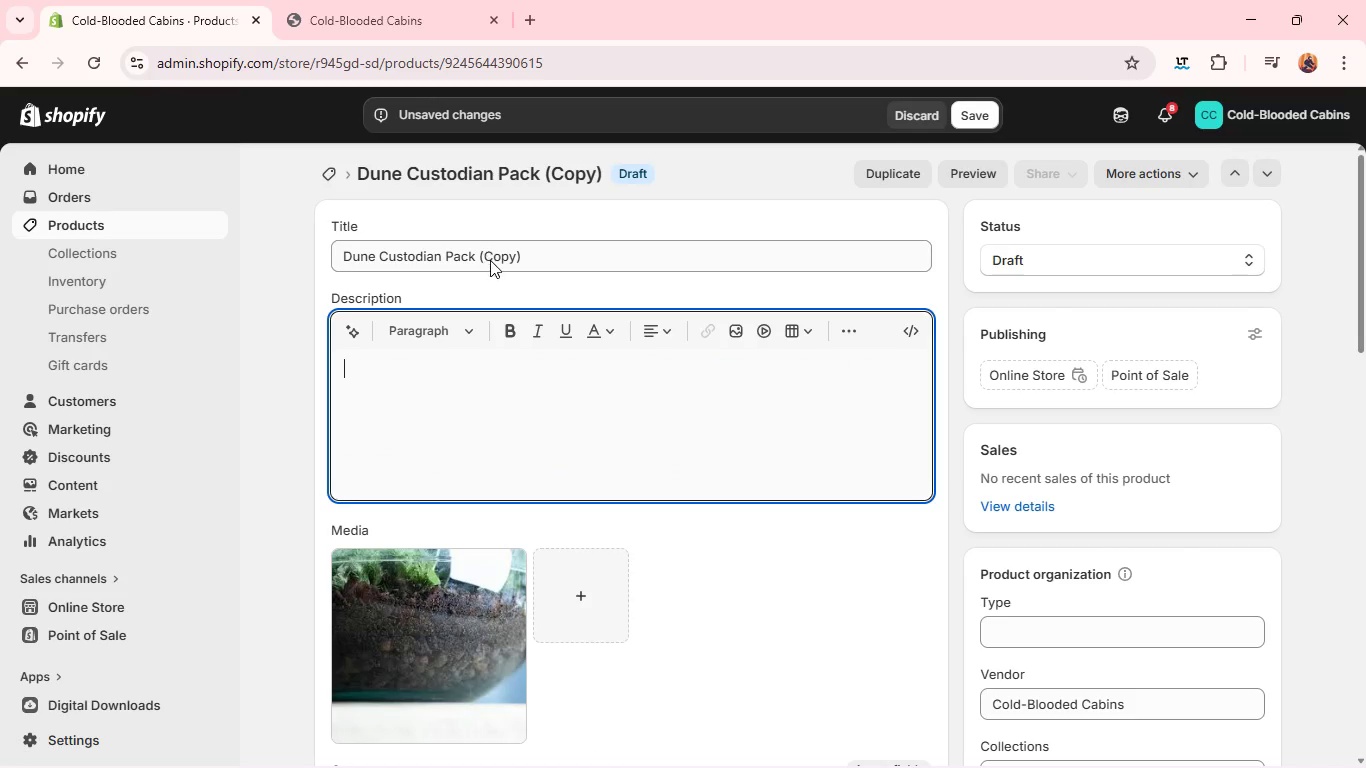 
double_click([490, 260])
 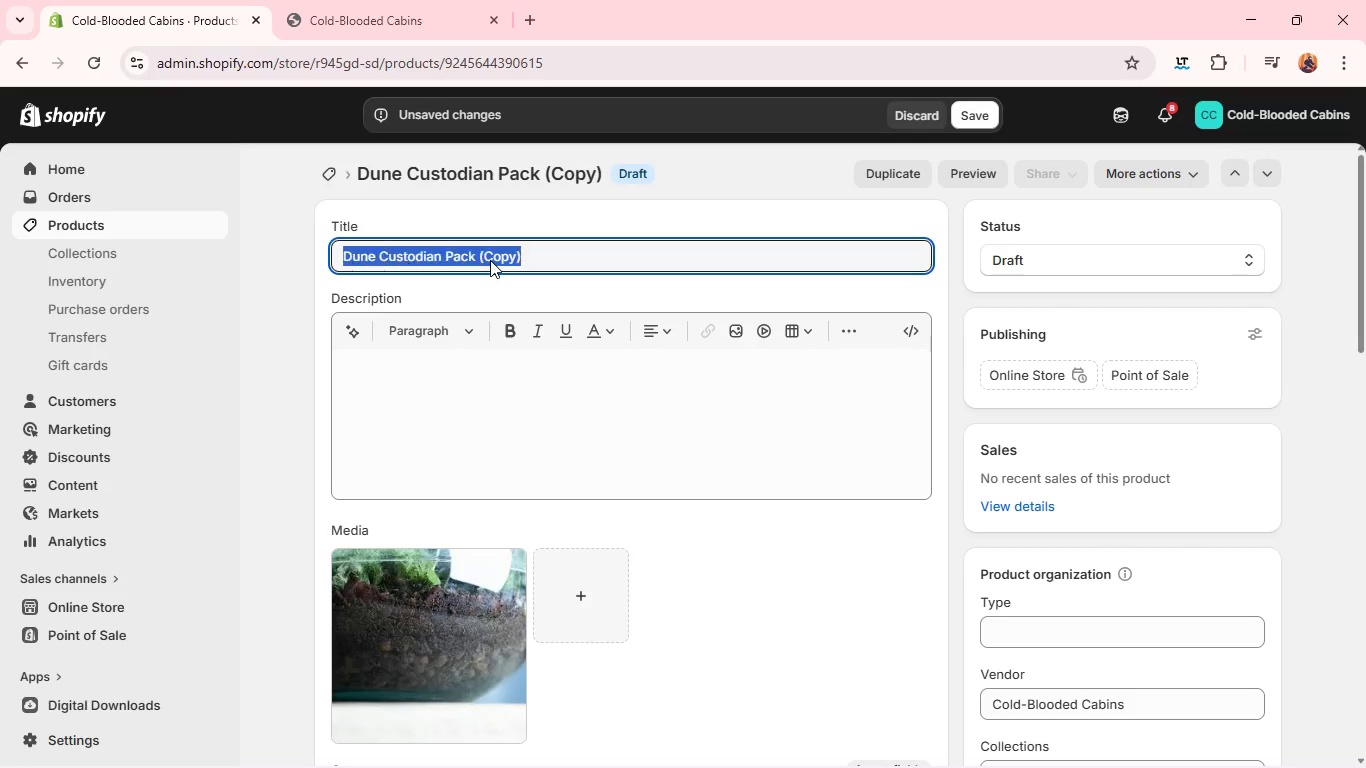 
triple_click([490, 260])
 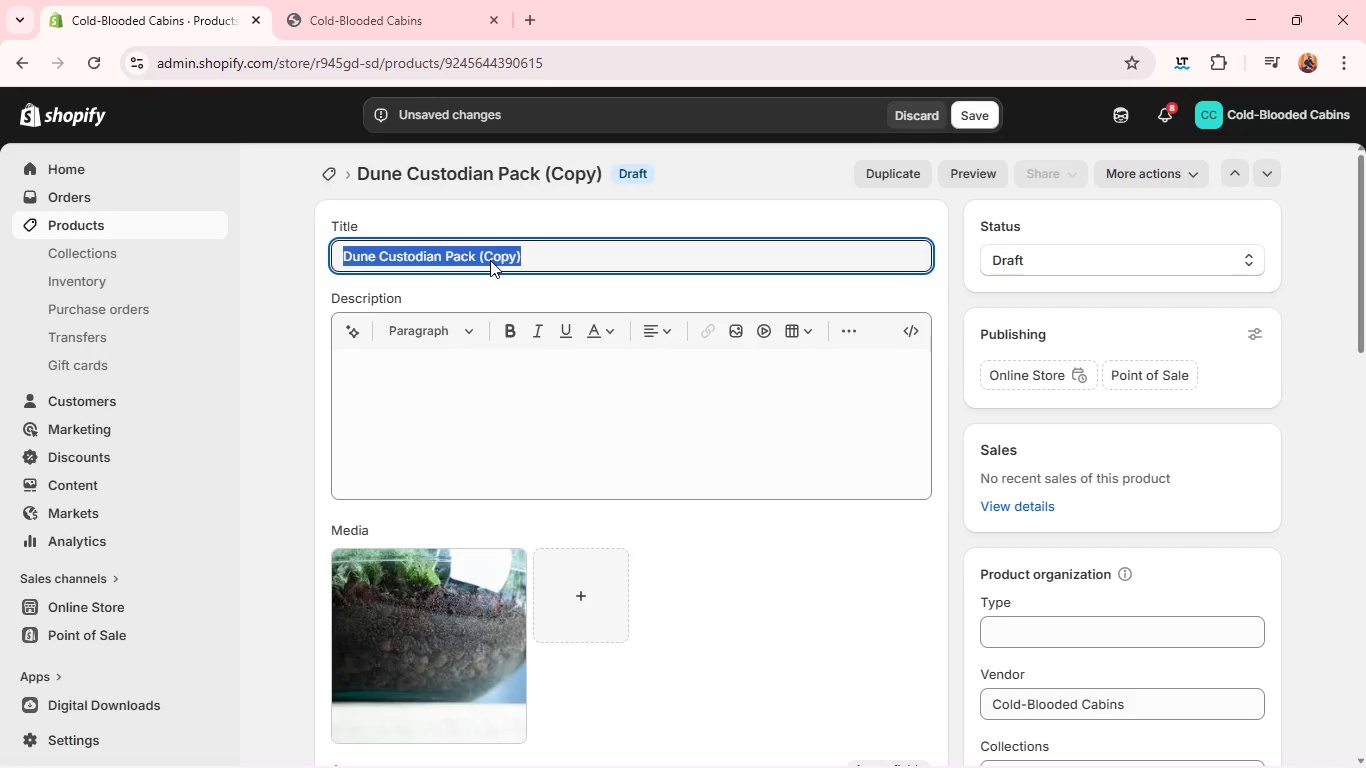 
triple_click([490, 260])
 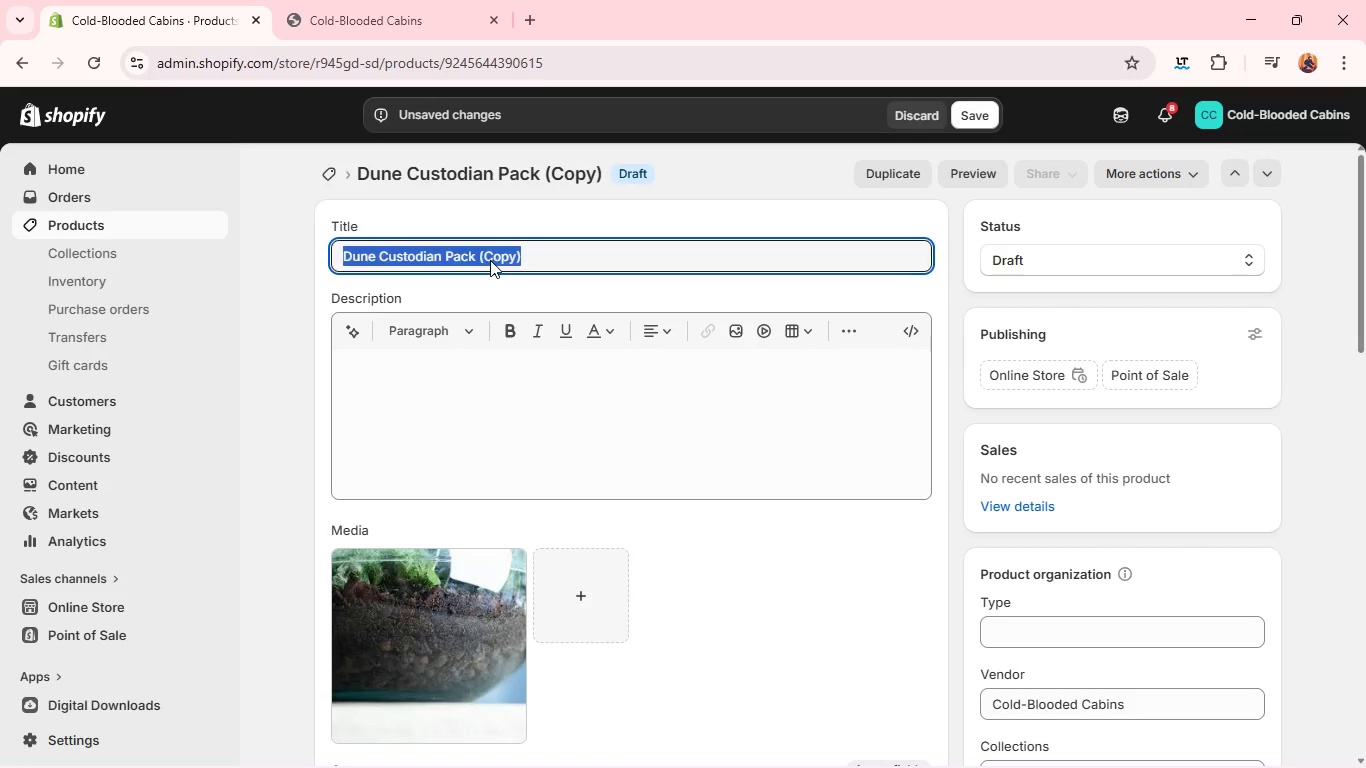 
key(Backspace)
 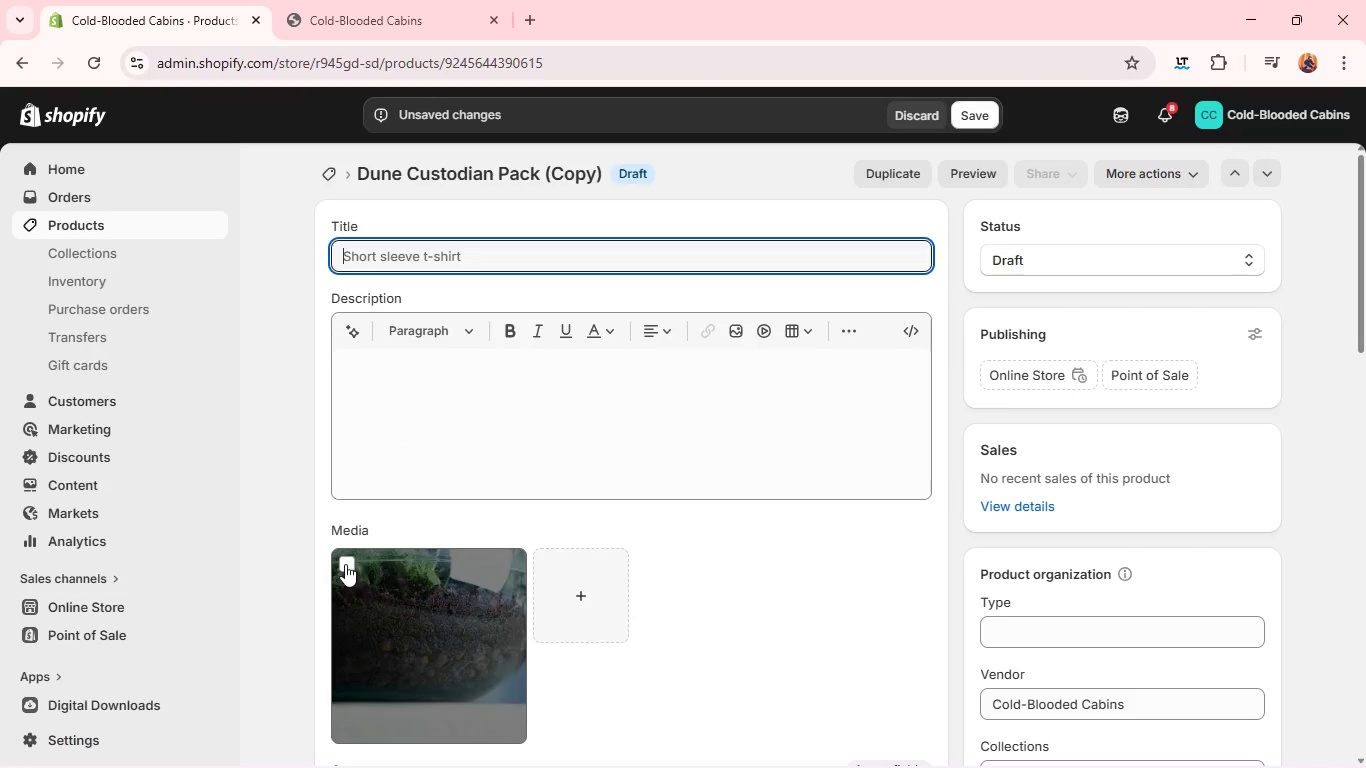 
left_click([347, 561])
 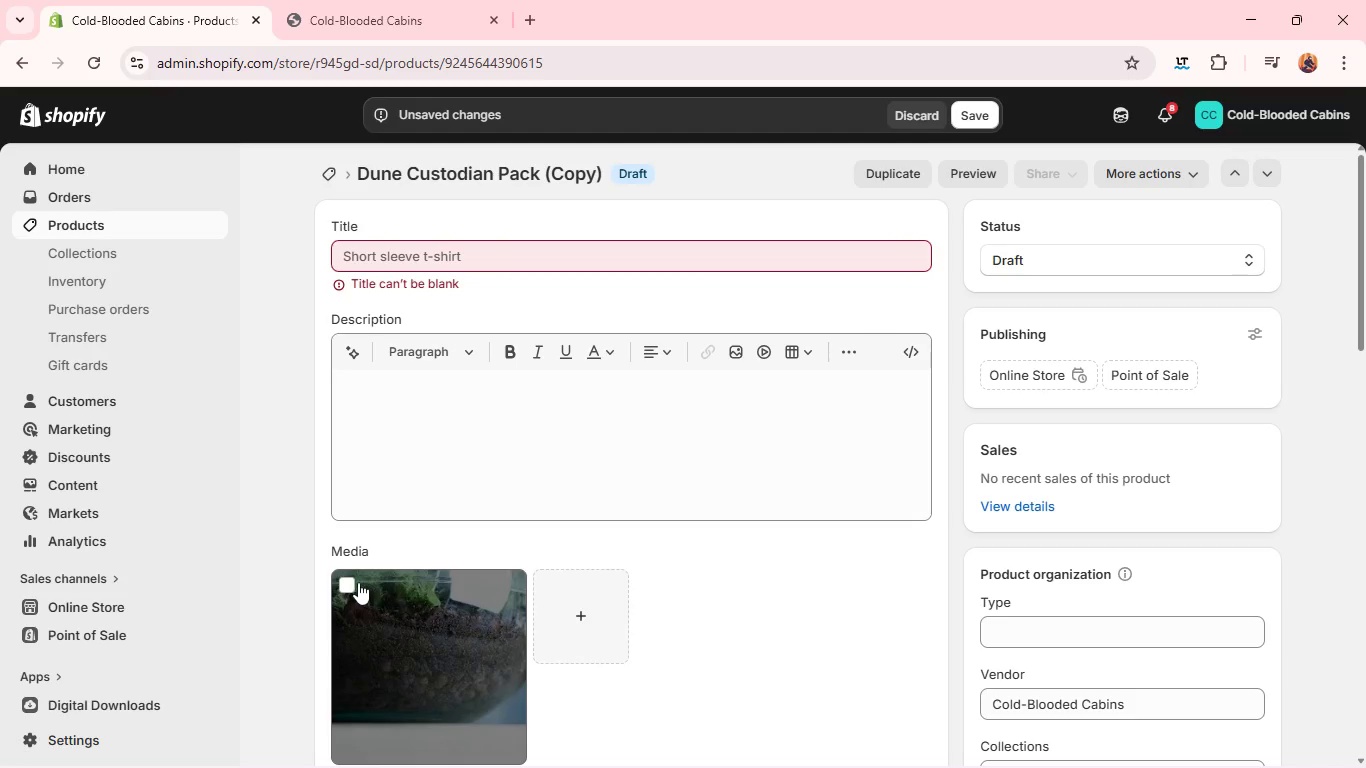 
left_click([353, 583])
 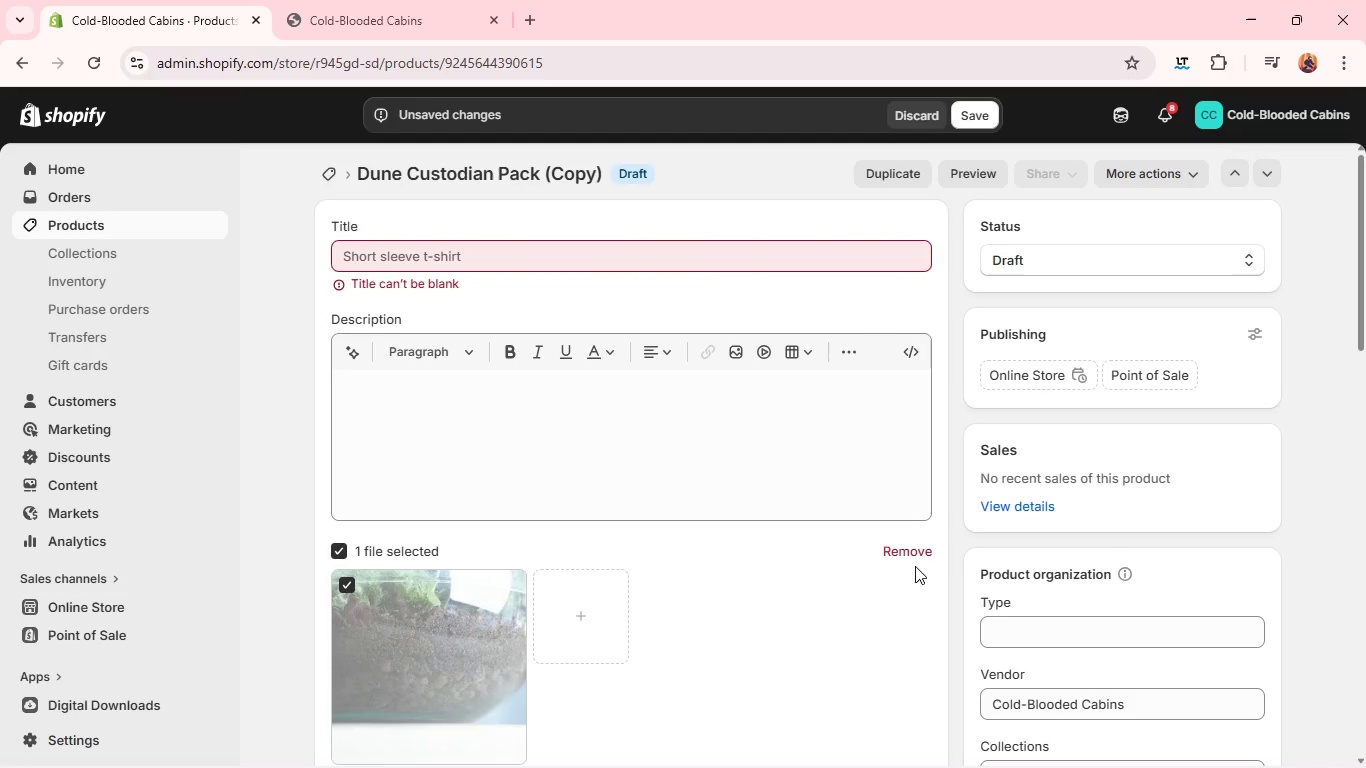 
left_click([913, 555])
 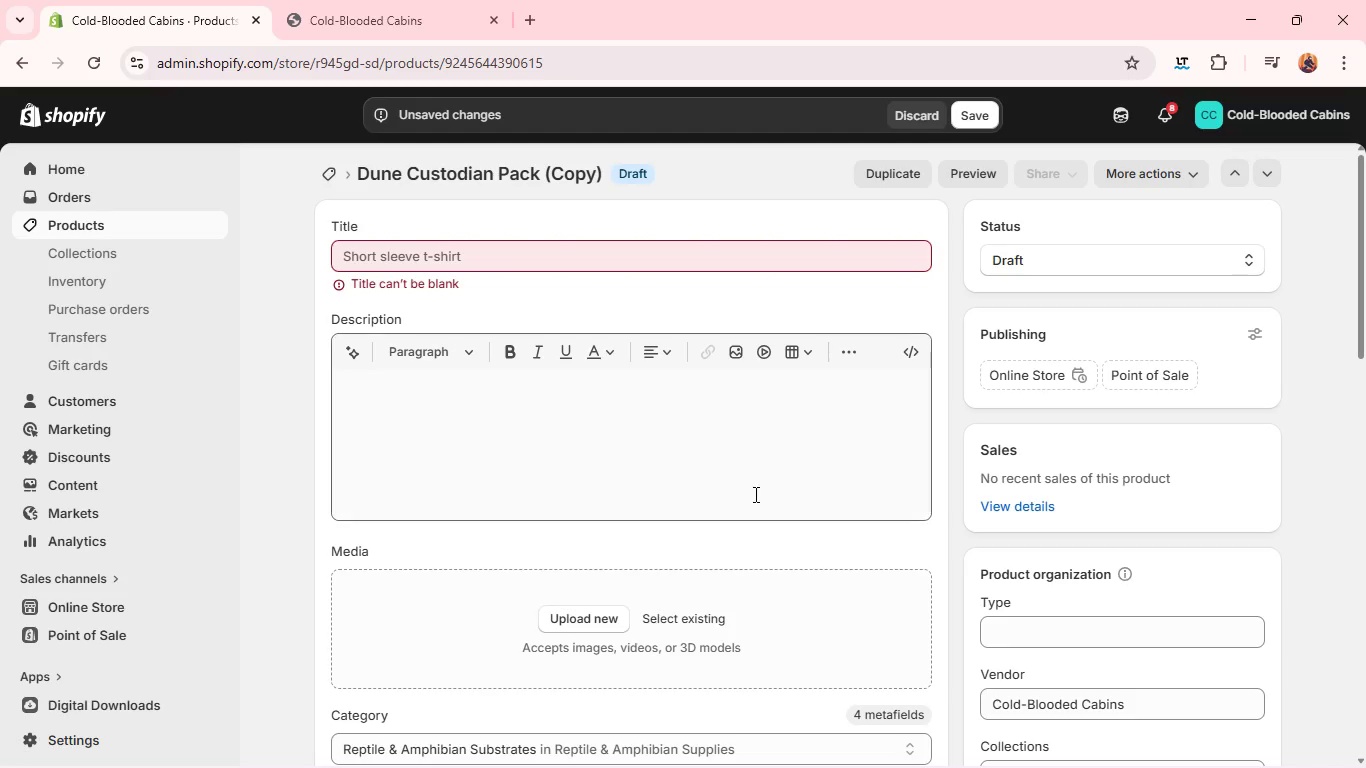 
mouse_move([647, 325])
 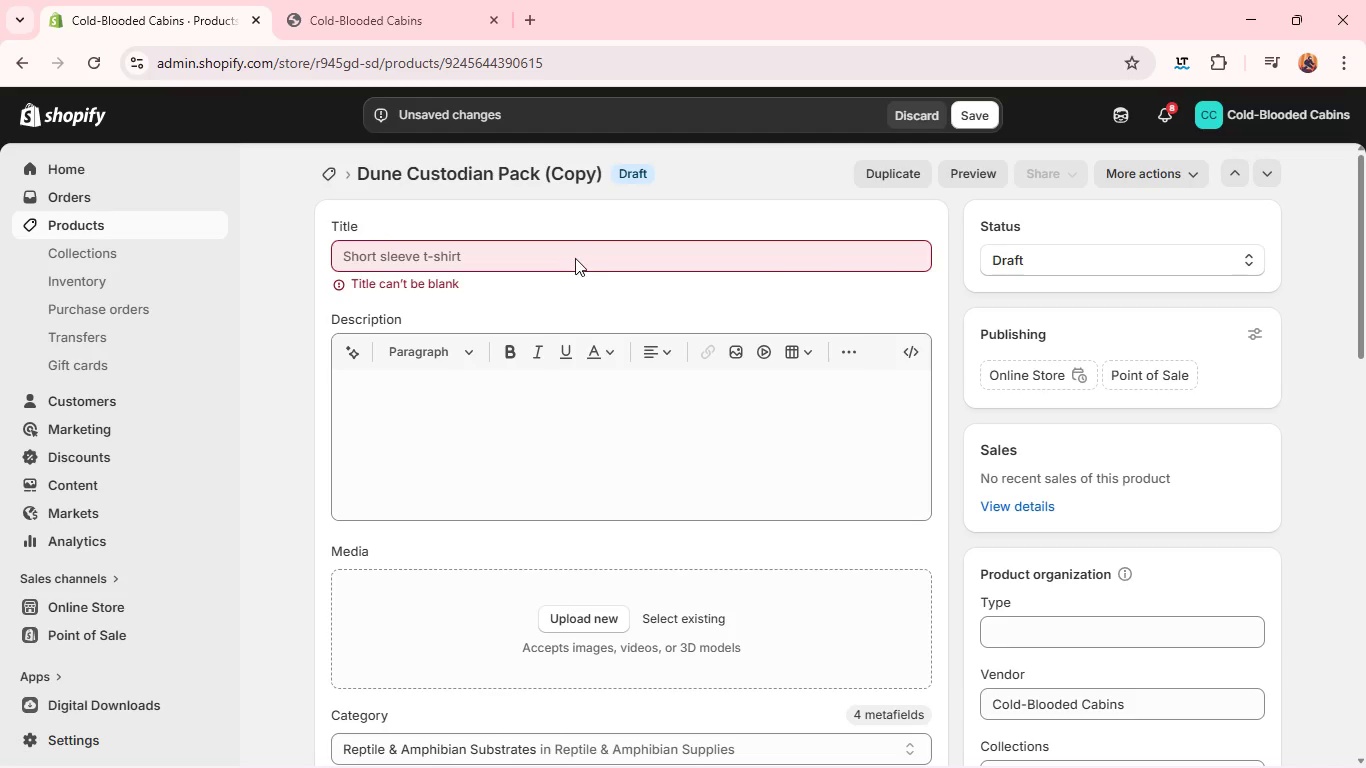 
left_click([575, 258])
 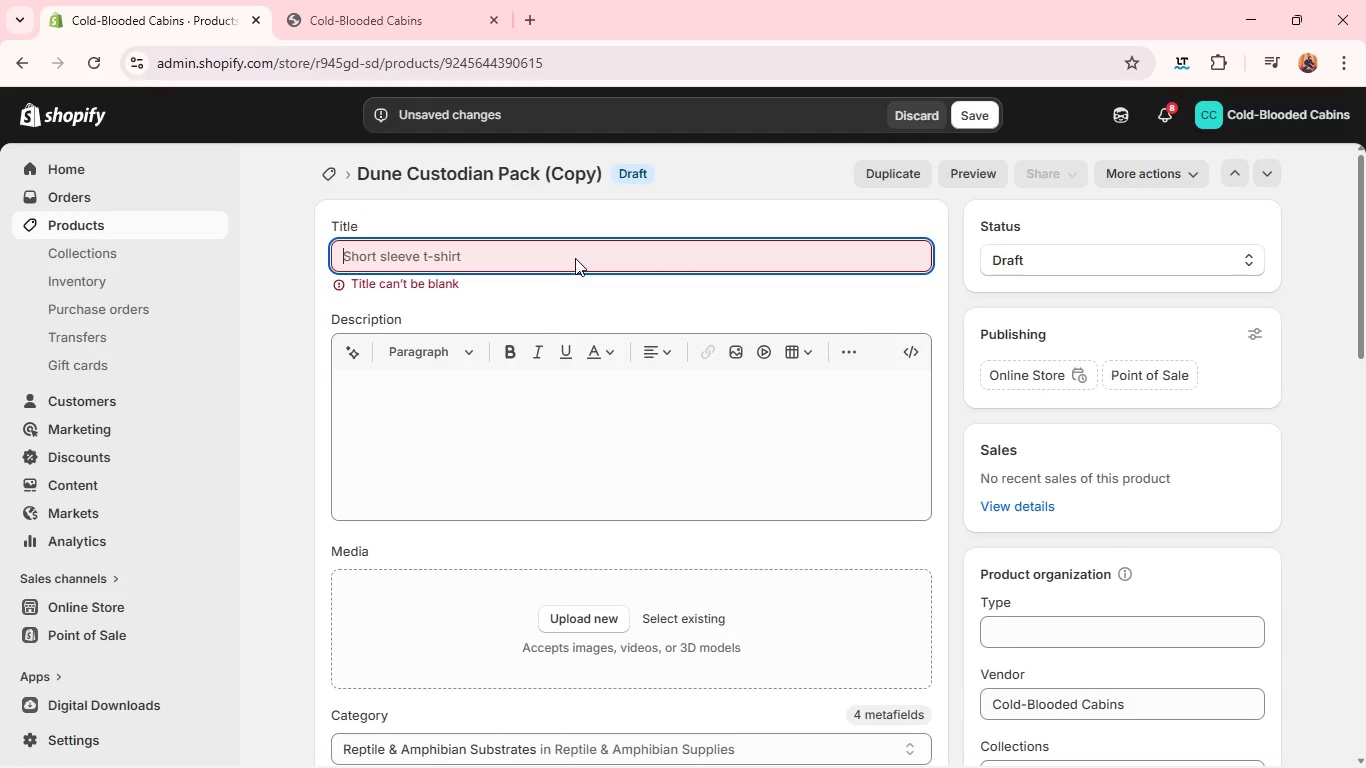 
type(Sunstone Rockscp)
key(Backspace)
type(ape Set)
 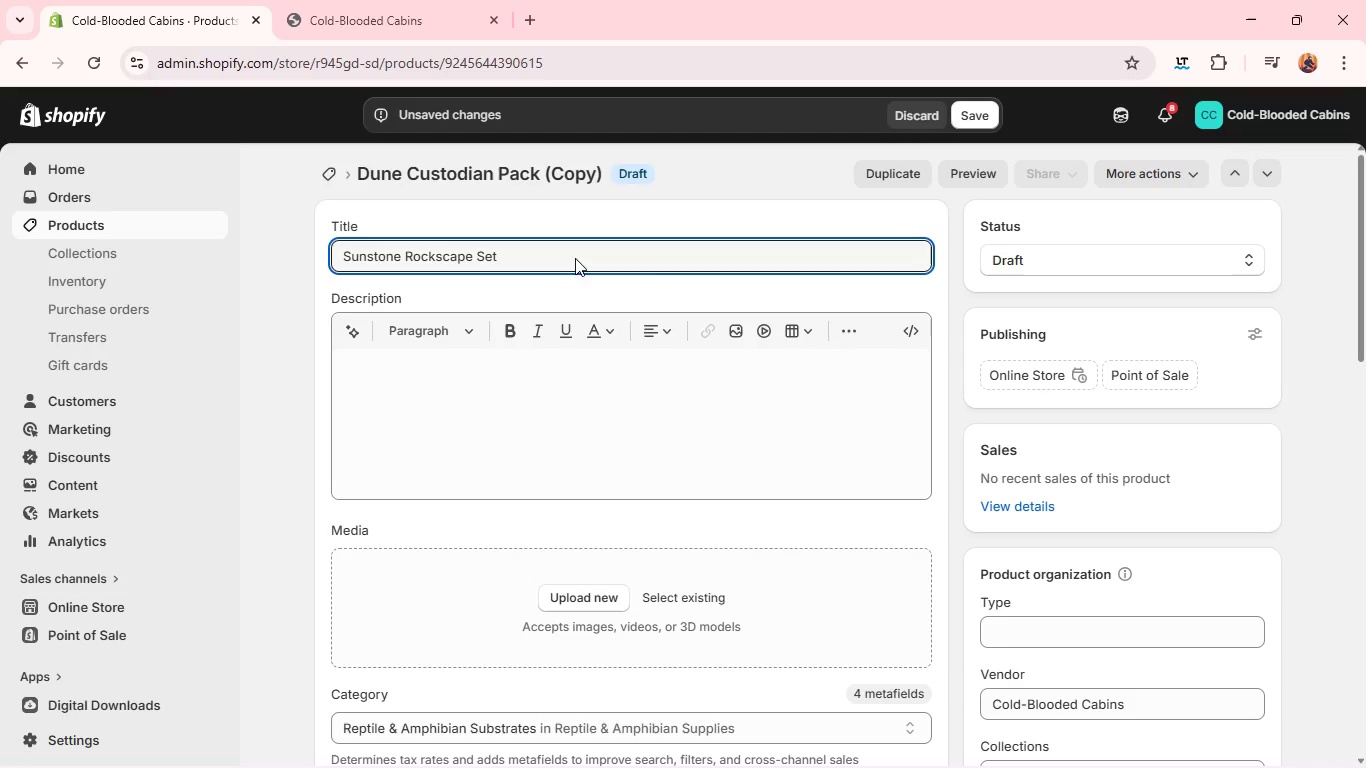 
left_click([488, 357])
 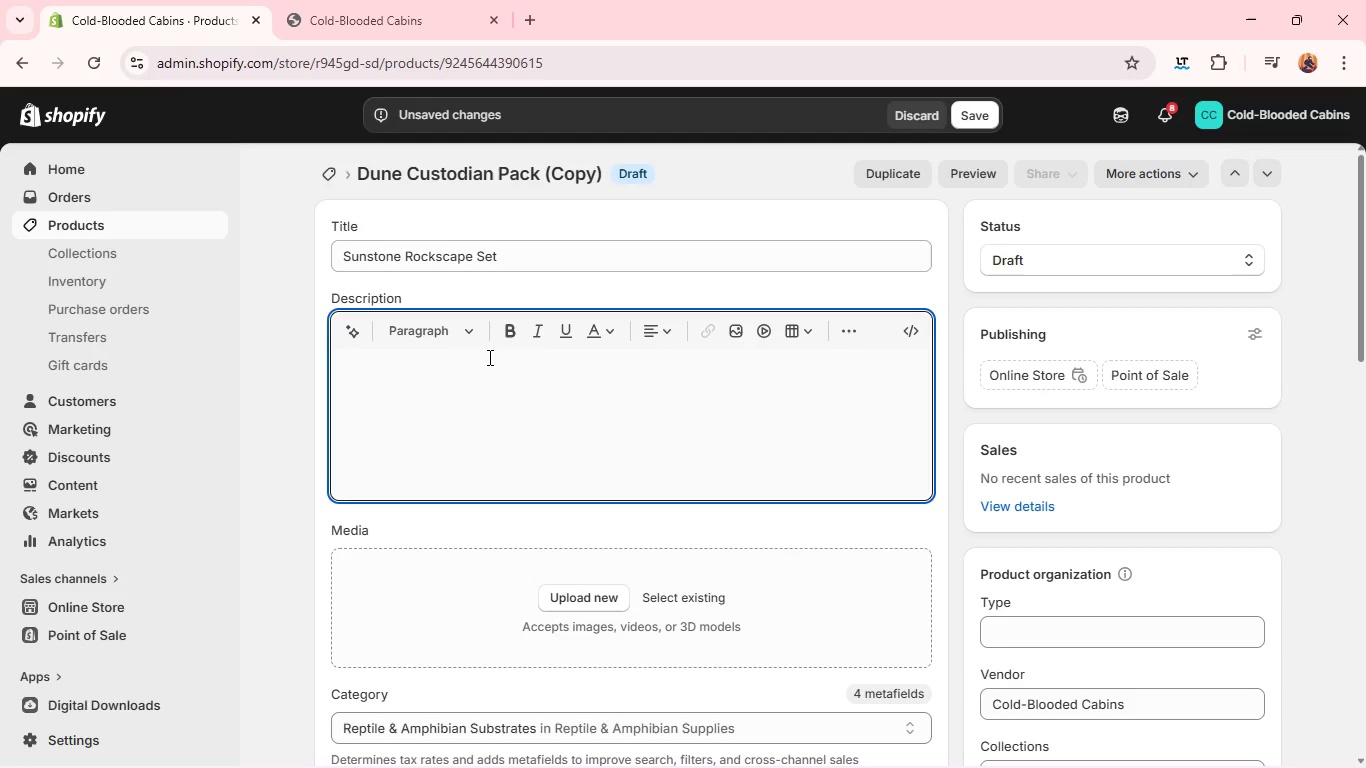 
type(Create a dynamic and functional desert)
 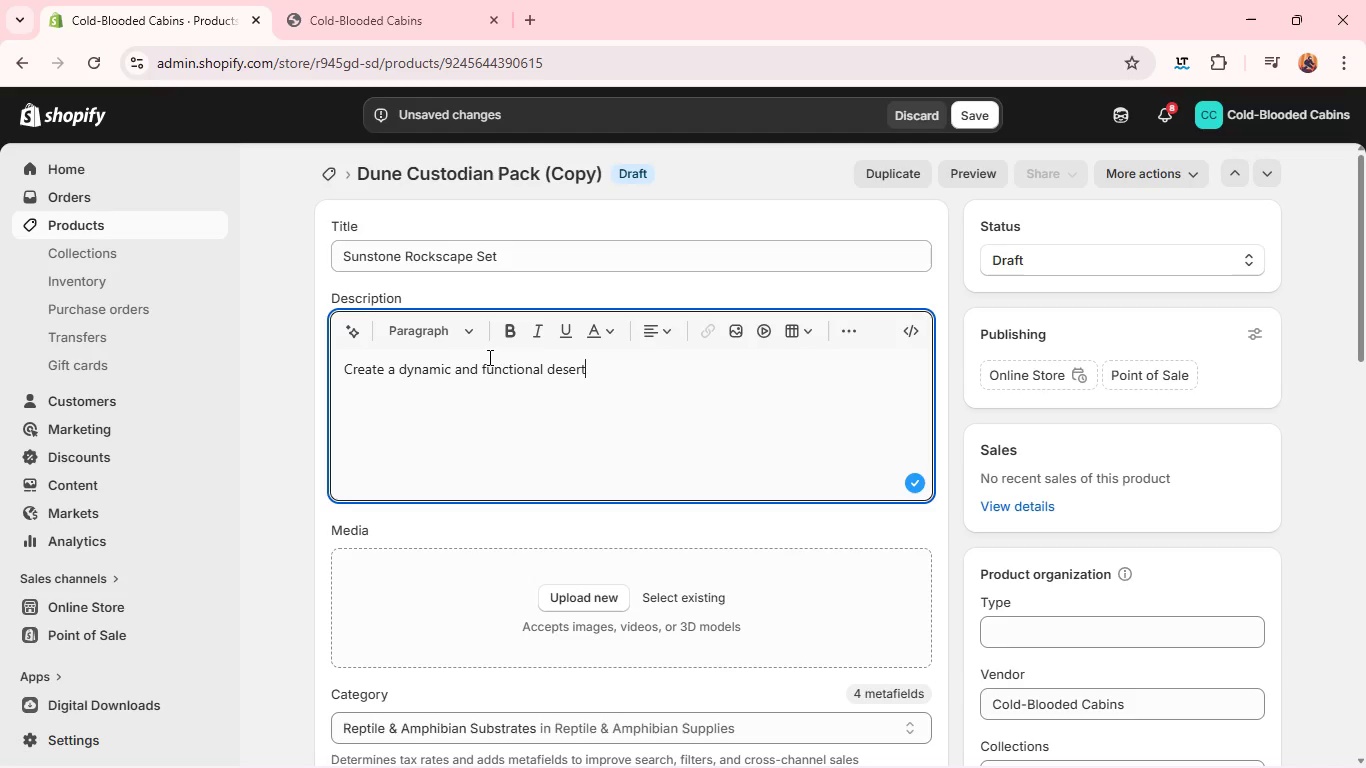 
type( lans)
key(Backspace)
type(d )
key(Backspace)
type(scape with the Sunnsto)
 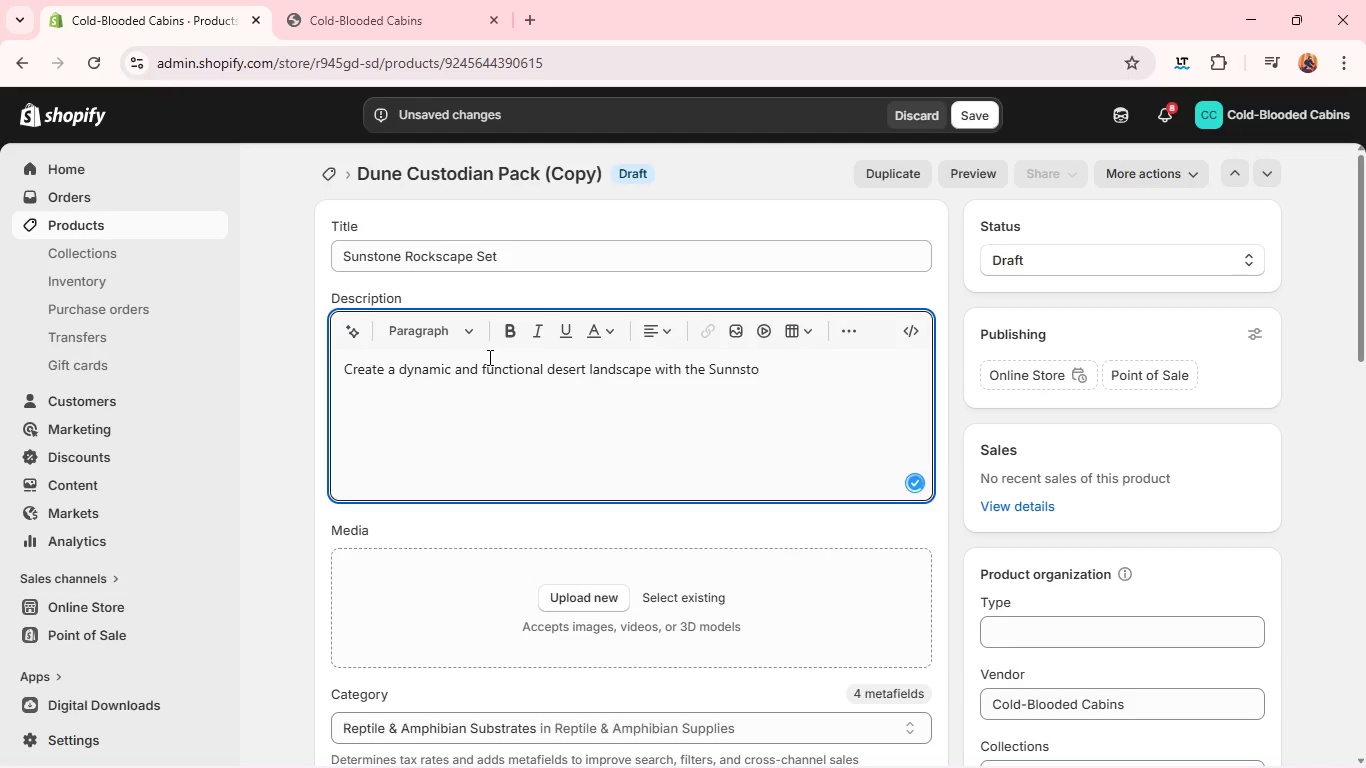 
key(ArrowLeft)
 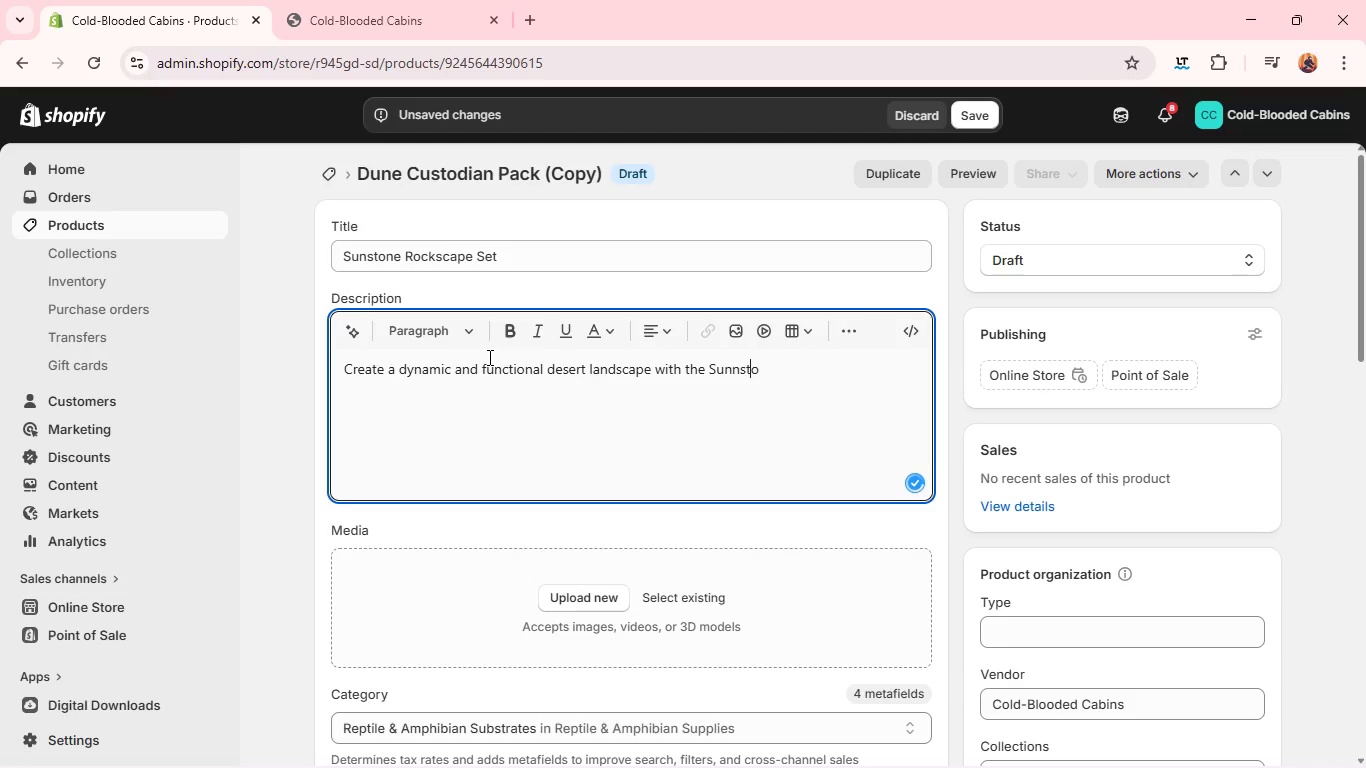 
key(ArrowLeft)
 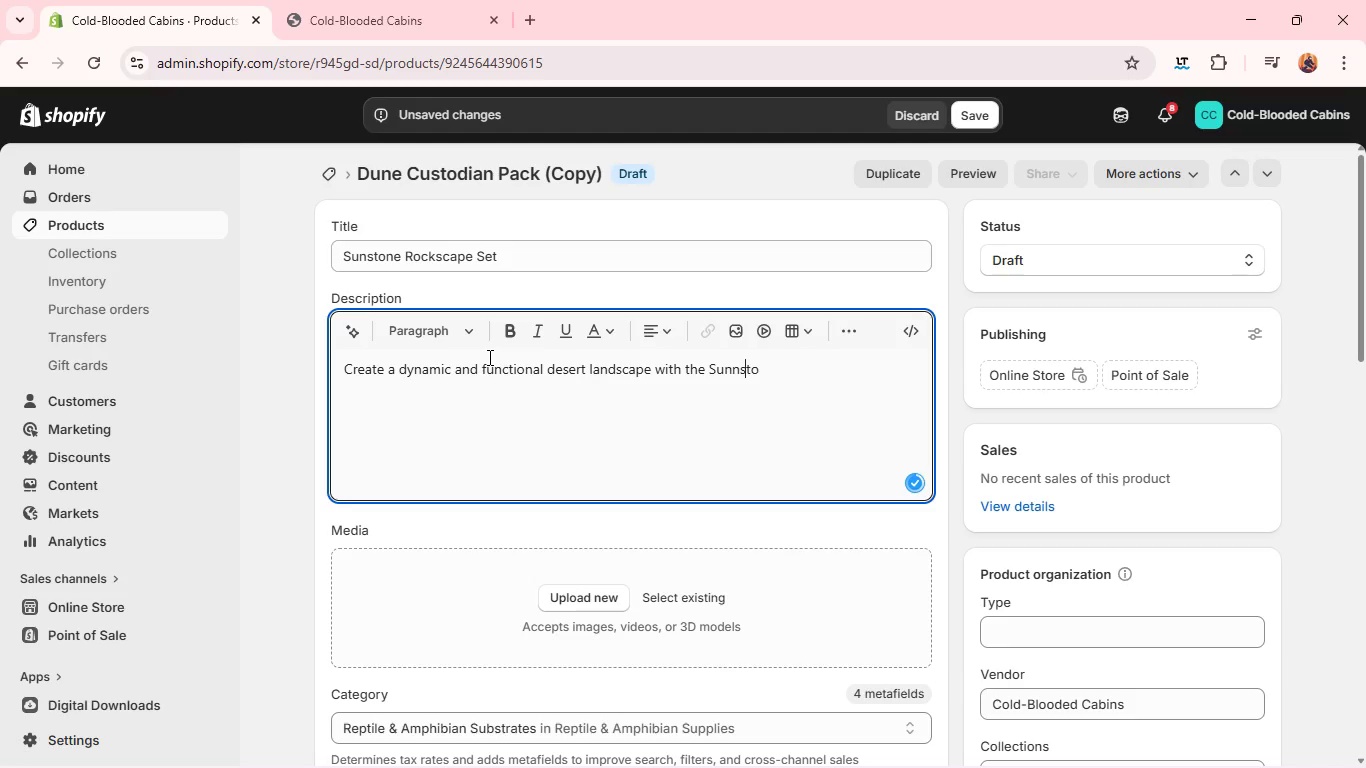 
key(ArrowLeft)
 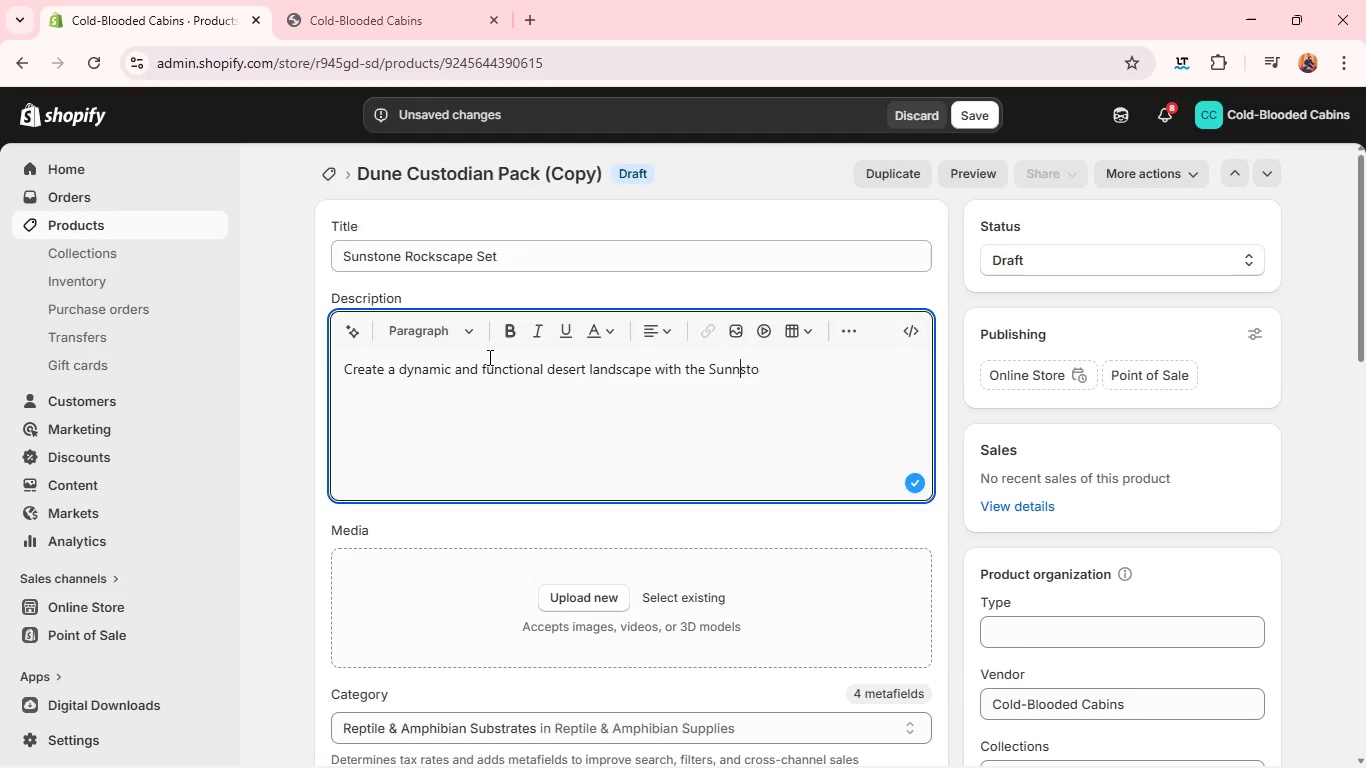 
key(Backspace)
 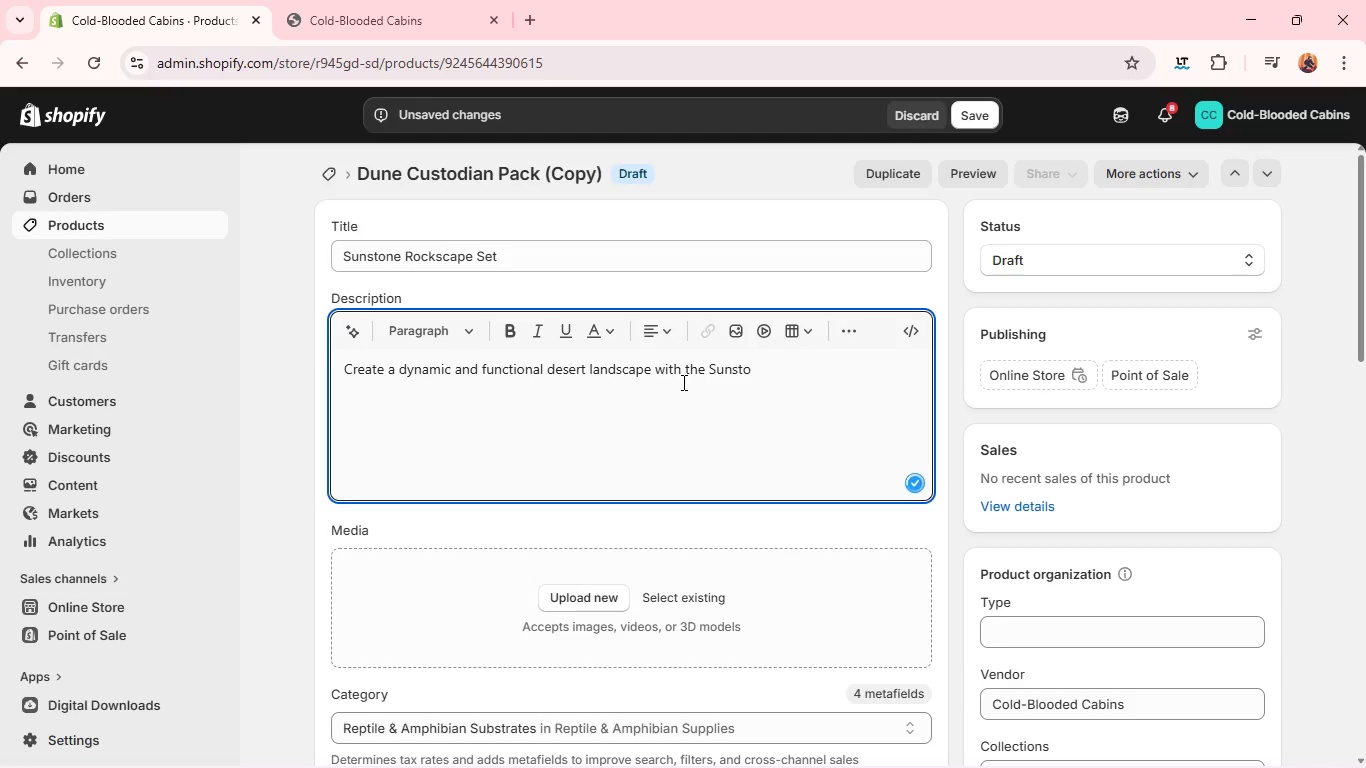 
left_click([769, 376])
 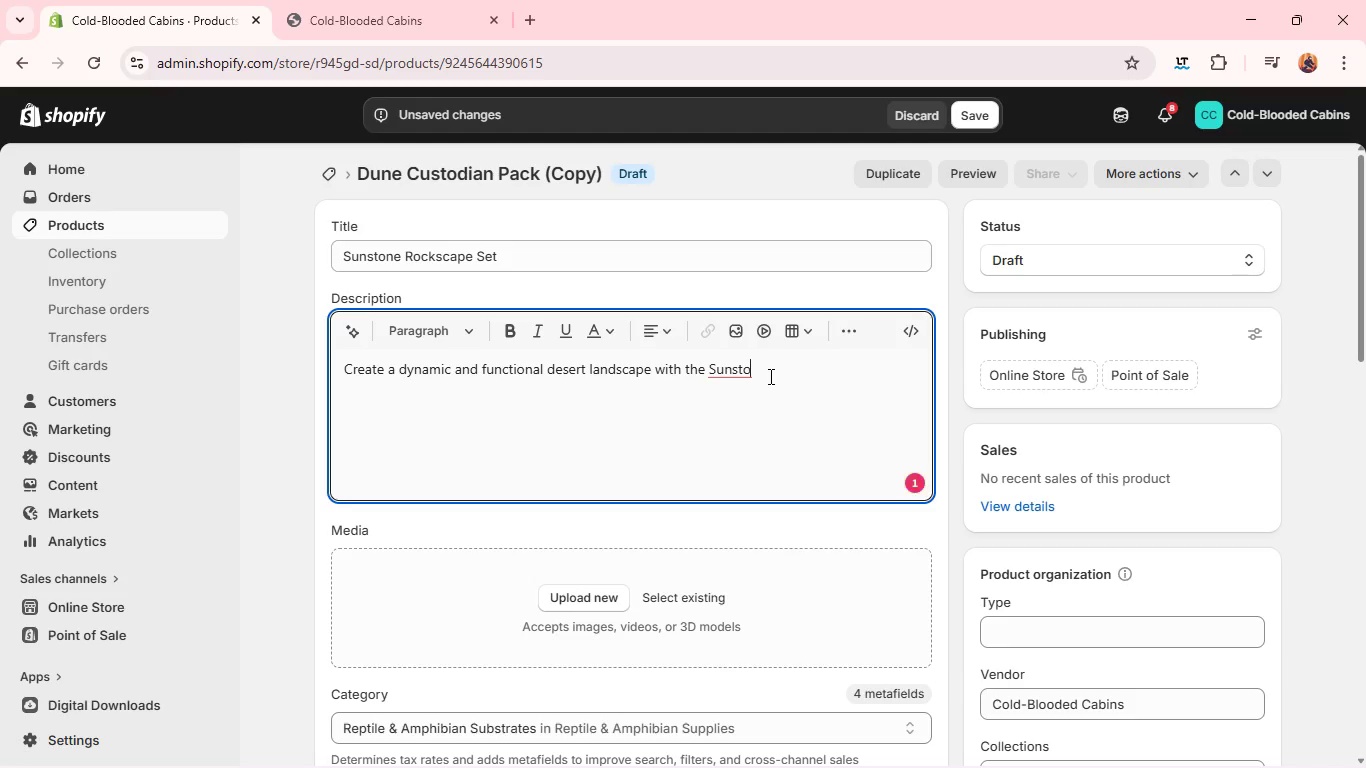 
type(ne T)
key(Backspace)
type(Rockscape s)
key(Backspace)
type(SE)
key(Backspace)
type(et, a collecy)
key(Backspace)
type(tion of ba)
key(Backspace)
key(Backspace)
type(natural stone )
 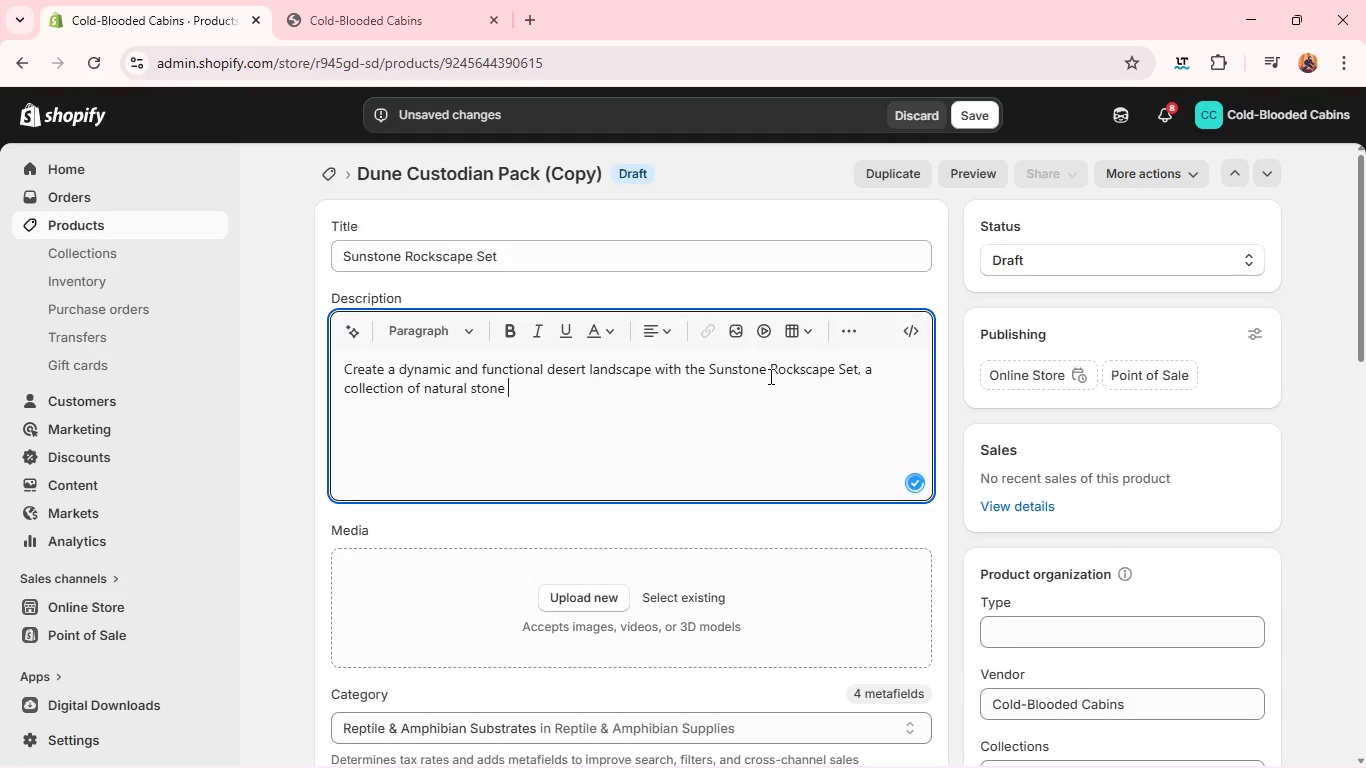 
wait(48.59)
 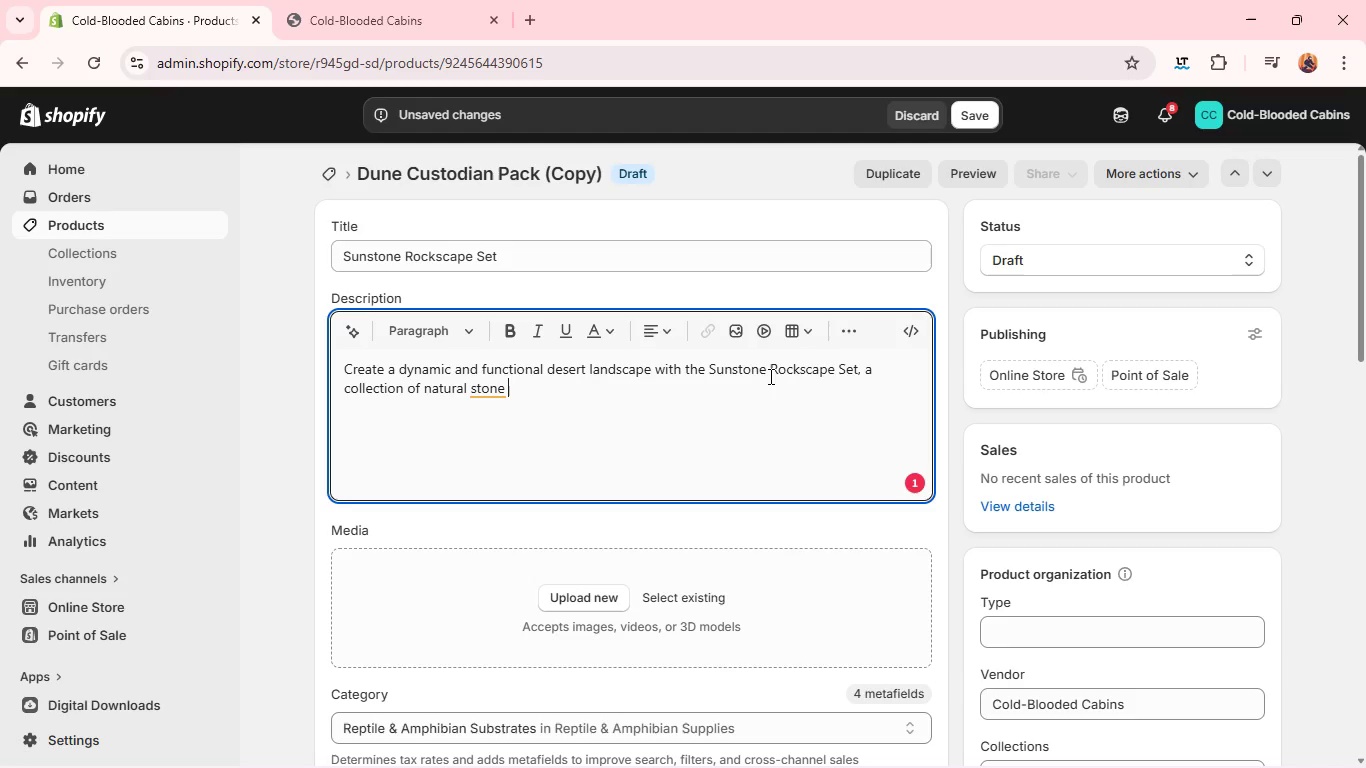 
type(elemet)
key(Backspace)
type(nts desg)
key(Backspace)
type(igned for natural so)
key(Backspace)
type(tone e)
 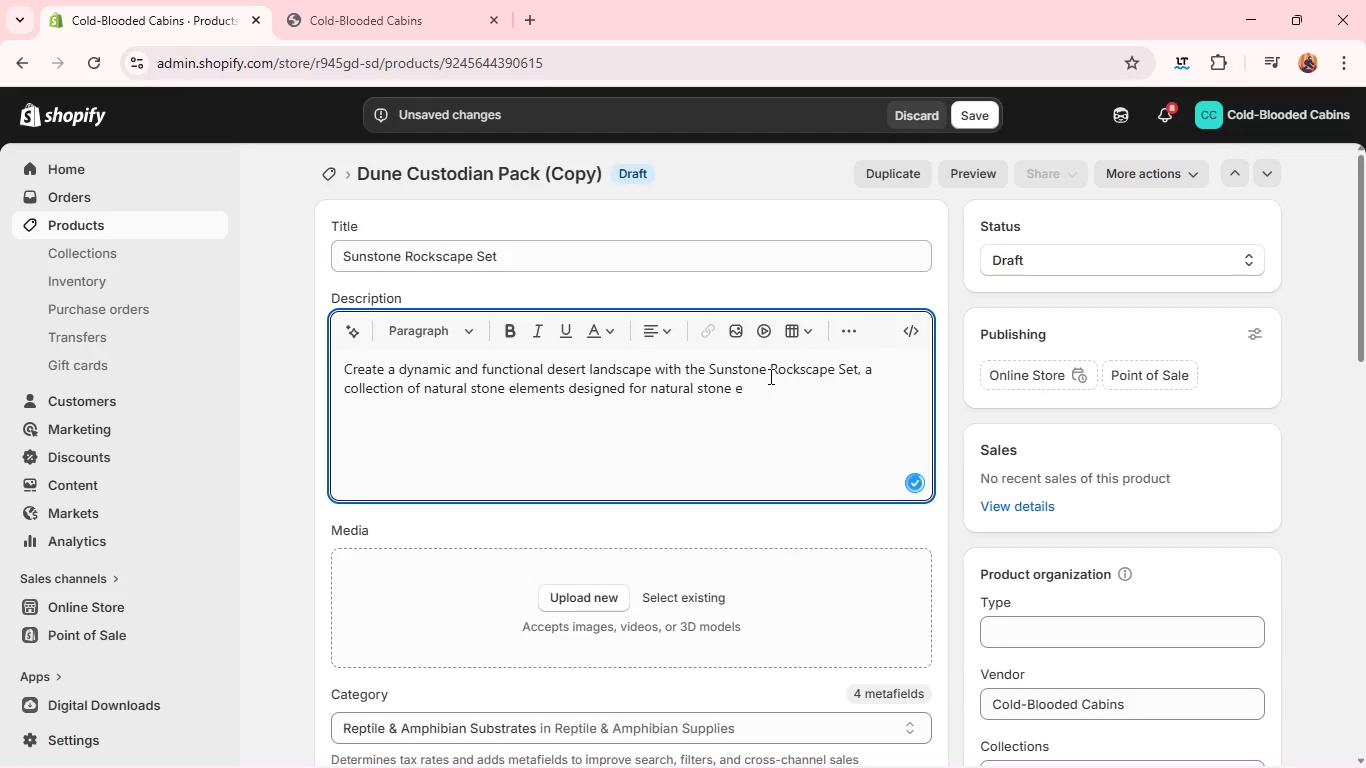 
hold_key(key=Backspace, duration=0.62)
 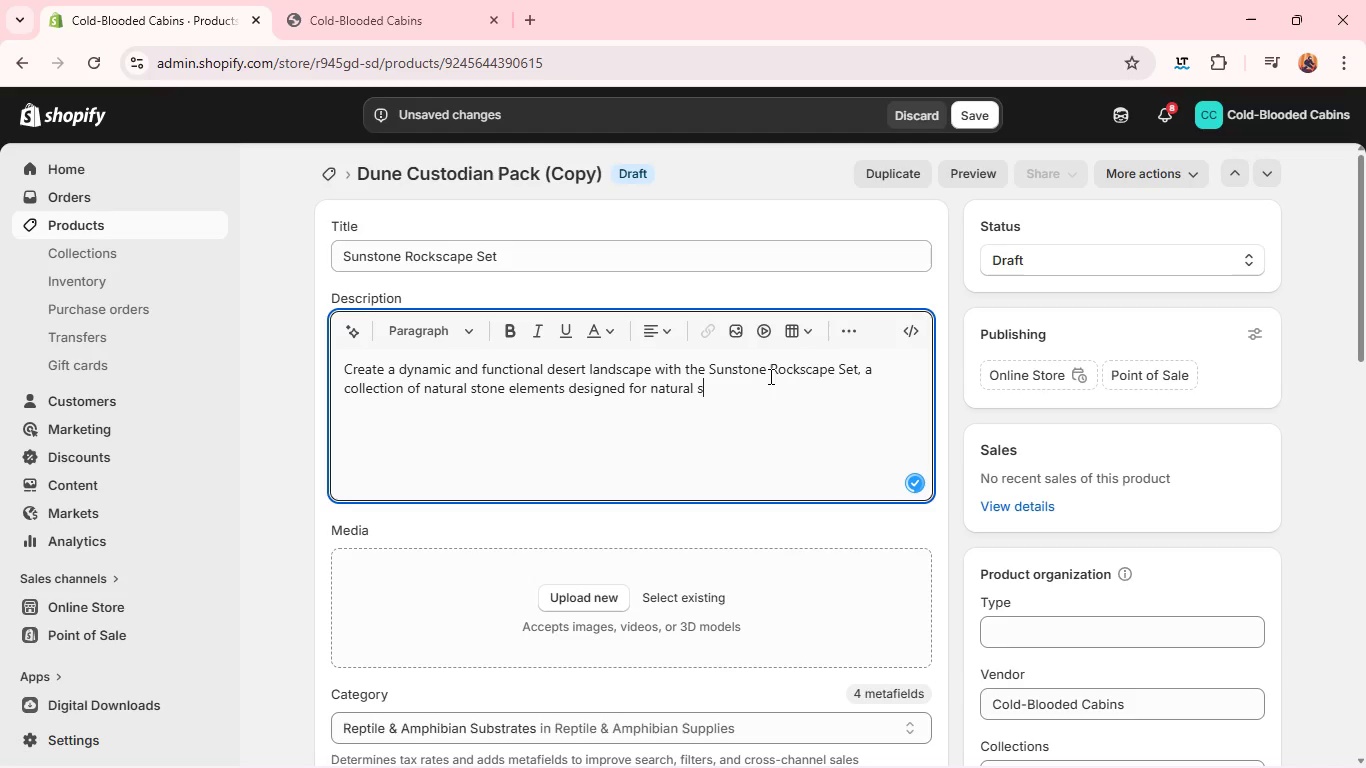 
hold_key(key=Backspace, duration=1.34)
 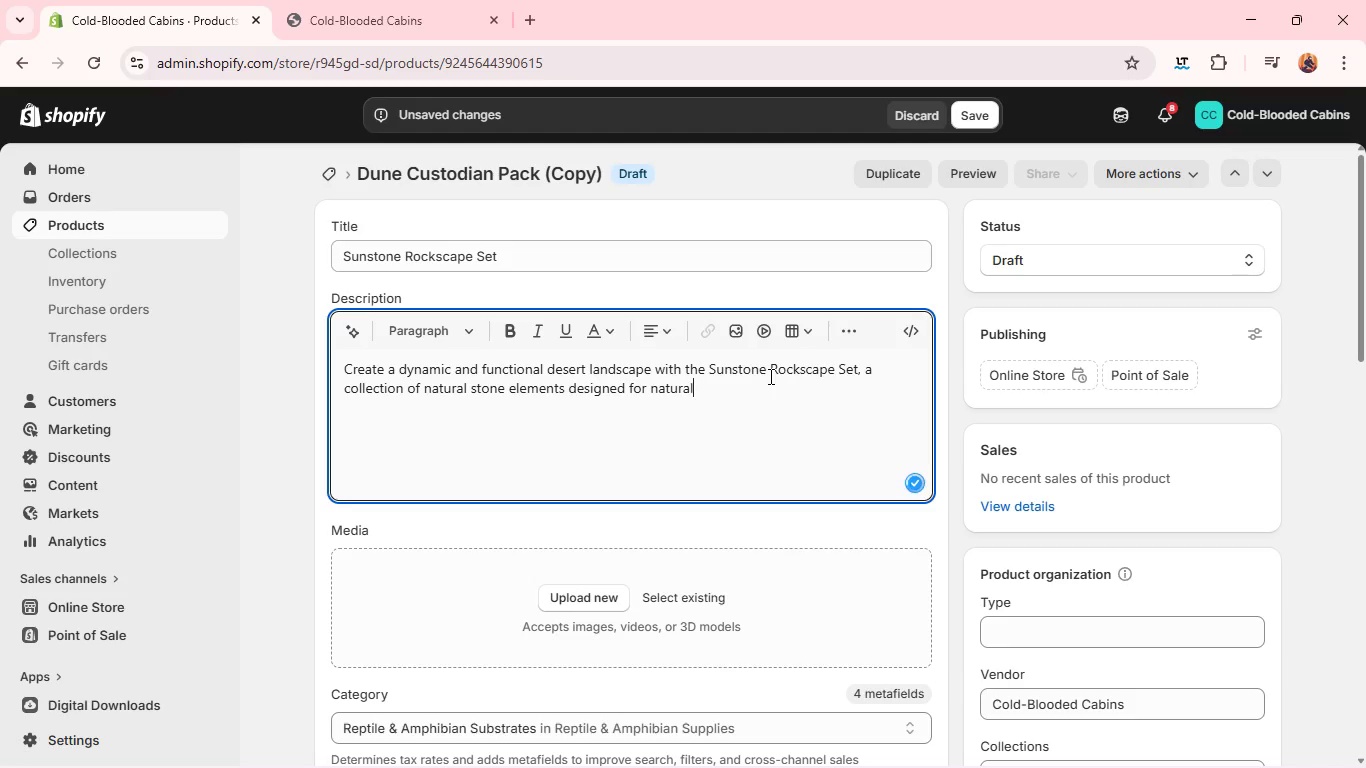 
key(Backspace)
key(Backspace)
key(Backspace)
key(Backspace)
key(Backspace)
key(Backspace)
key(Backspace)
key(Backspace)
type(heate)
key(Backspace)
type( ren)
key(Backspace)
type(renr)
key(Backspace)
key(Backspace)
key(Backspace)
key(Backspace)
type(tentio  and )
 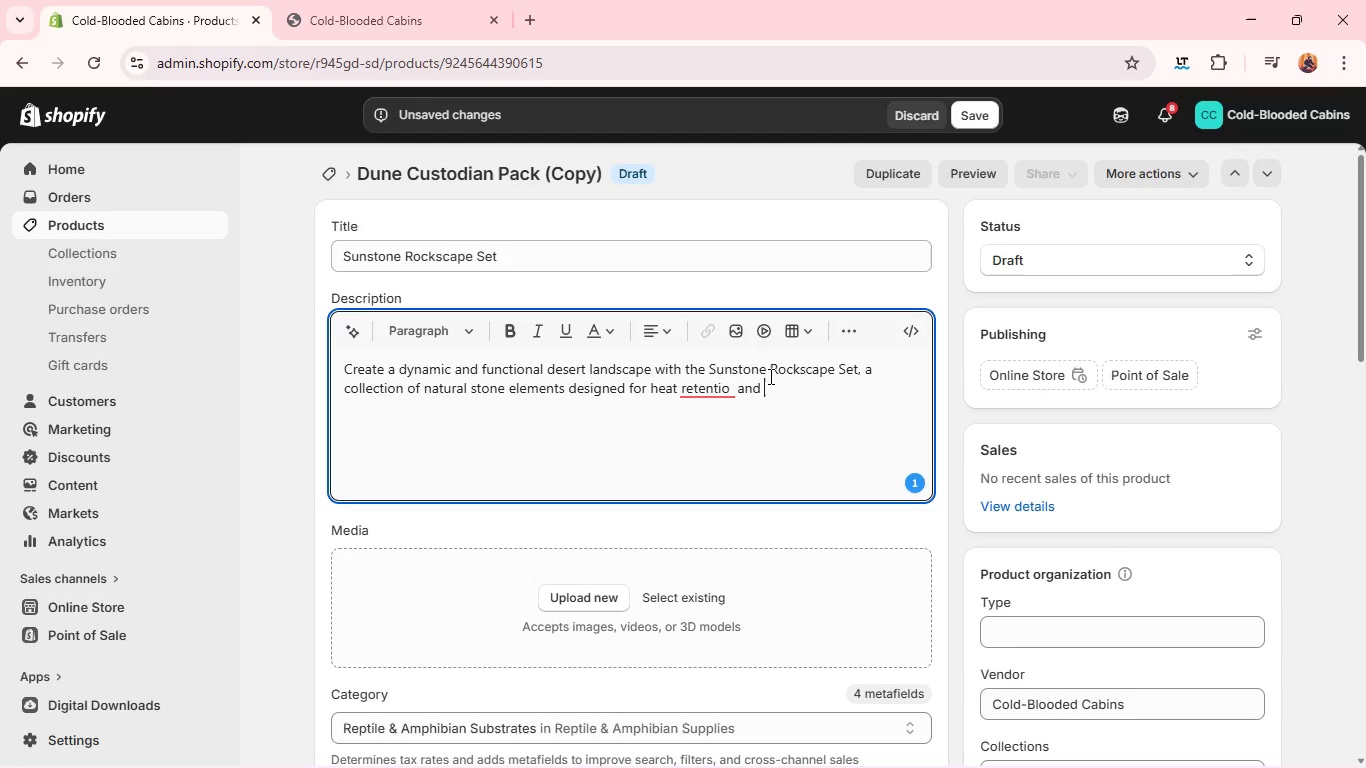 
key(ArrowLeft)
 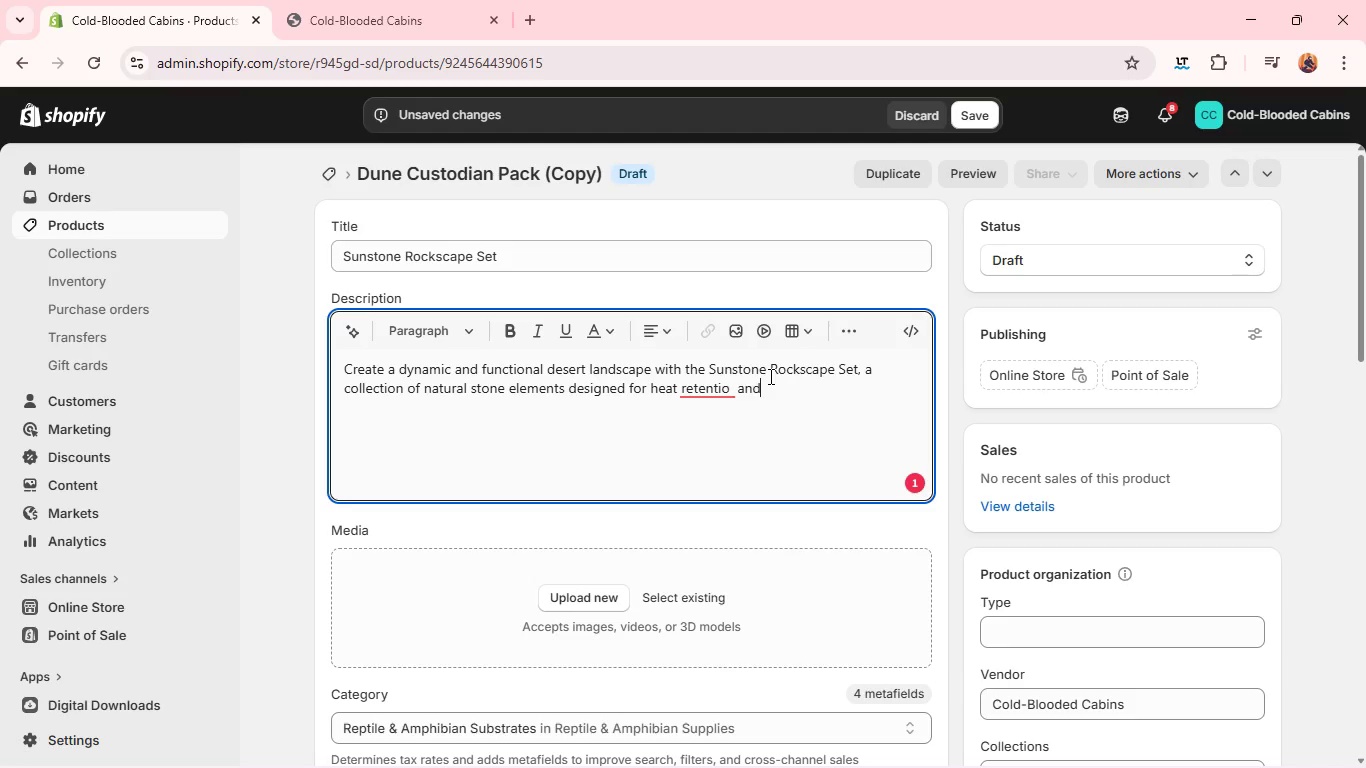 
key(ArrowLeft)
 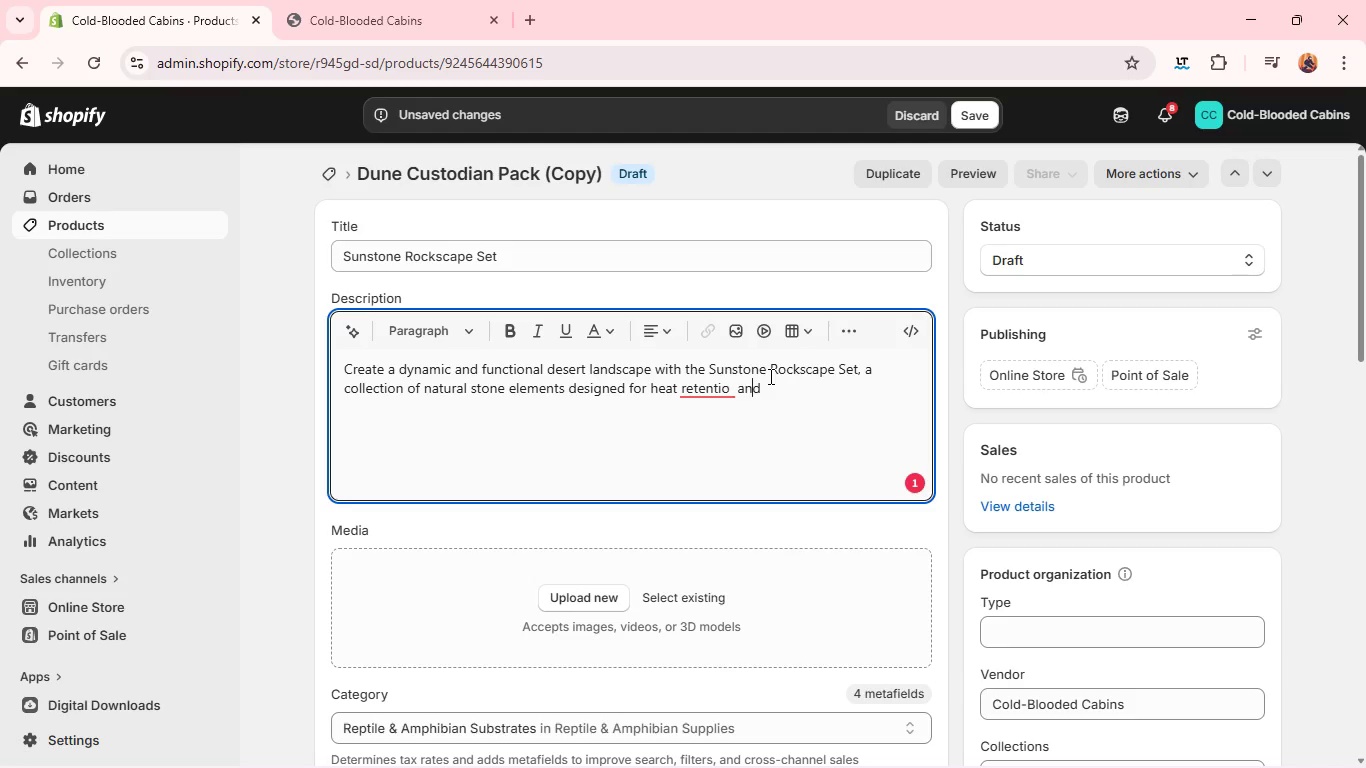 
key(ArrowLeft)
 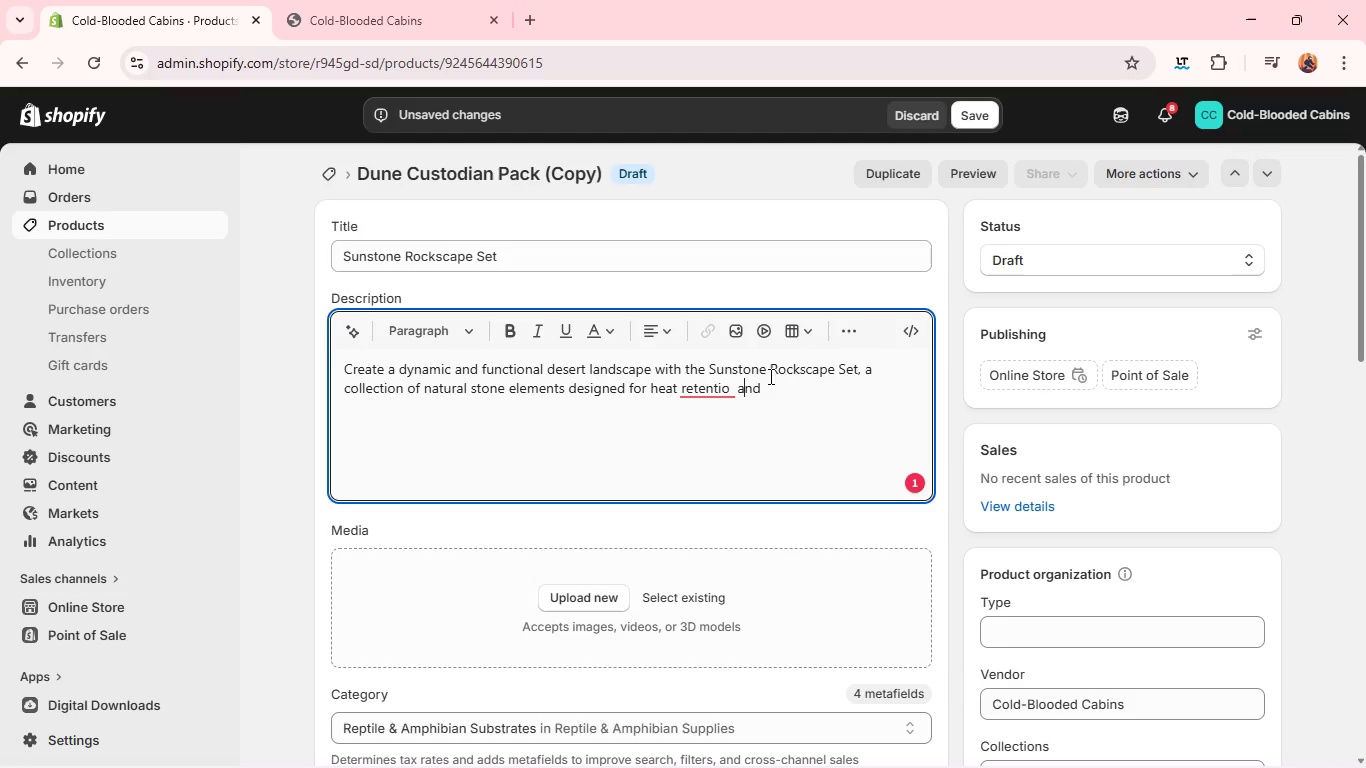 
key(ArrowLeft)
 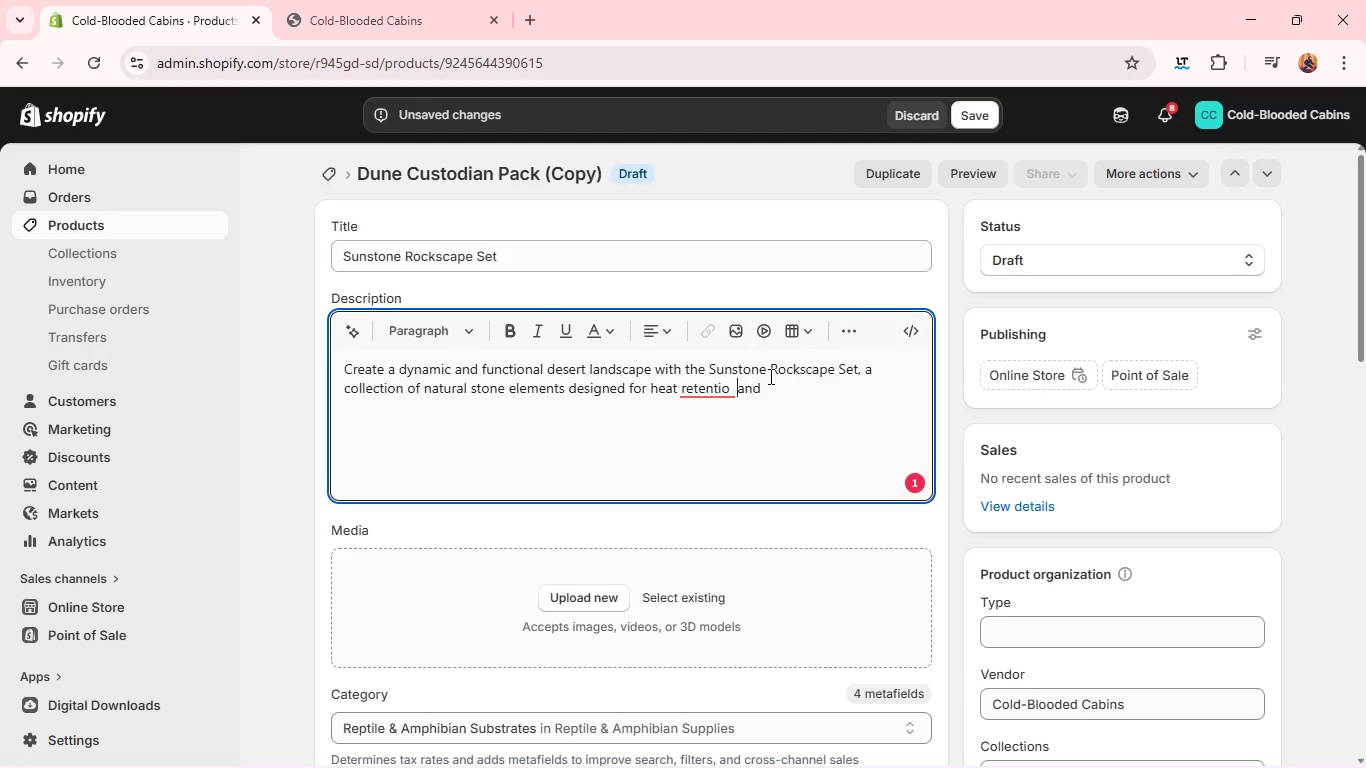 
key(Backspace)
 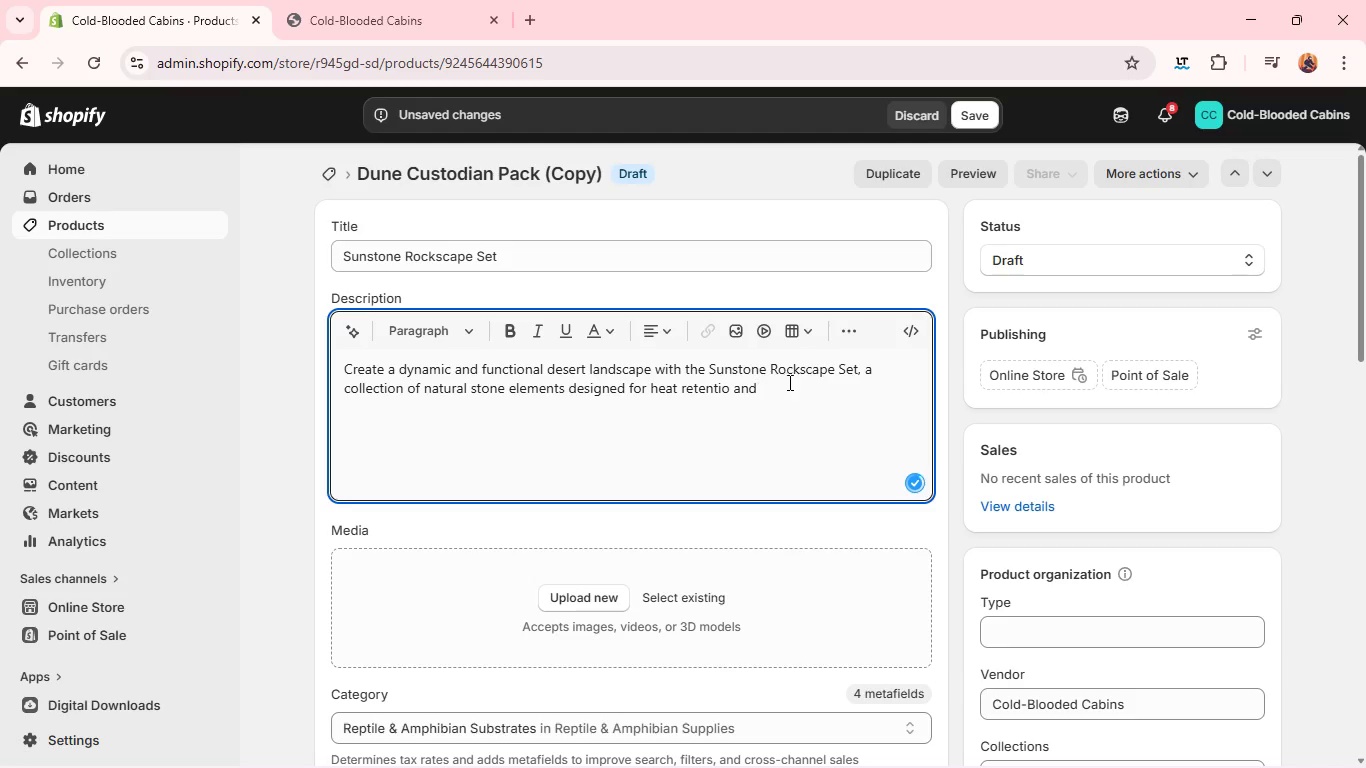 
left_click([794, 391])
 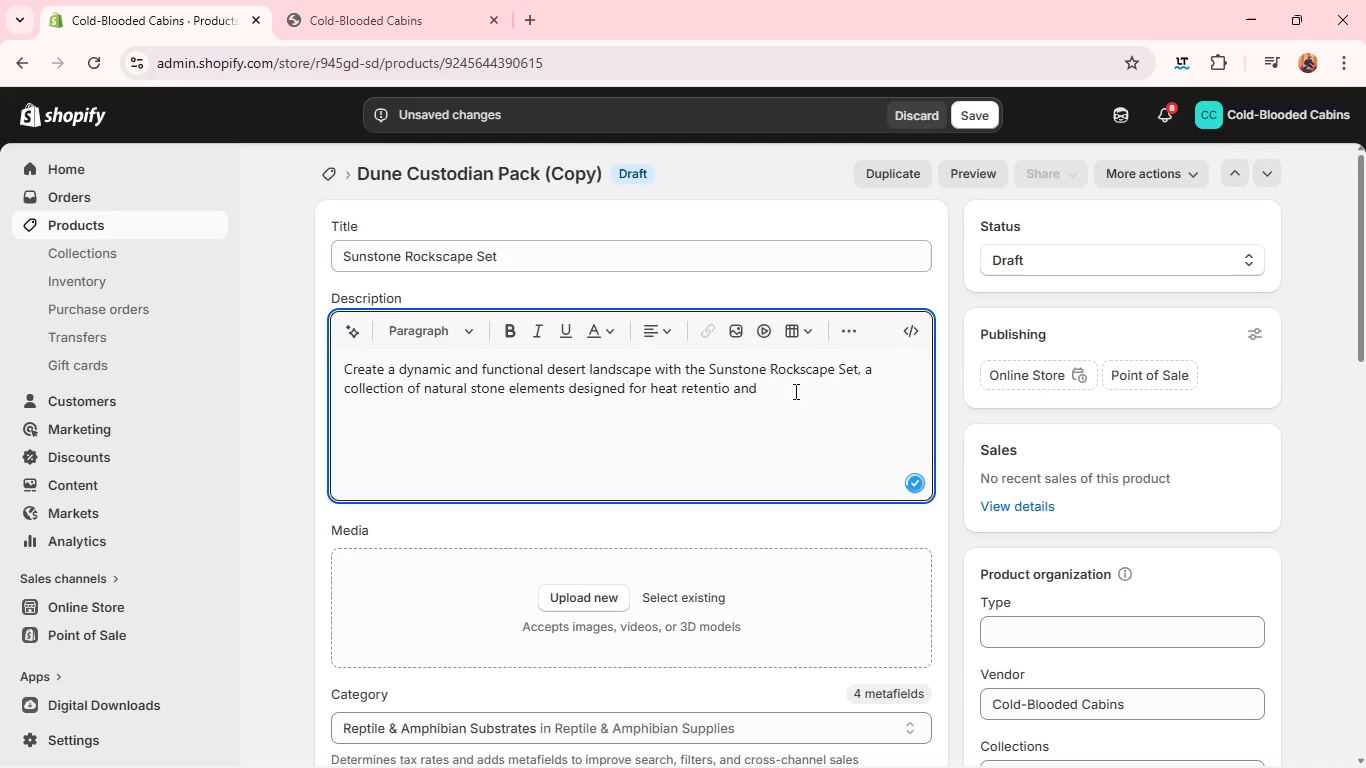 
type(environmental )
 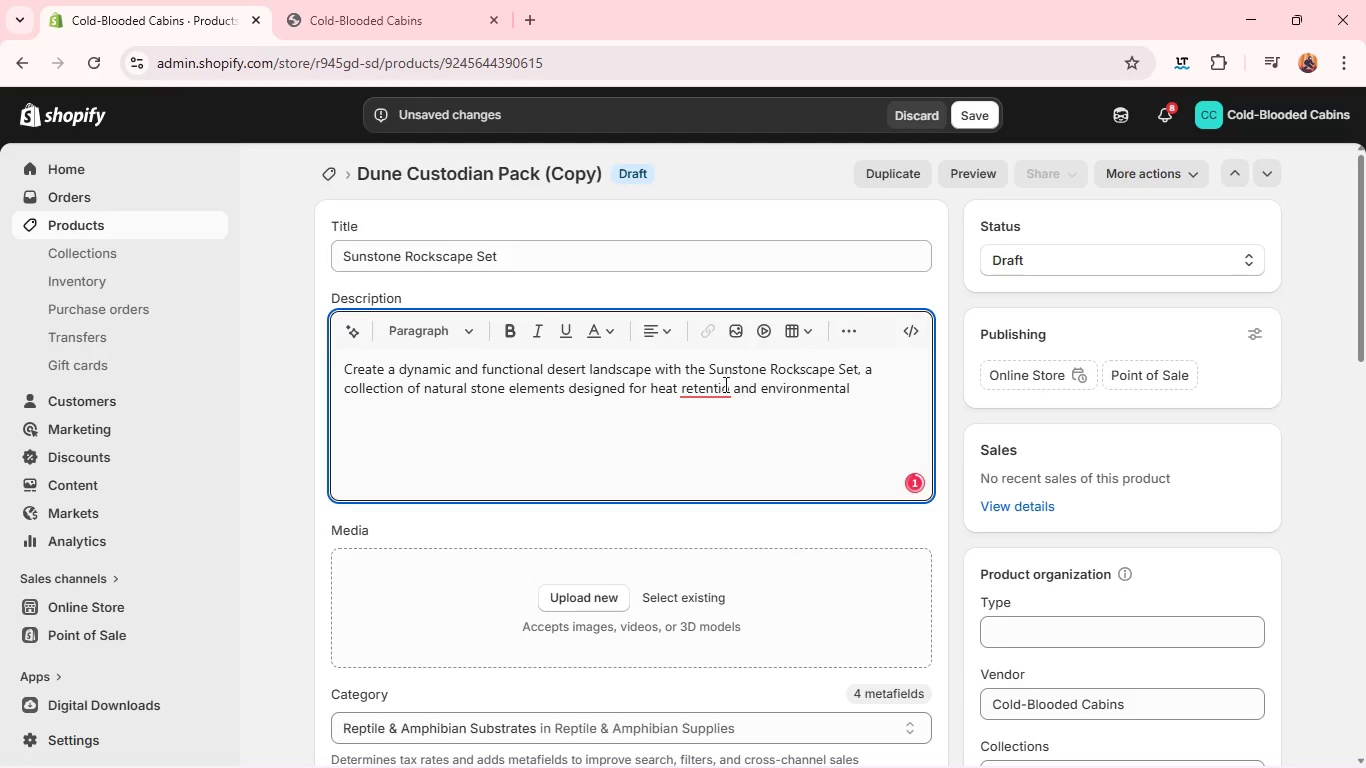 
left_click([719, 384])
 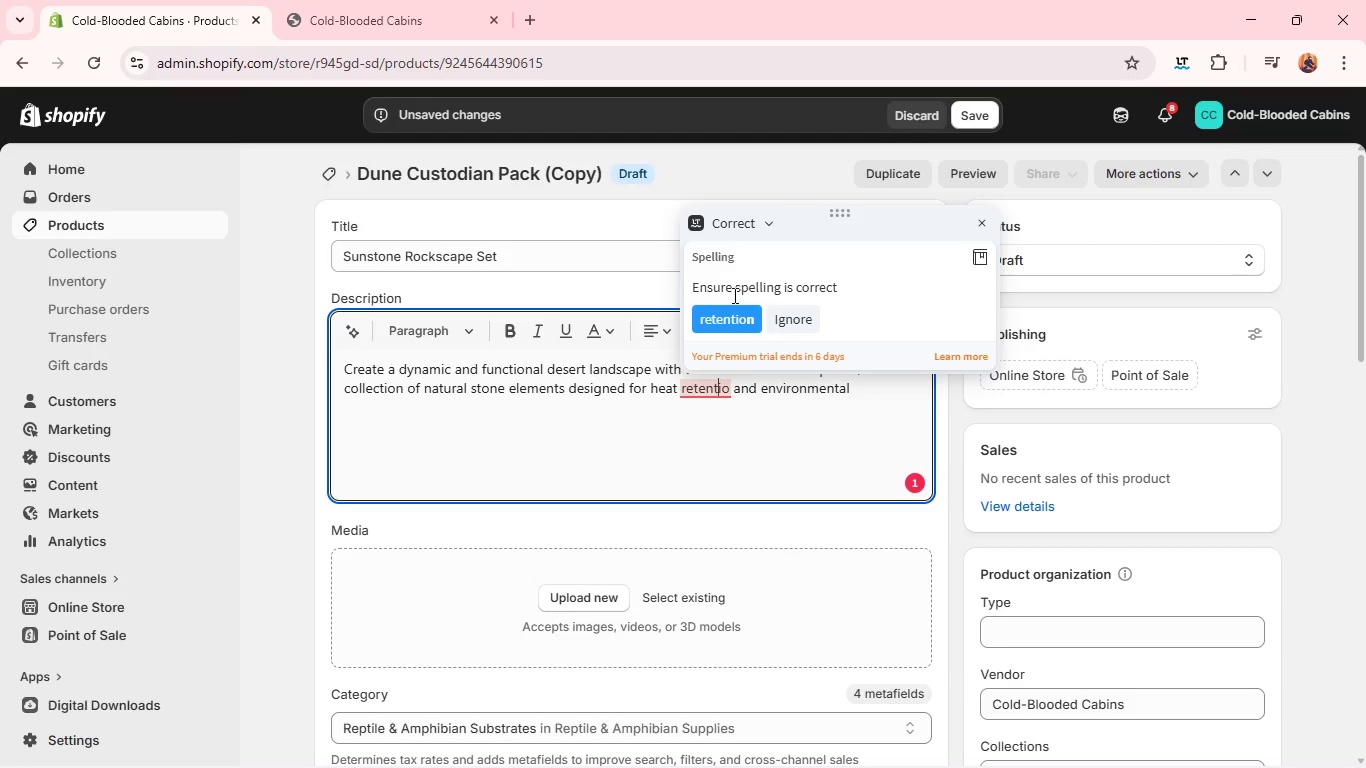 
left_click([731, 327])
 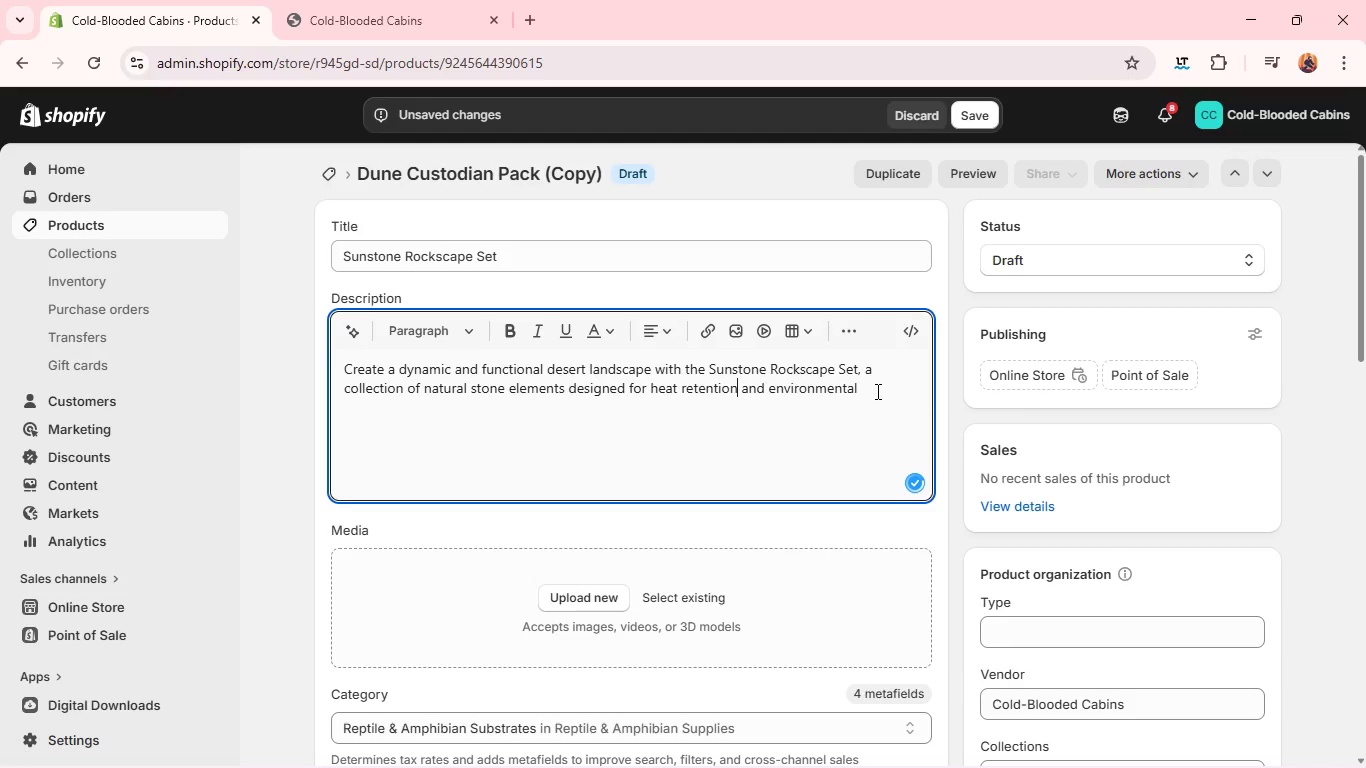 
left_click([878, 389])
 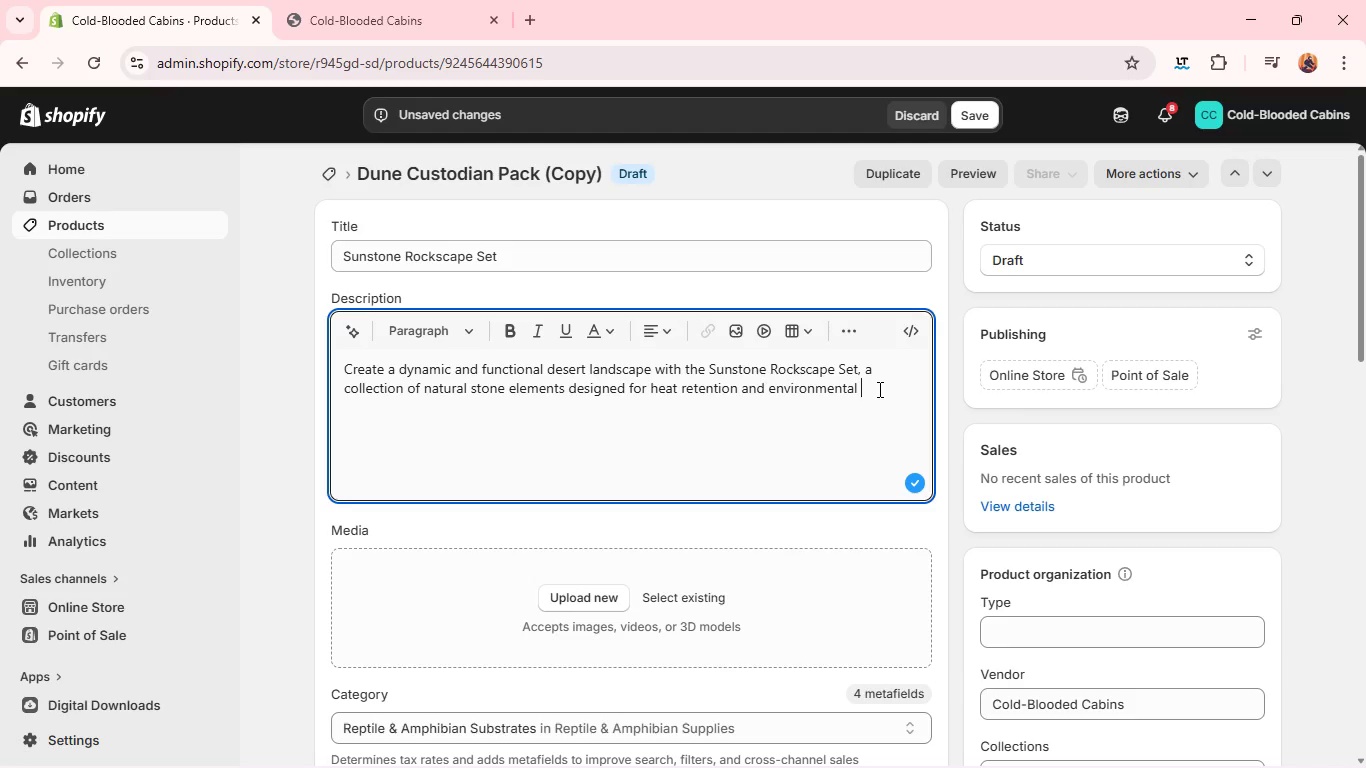 
type(structure. Inspired by rocky desert outcrops, this e)
key(Backspace)
type(set provides essential basking si)
key(Backspace)
type(ut)
key(Backspace)
type(rface and terrain variation.)
 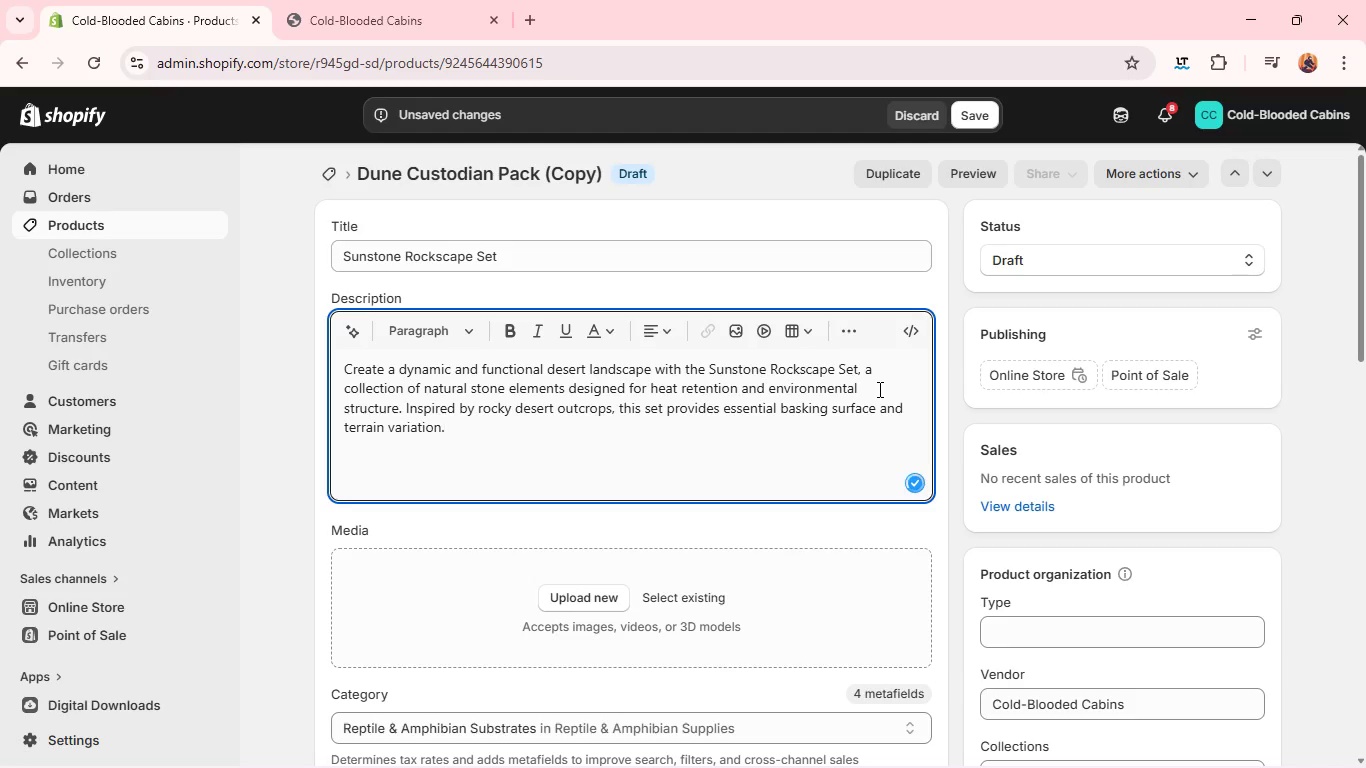 
key(Enter)
 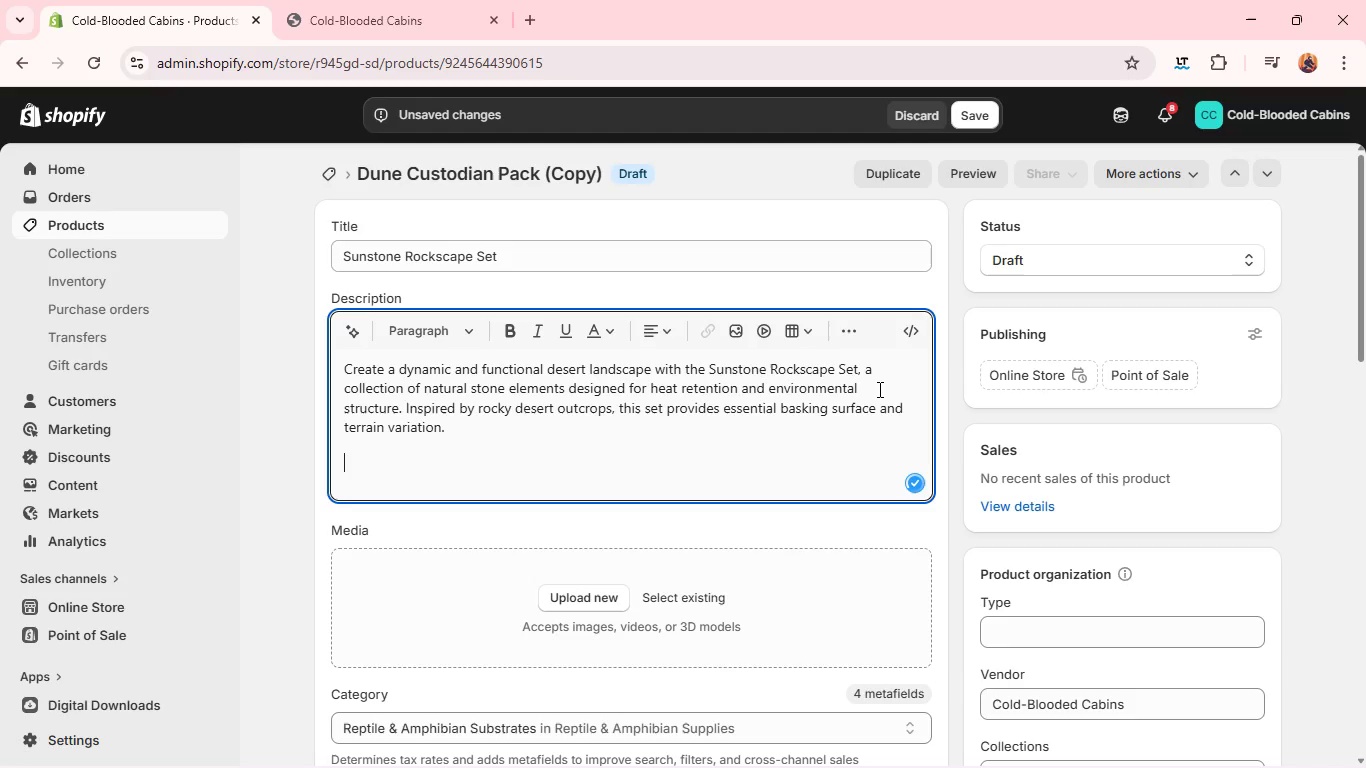 
type(Each piece absorbs and radiated)
key(Backspace)
type(s heat, allowing reptiles to ref)
key(Backspace)
type(gulate te)
key(Backspace)
type(heir bos)
key(Backspace)
type(dy tep)
key(Backspace)
type(mperature rh)
key(Backspace)
key(Backspace)
type(through ba)
key(Backspace)
key(Backspace)
type(natural movement. The varied shapes platforms, encourah)
key(Backspace)
type(ging)
 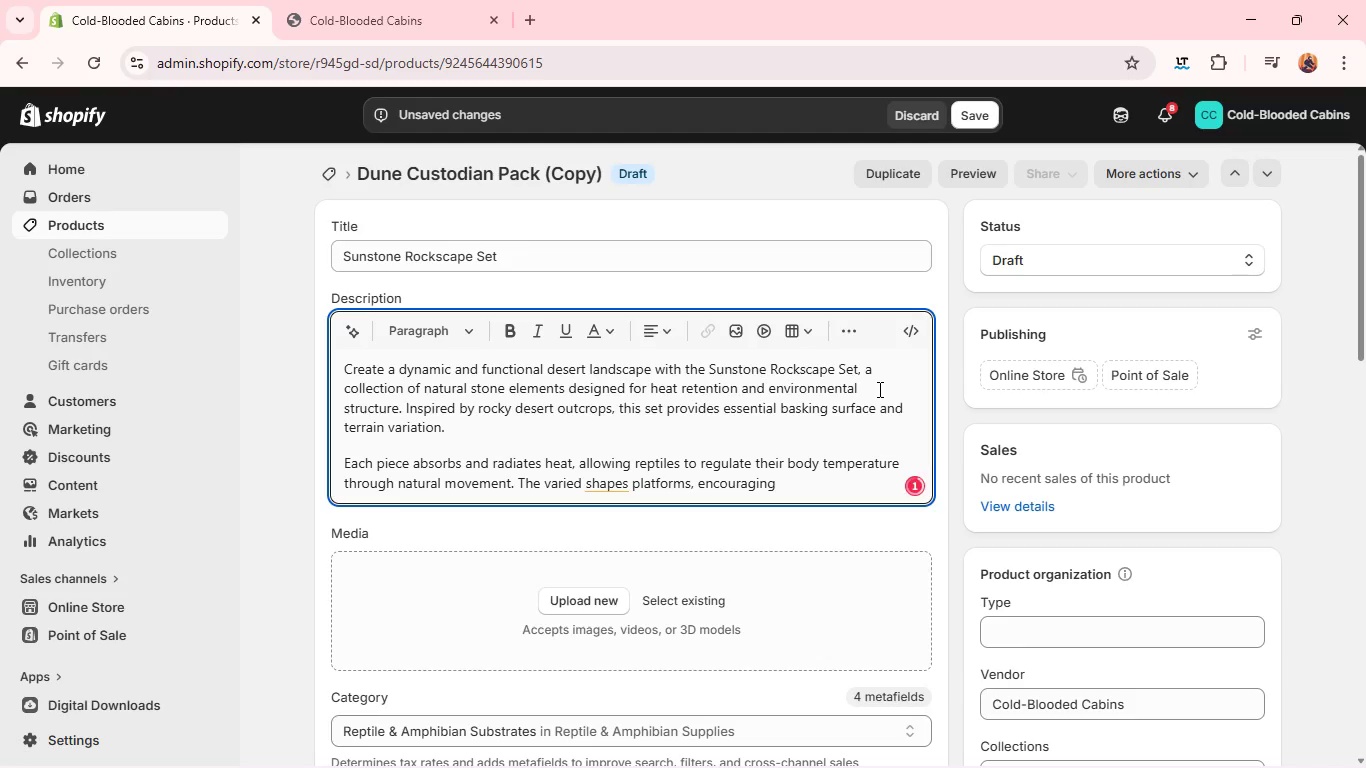 
left_click([616, 483])
 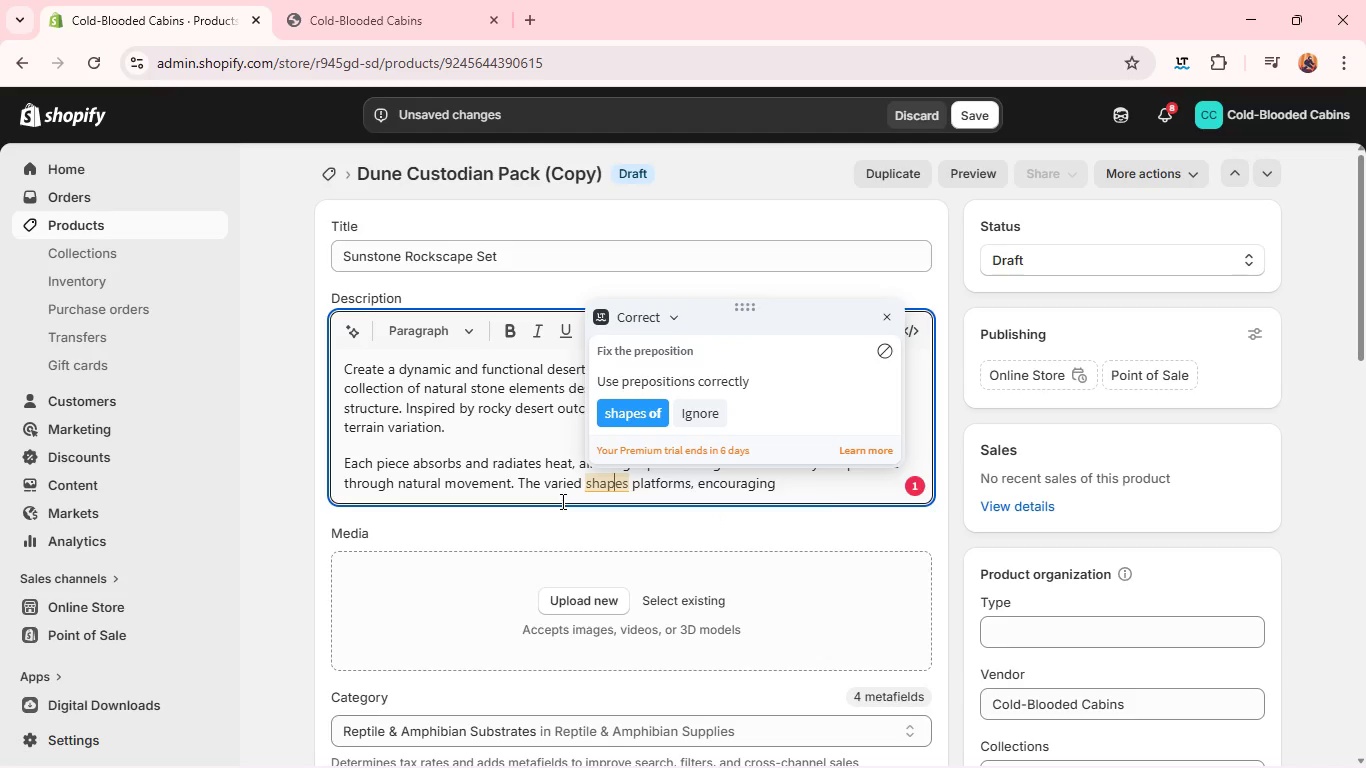 
wait(9.22)
 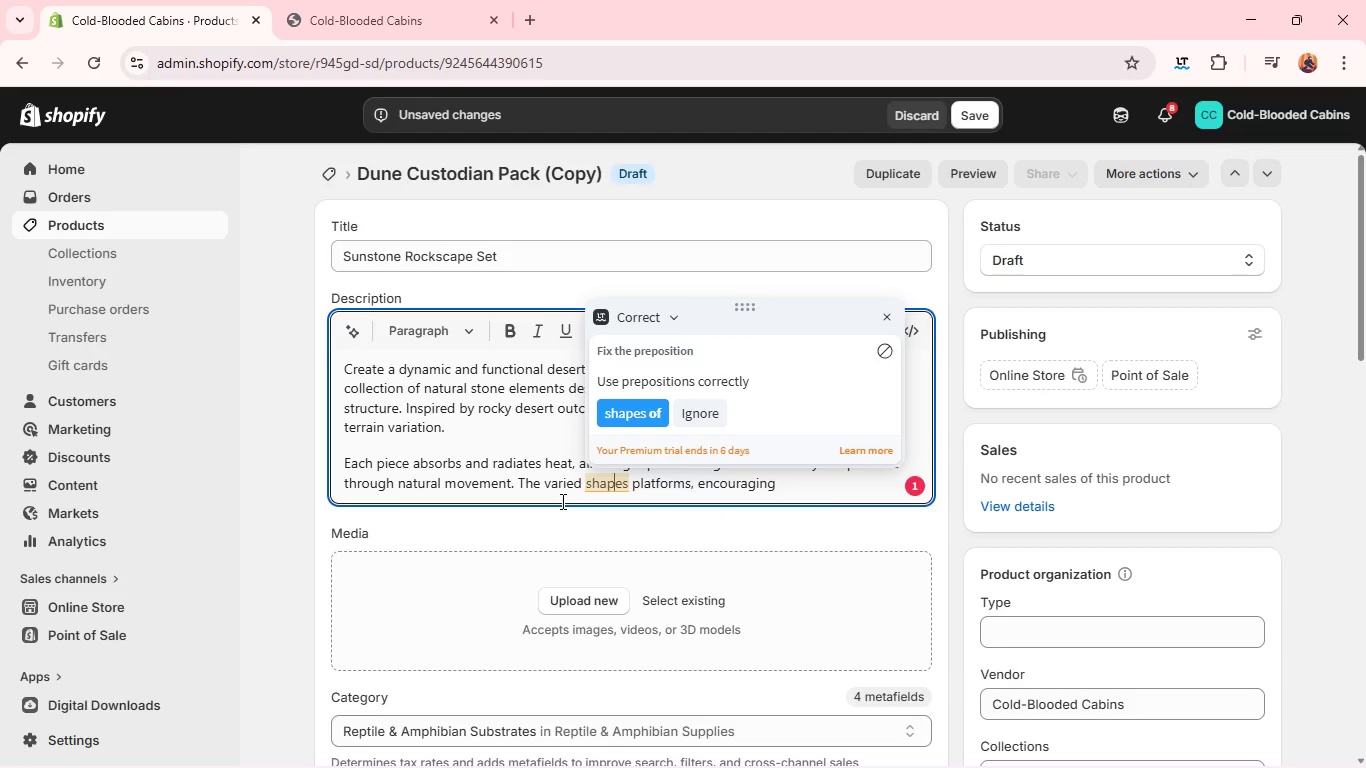 
left_click([631, 491])
 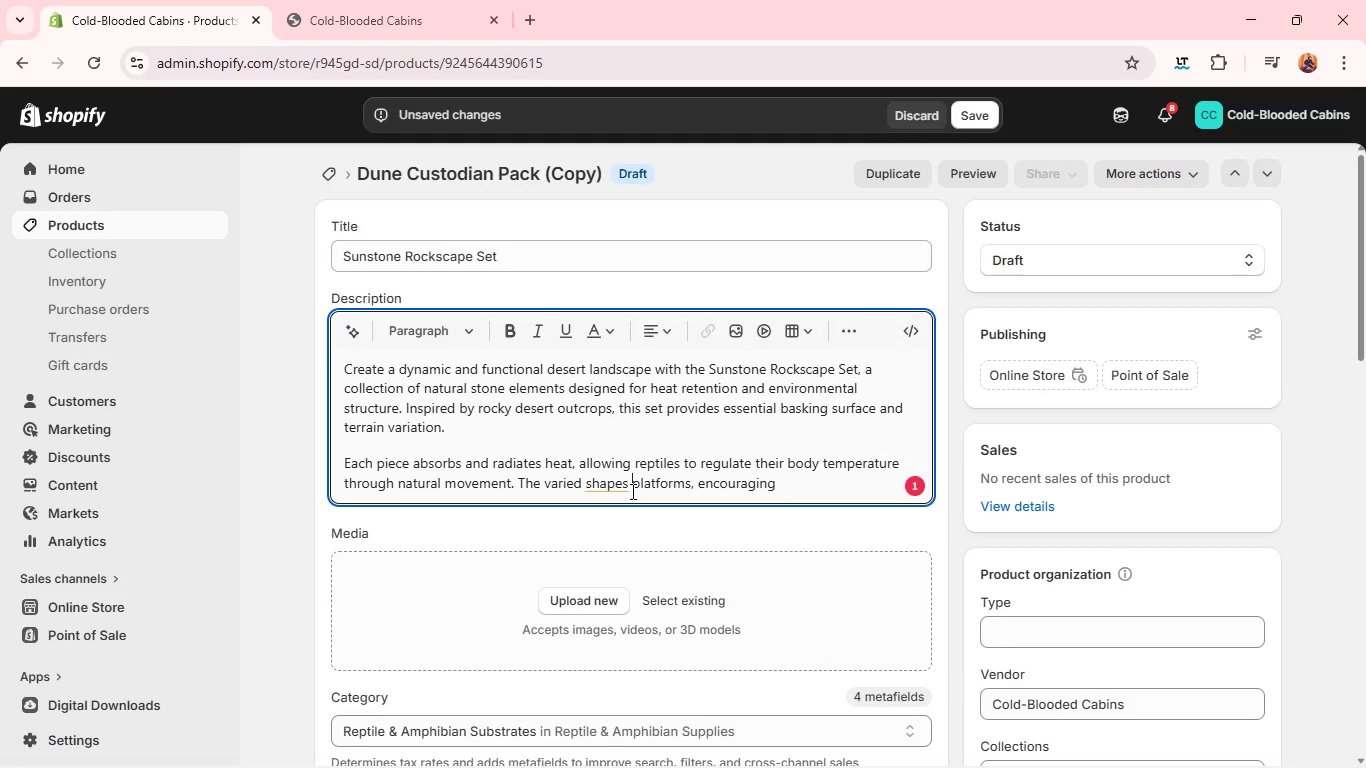 
wait(7.14)
 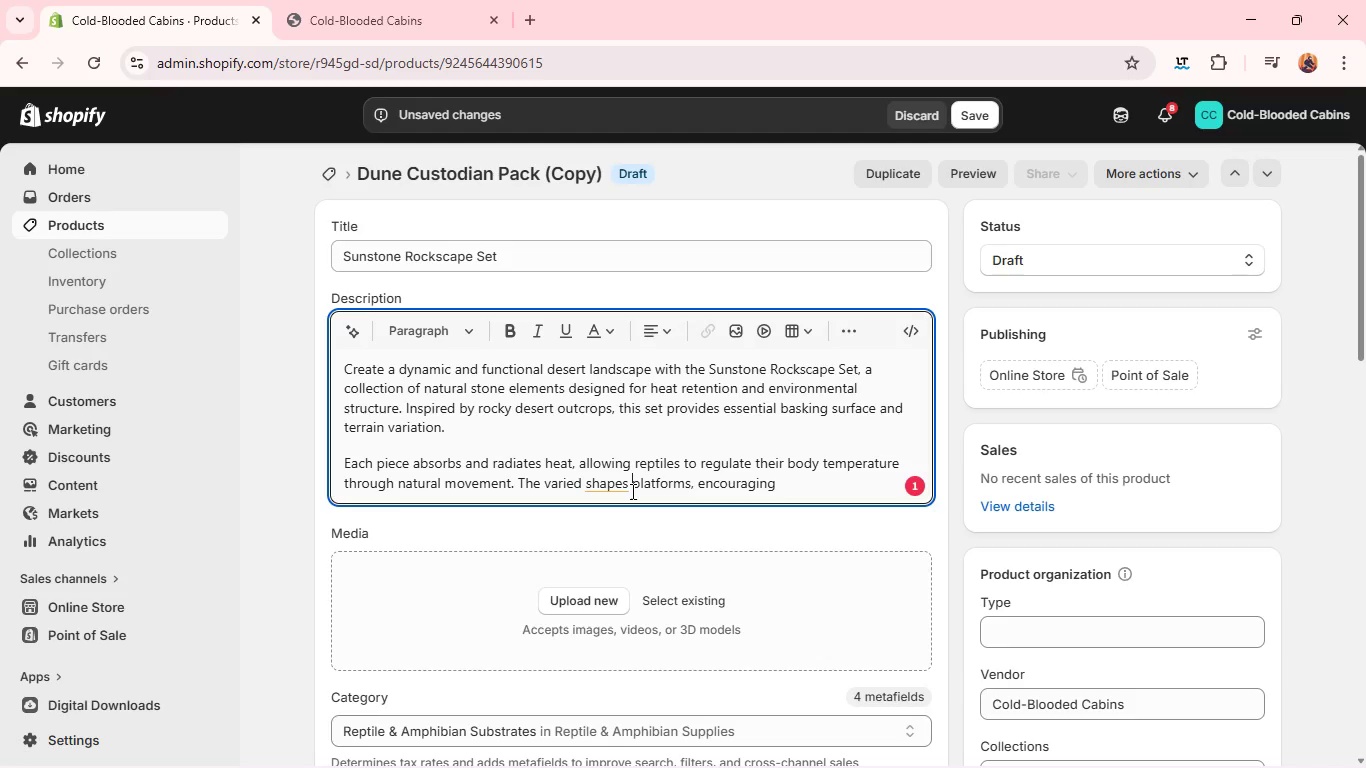 
left_click_drag(start_coordinate=[631, 491], to_coordinate=[821, 494])
 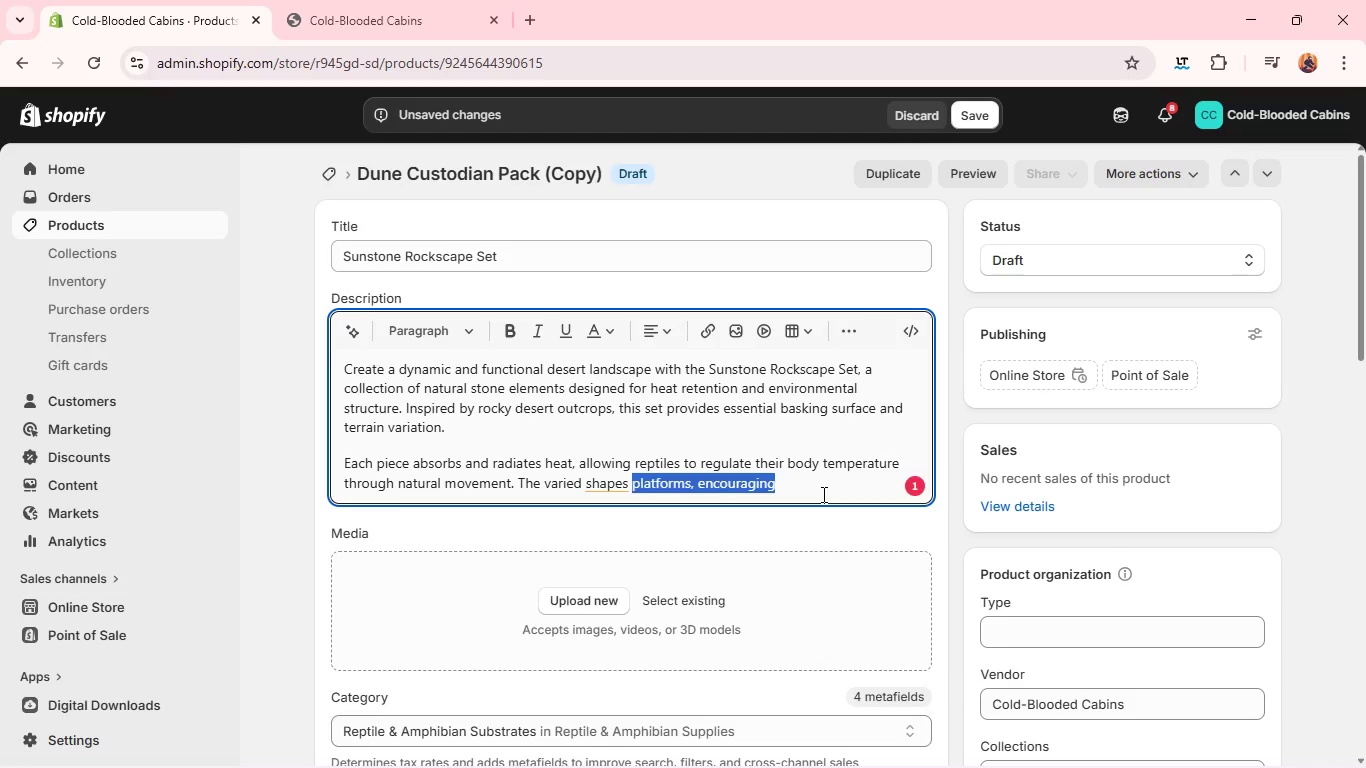 
type(also crear)
key(Backspace)
type(te shaded cre)
key(Backspace)
type(r)
key(Backspace)
type(evuc)
key(Backspace)
key(Backspace)
type(ixes)
key(Backspace)
key(Backspace)
key(Backspace)
type(f)
key(Backspace)
type(d)
key(Backspace)
type(v)
key(Backspace)
type(ces and elevated plar)
key(Backspace)
type(tforms, encourages)
key(Backspace)
key(Backspace)
type(ing exploration and behavioral enricj)
key(Backspace)
type(hment.)
 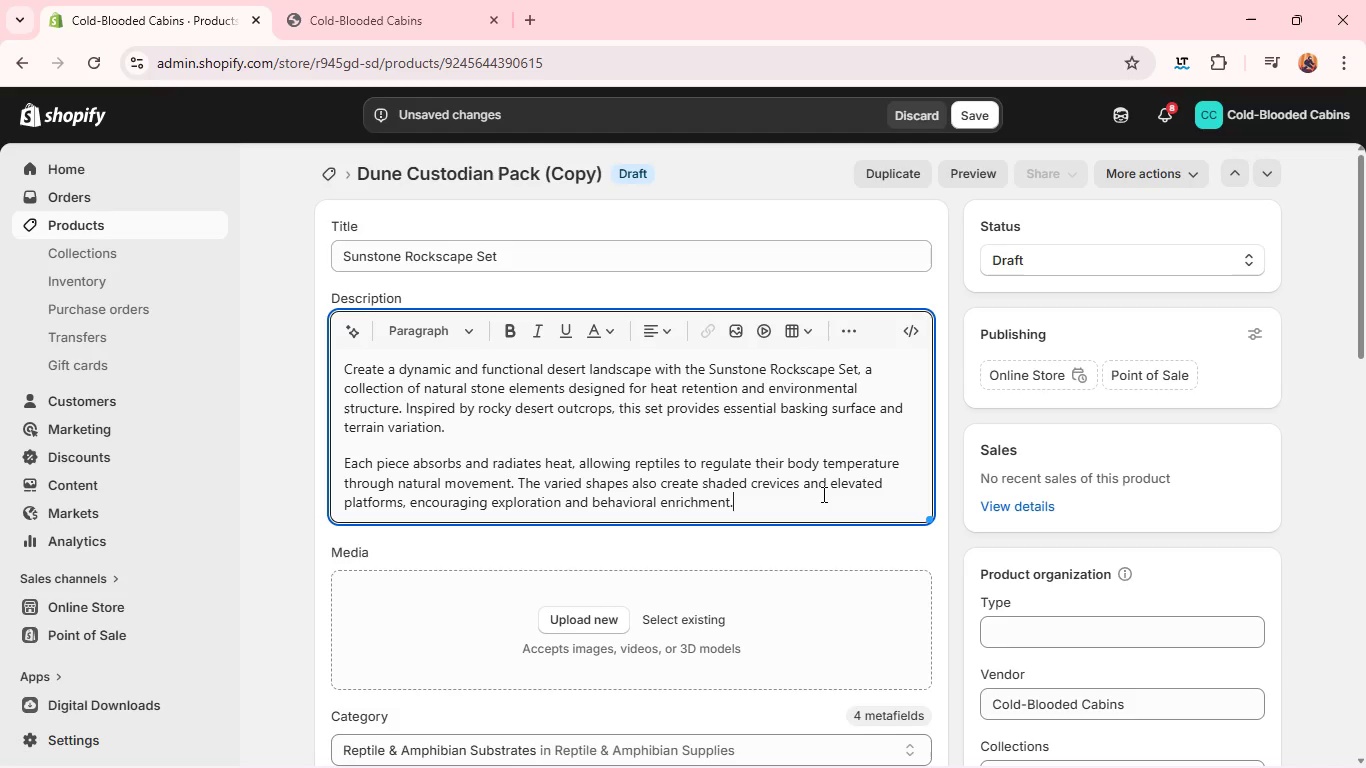 
key(Enter)
 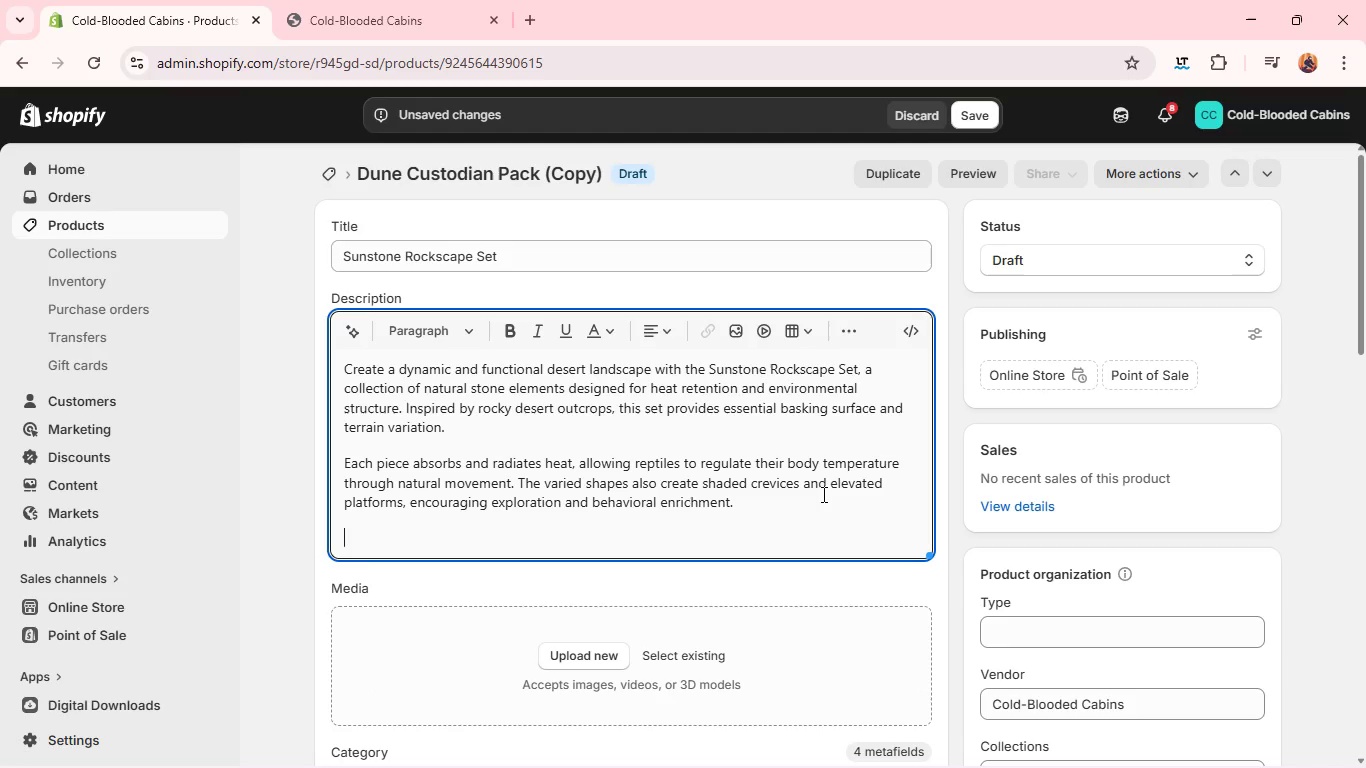 
type(Oce)
key(Backspace)
key(Backspace)
type(vertime)
 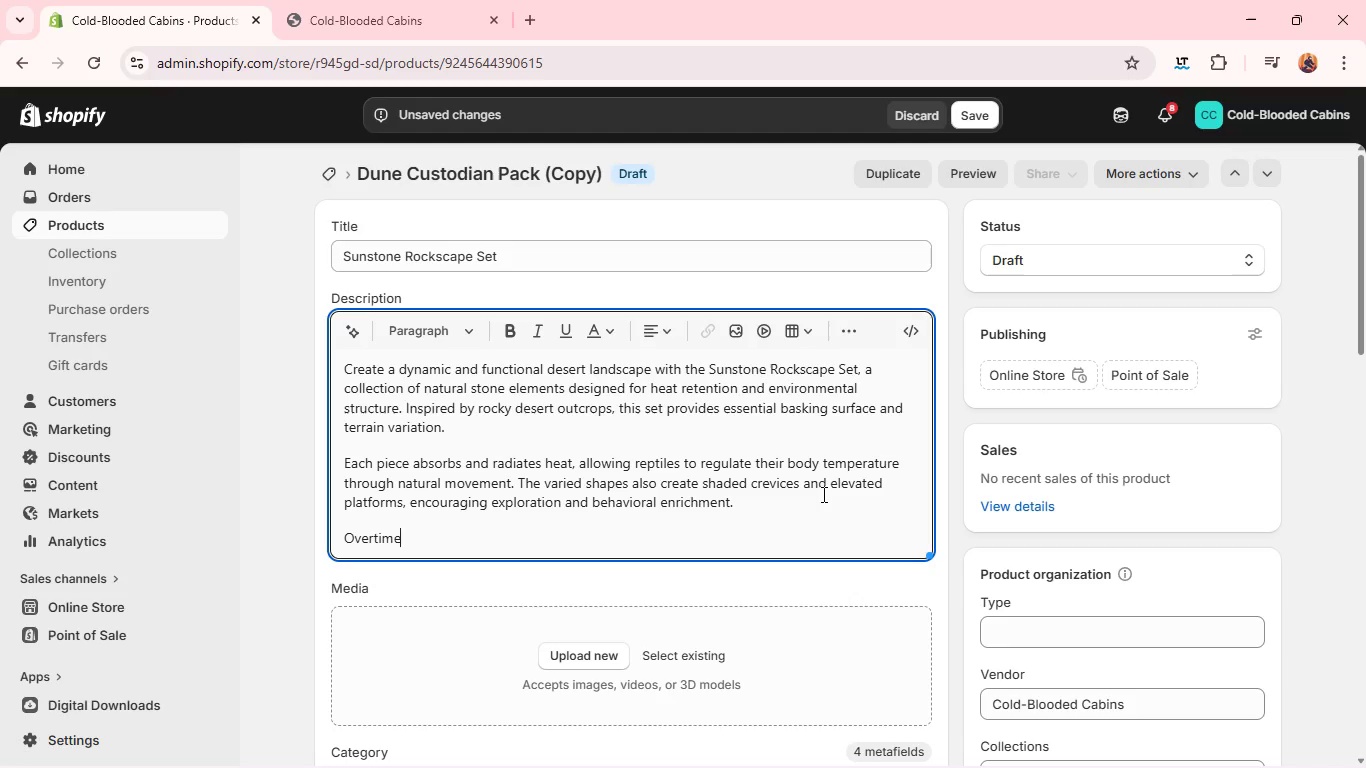 
key(Control+ControlRight)
 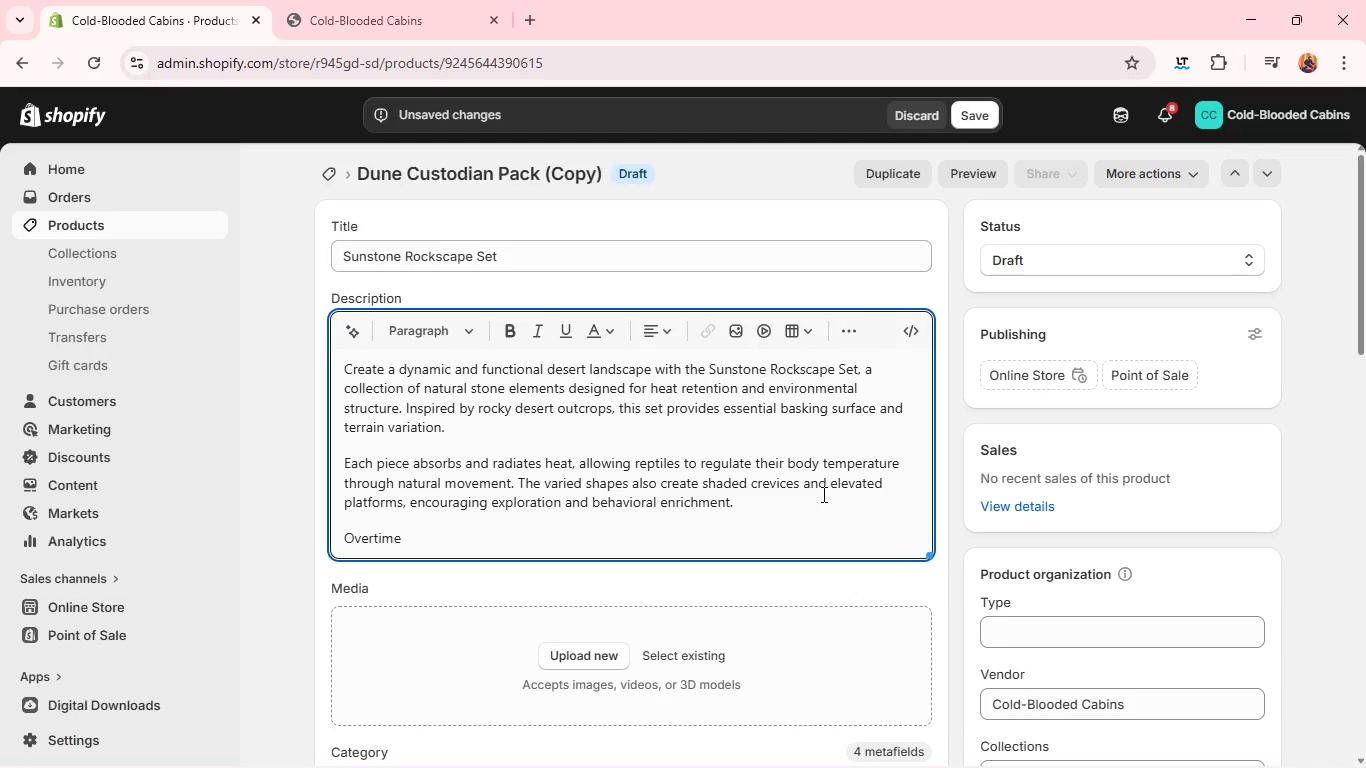 
key(Control+ControlRight)
 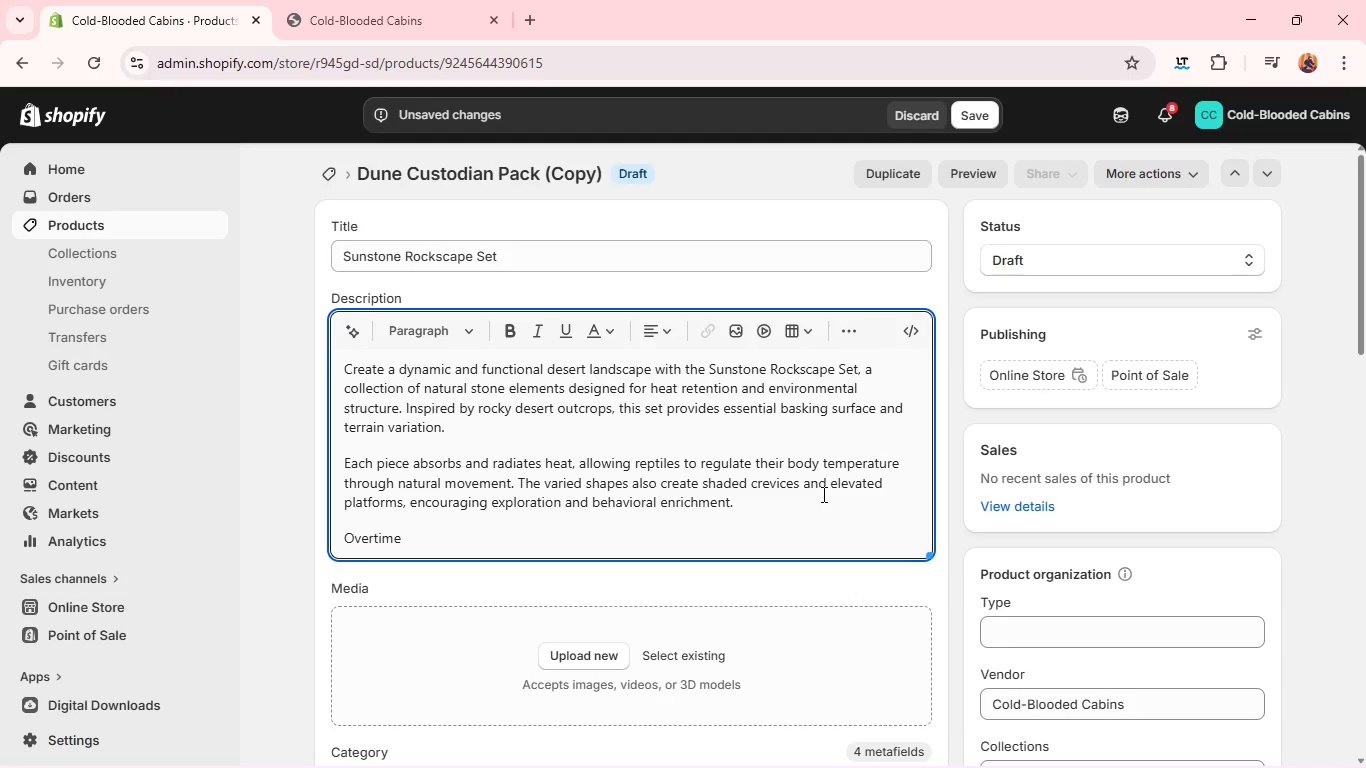 
key(Control+ControlRight)
 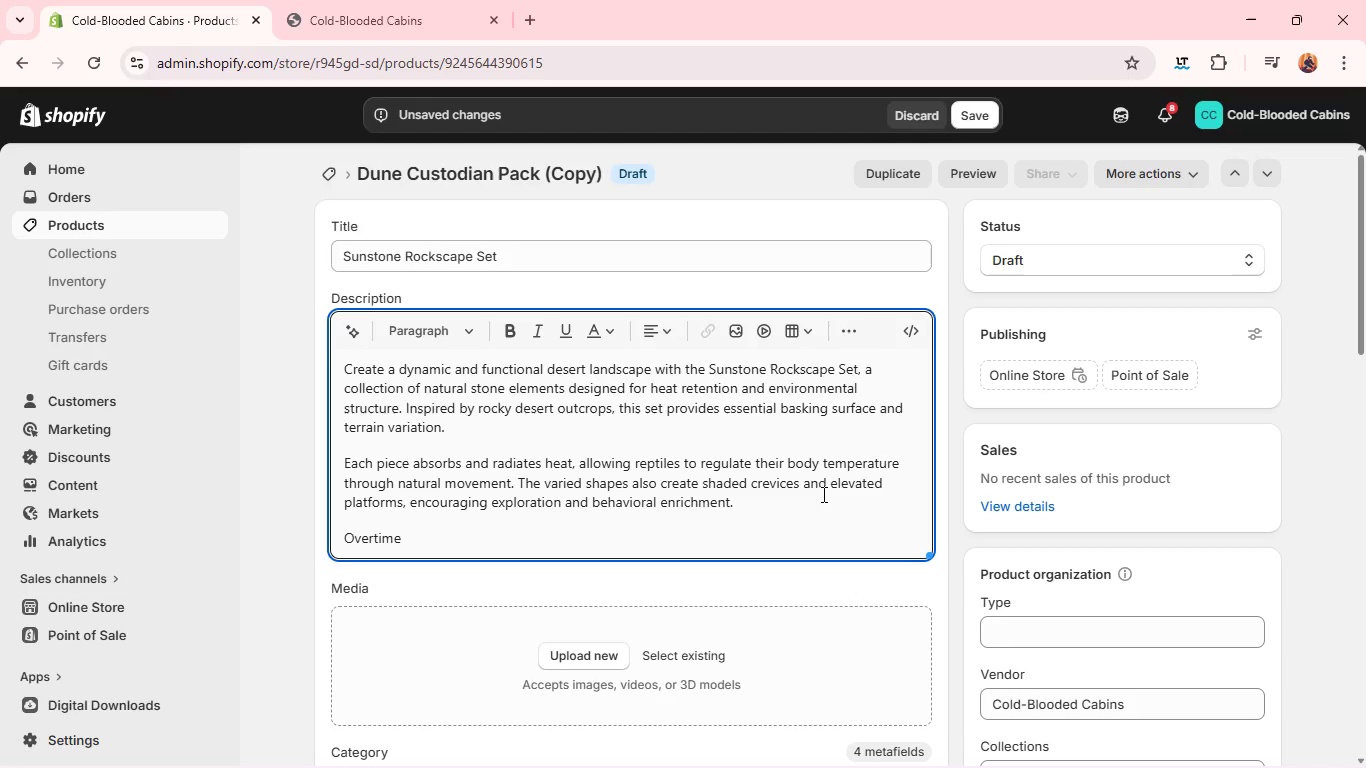 
key(Control+ControlRight)
 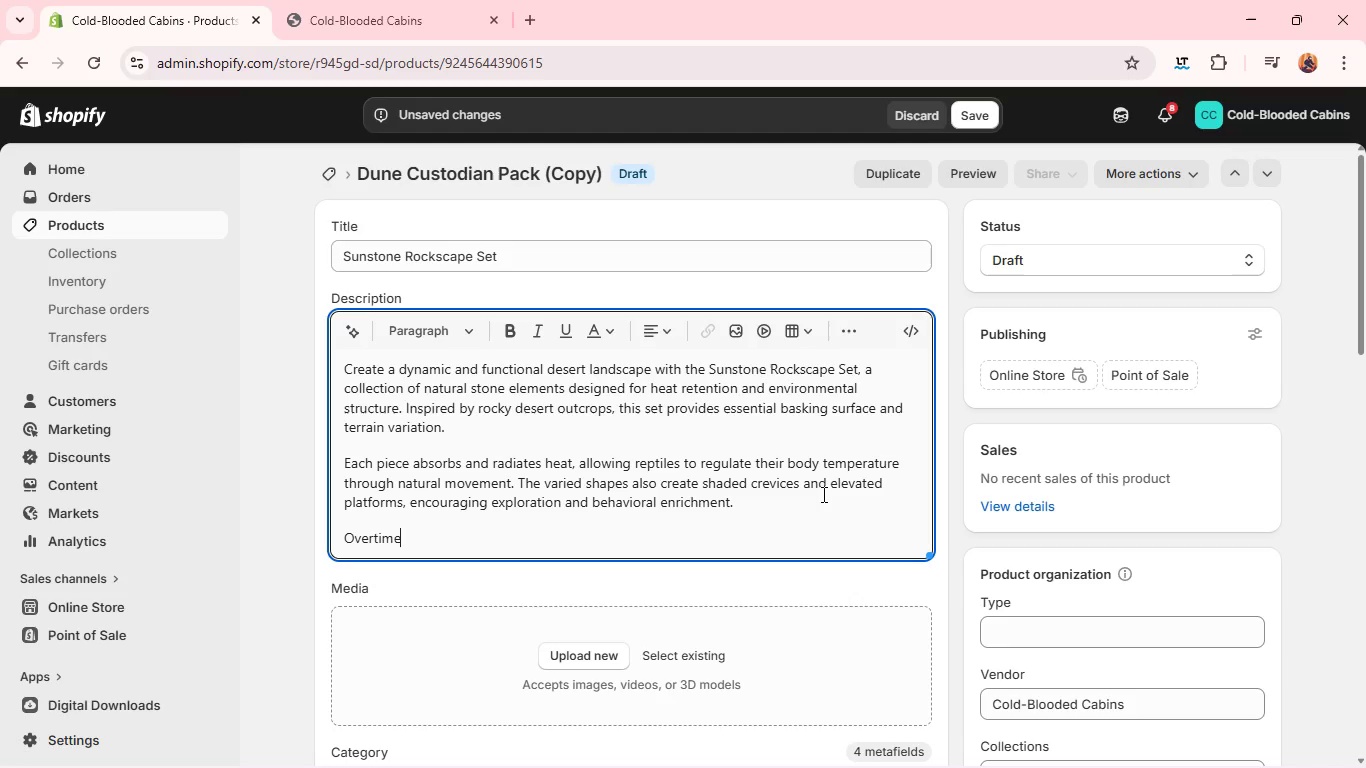 
key(Control+ControlRight)
 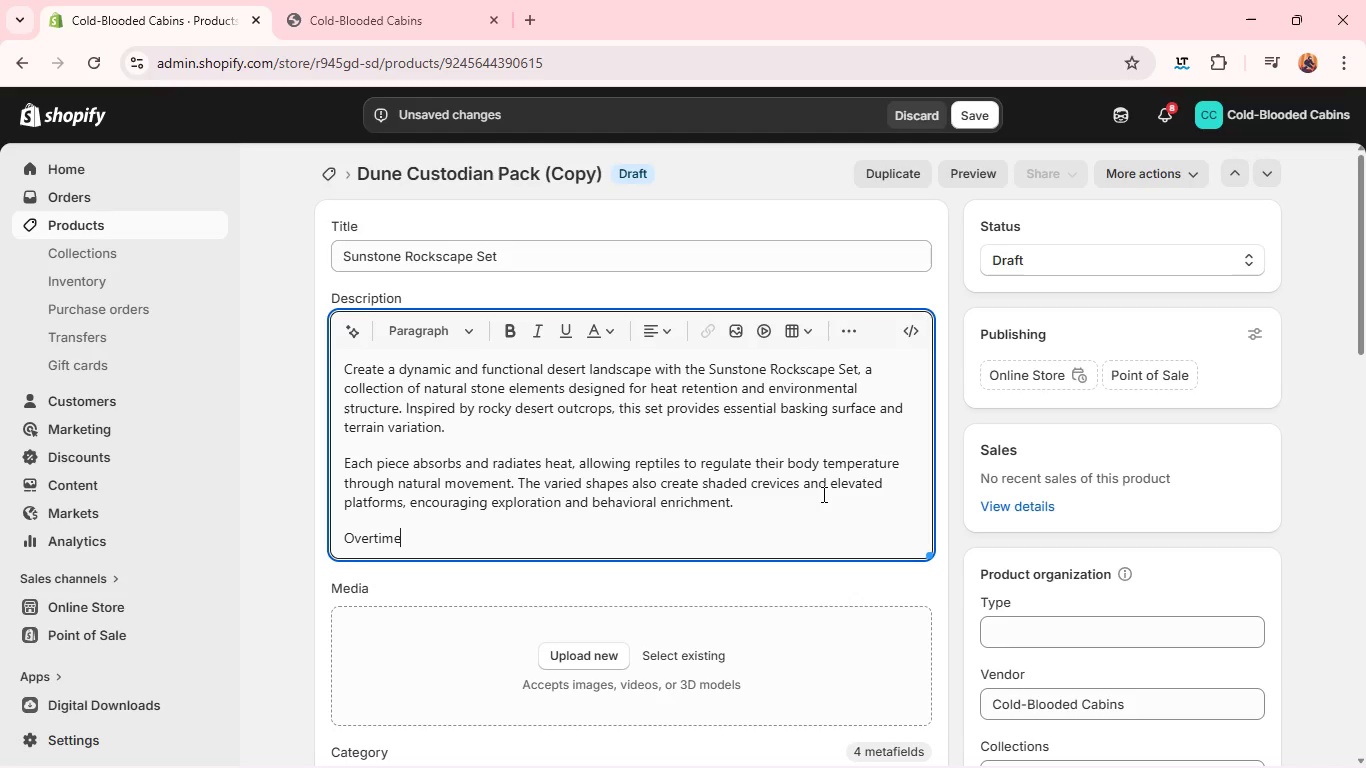 
key(Control+ControlRight)
 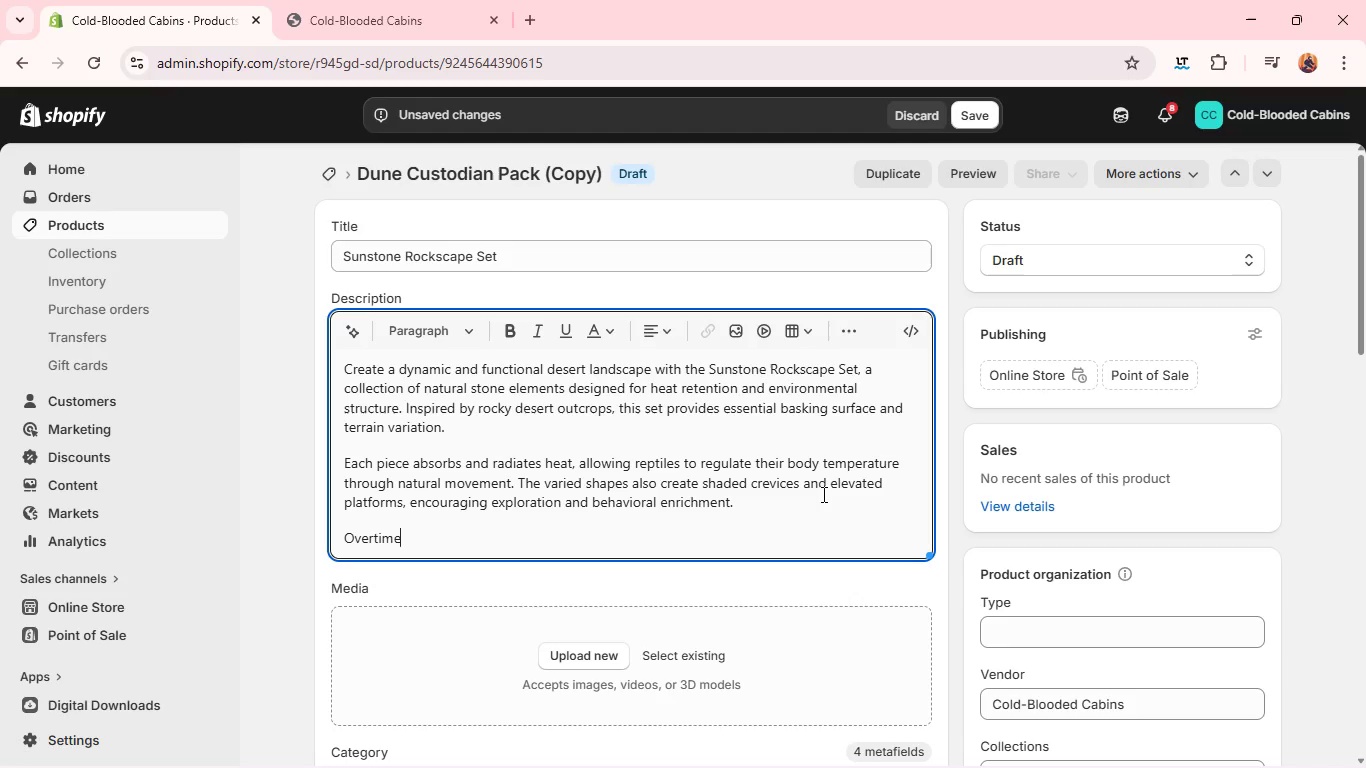 
key(Control+ControlRight)
 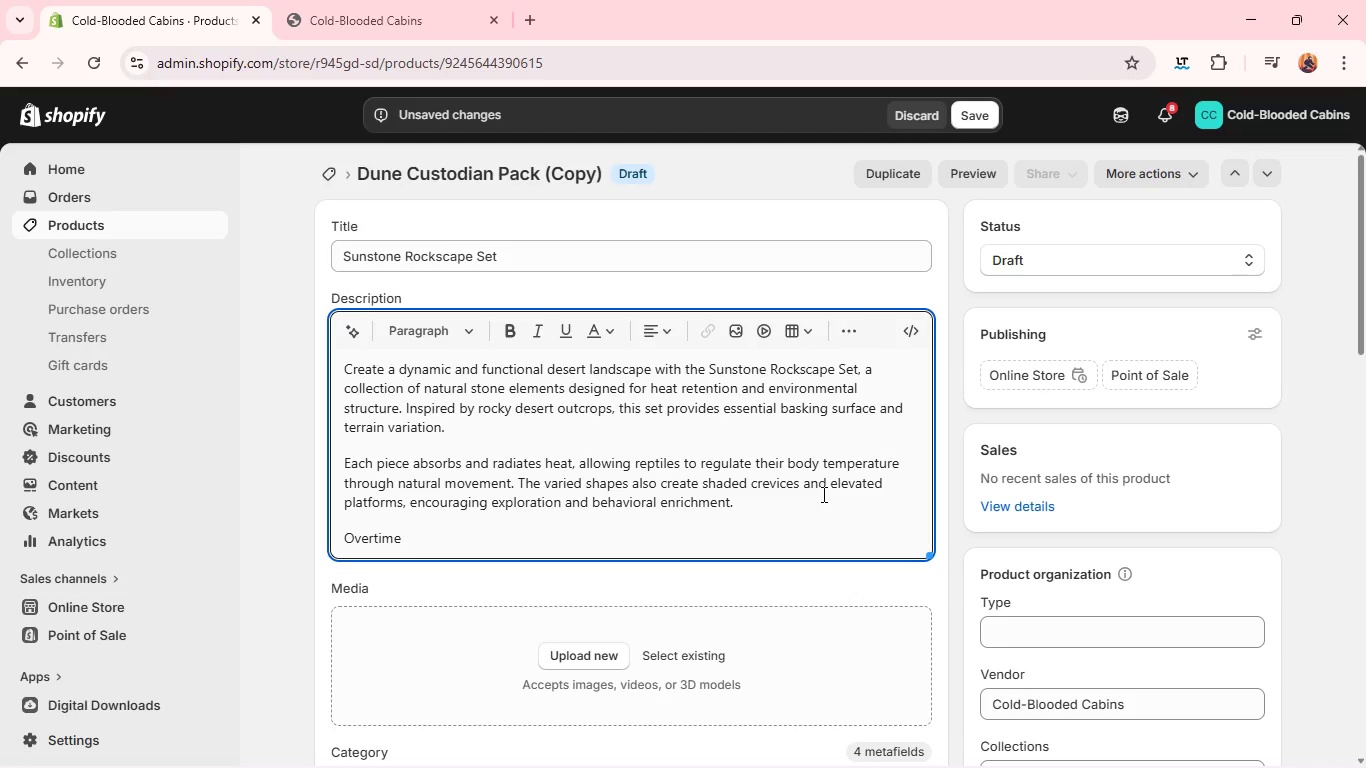 
key(Control+ControlRight)
 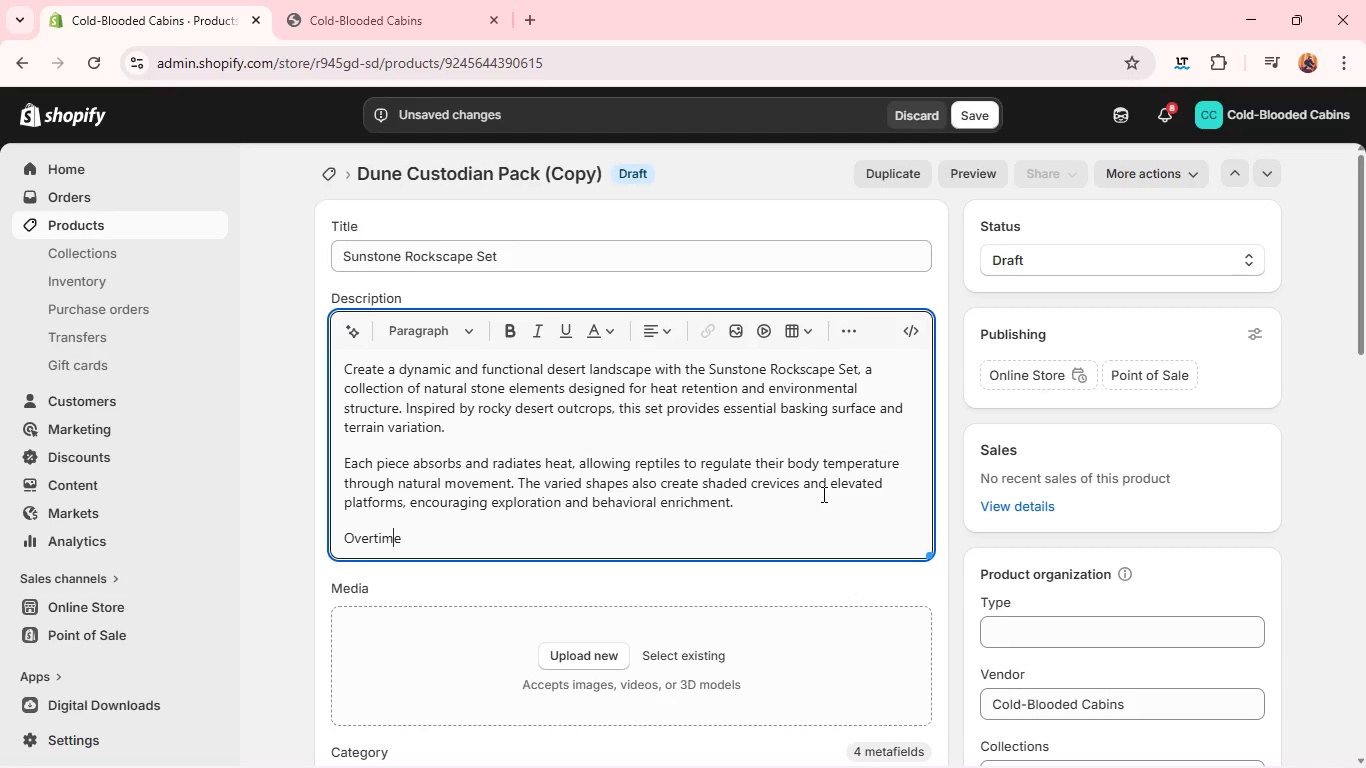 
key(ArrowLeft)
 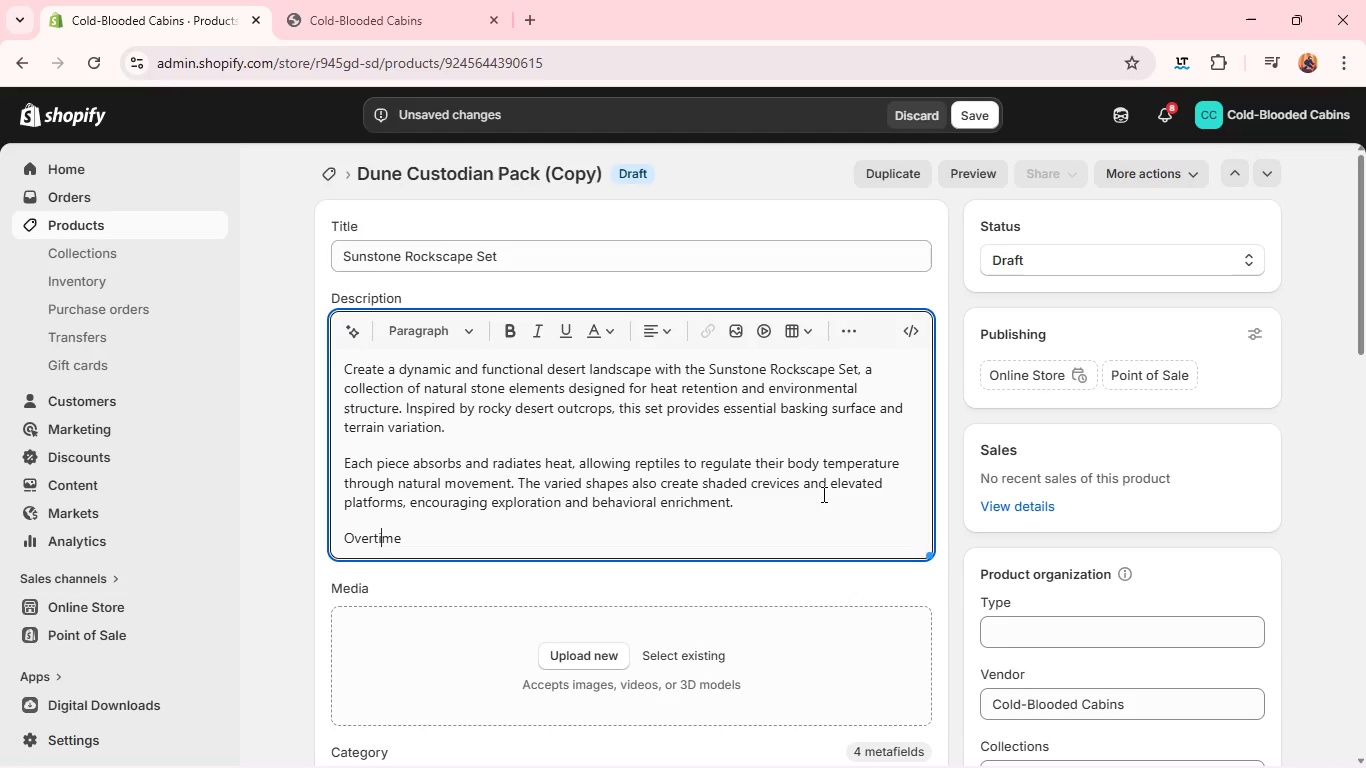 
key(ArrowLeft)
 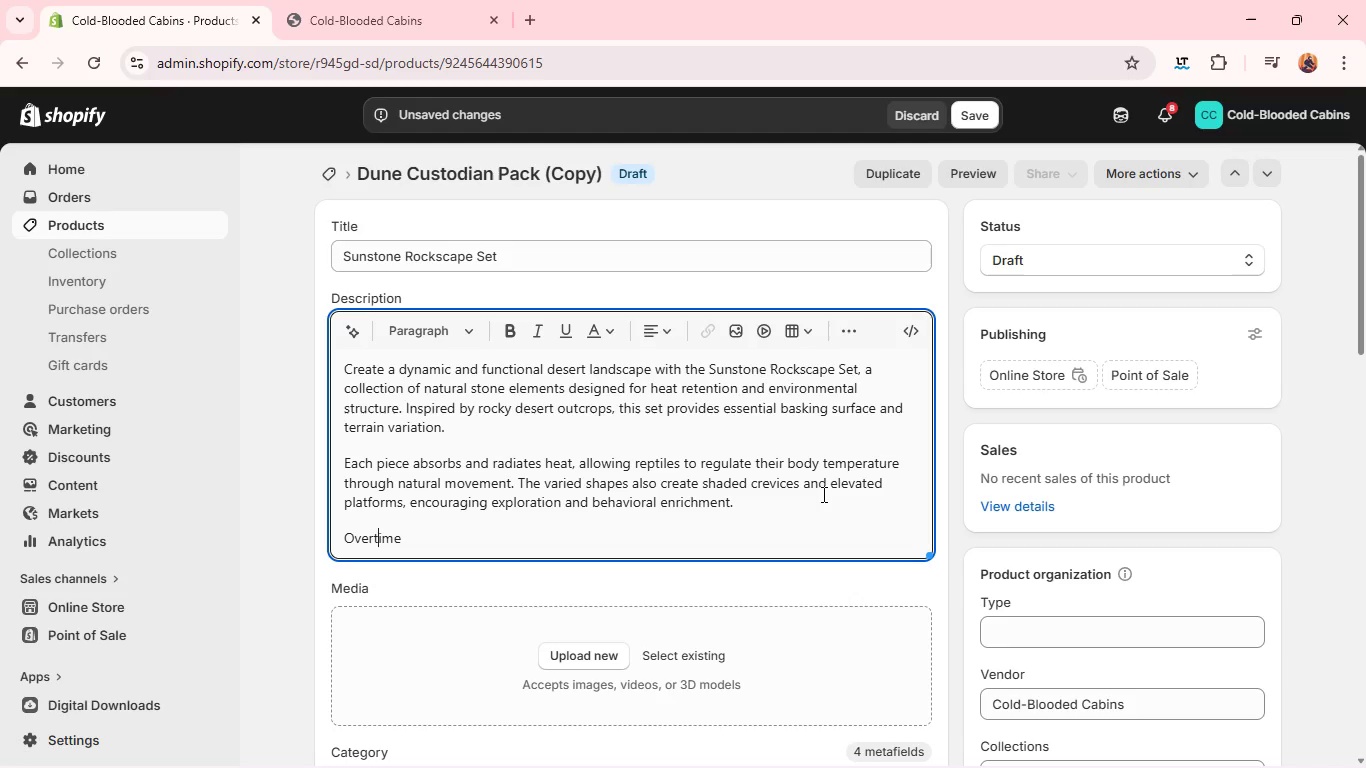 
key(ArrowLeft)
 